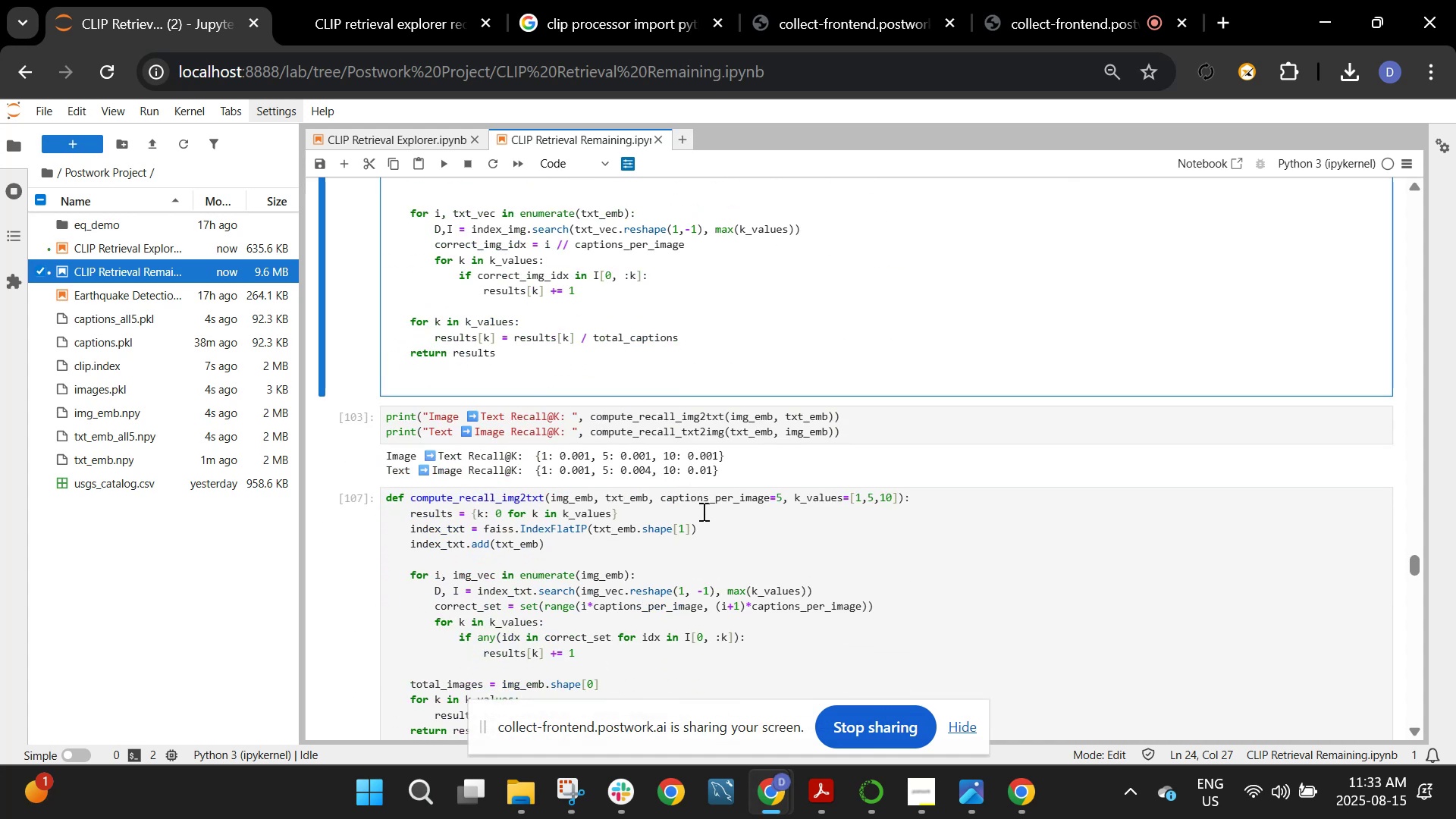 
left_click([716, 550])
 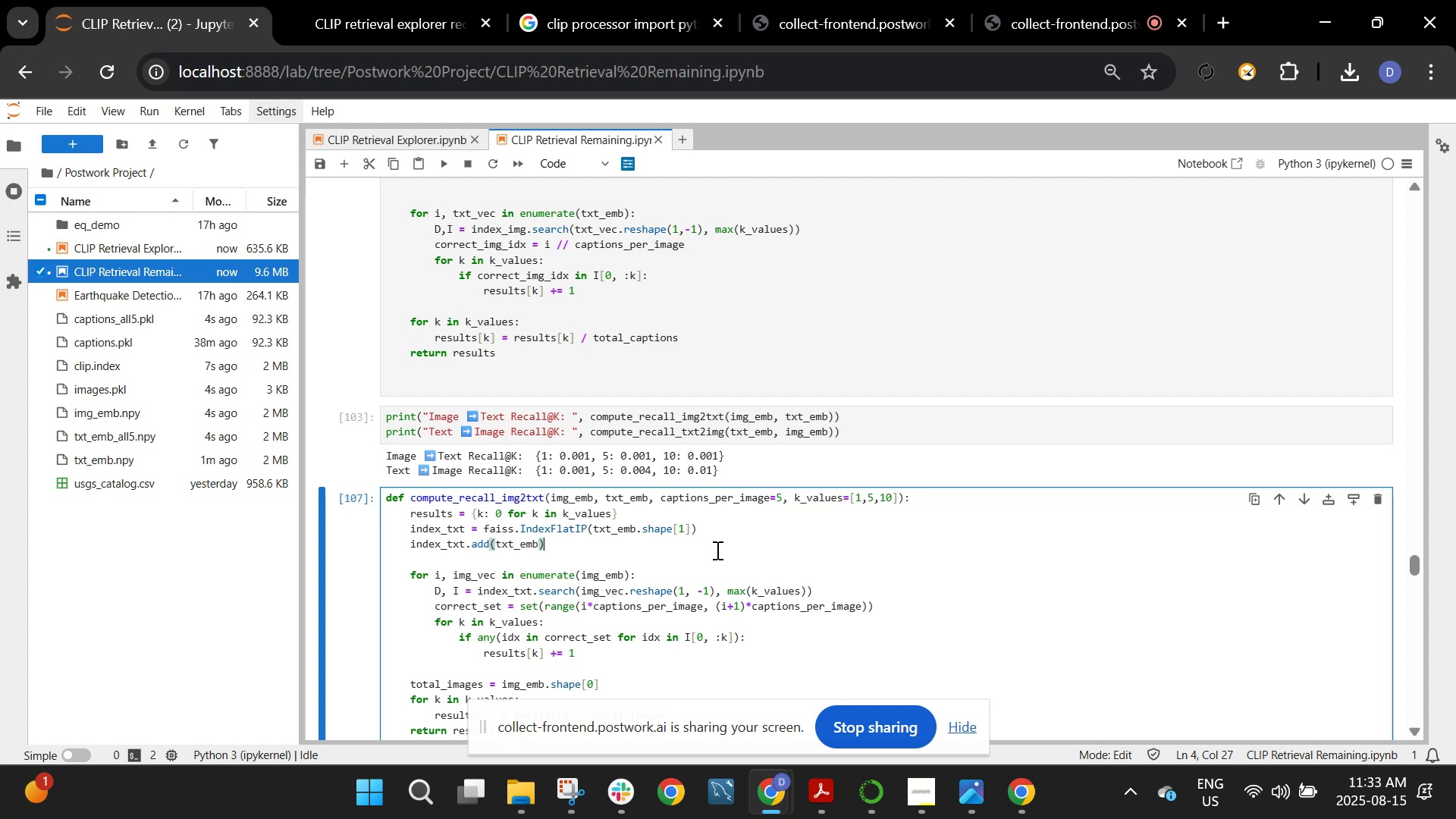 
scroll: coordinate [716, 550], scroll_direction: down, amount: 1.0
 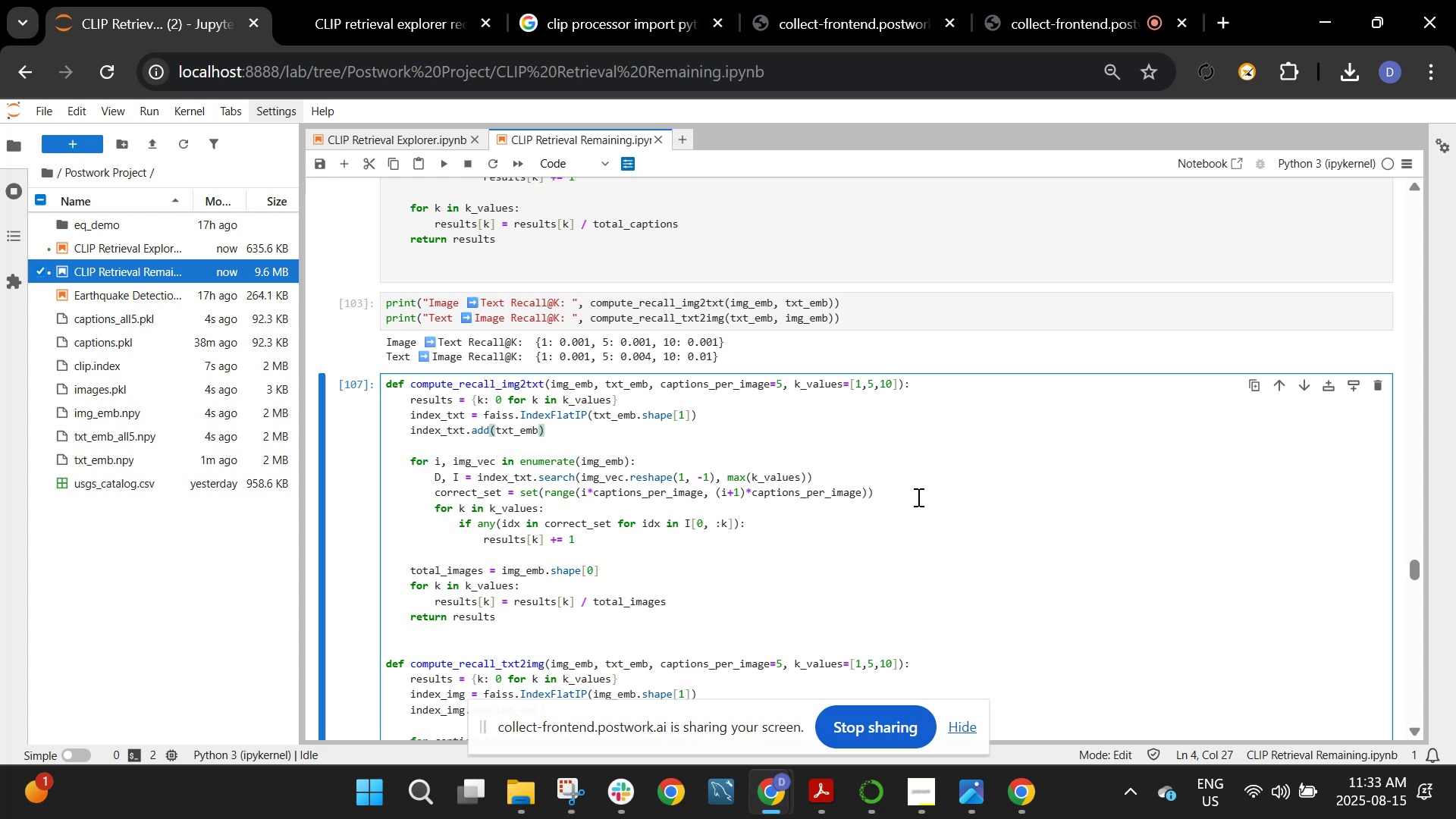 
wait(43.51)
 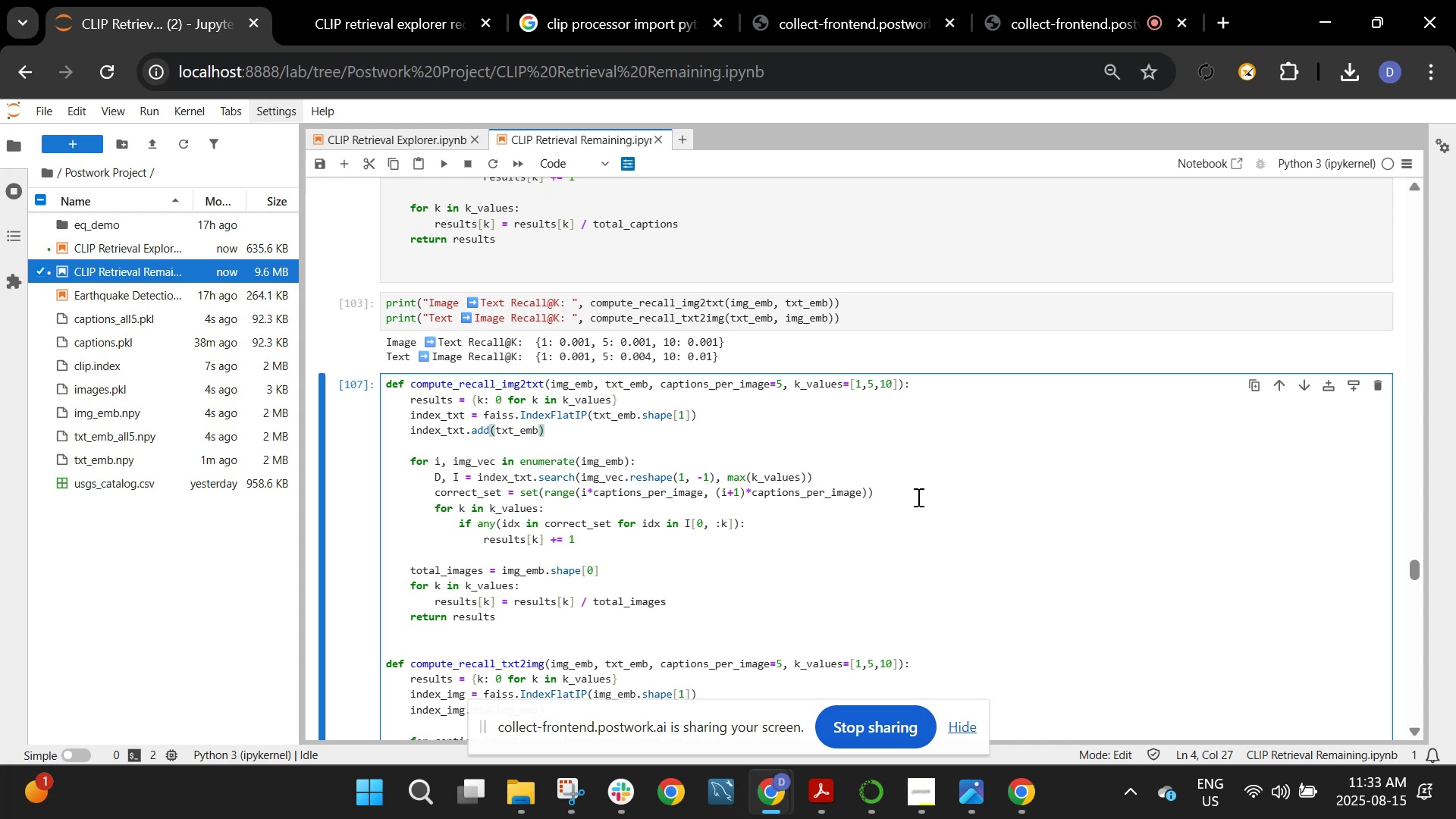 
scroll: coordinate [959, 480], scroll_direction: up, amount: 97.0
 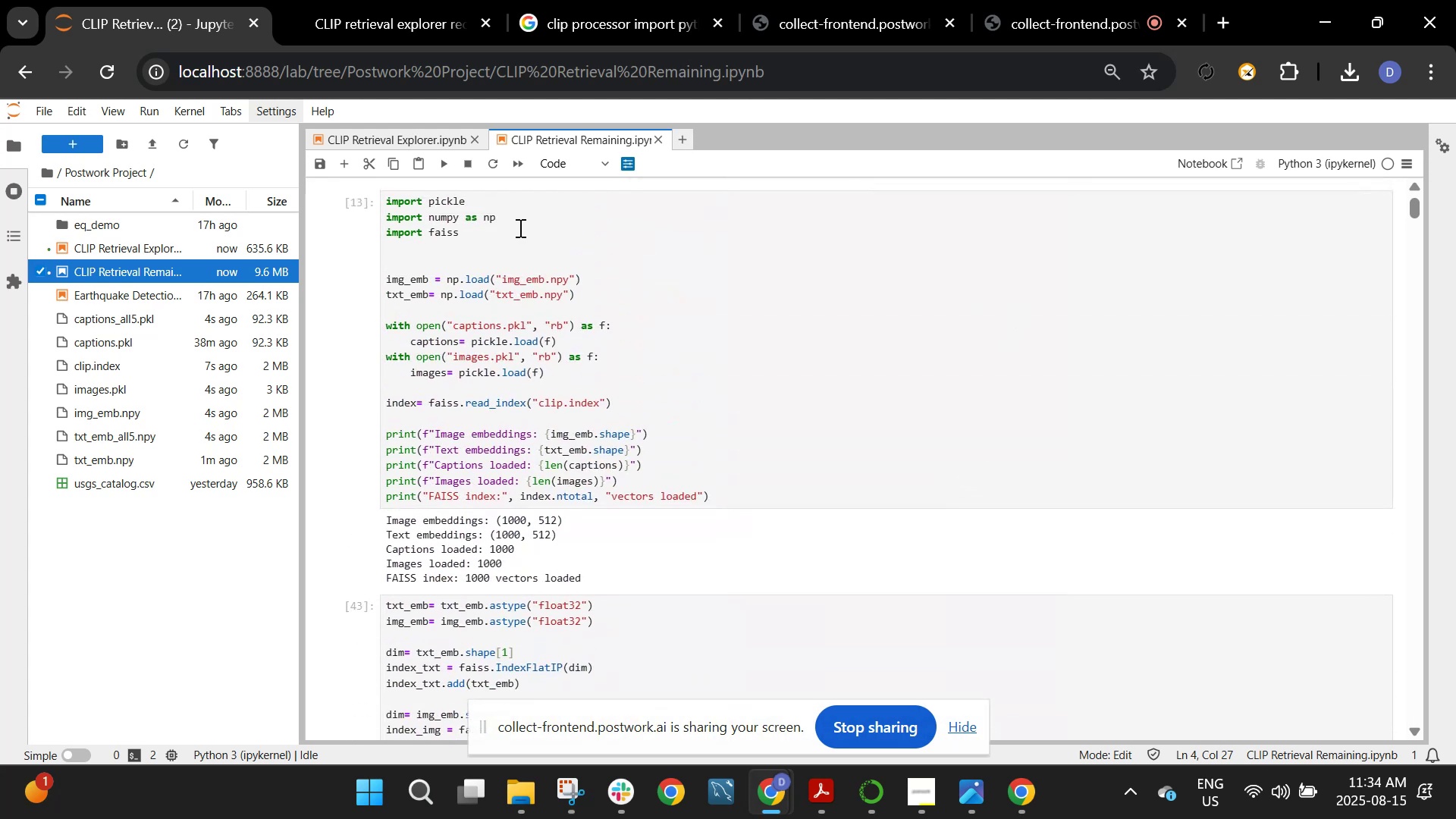 
wait(12.65)
 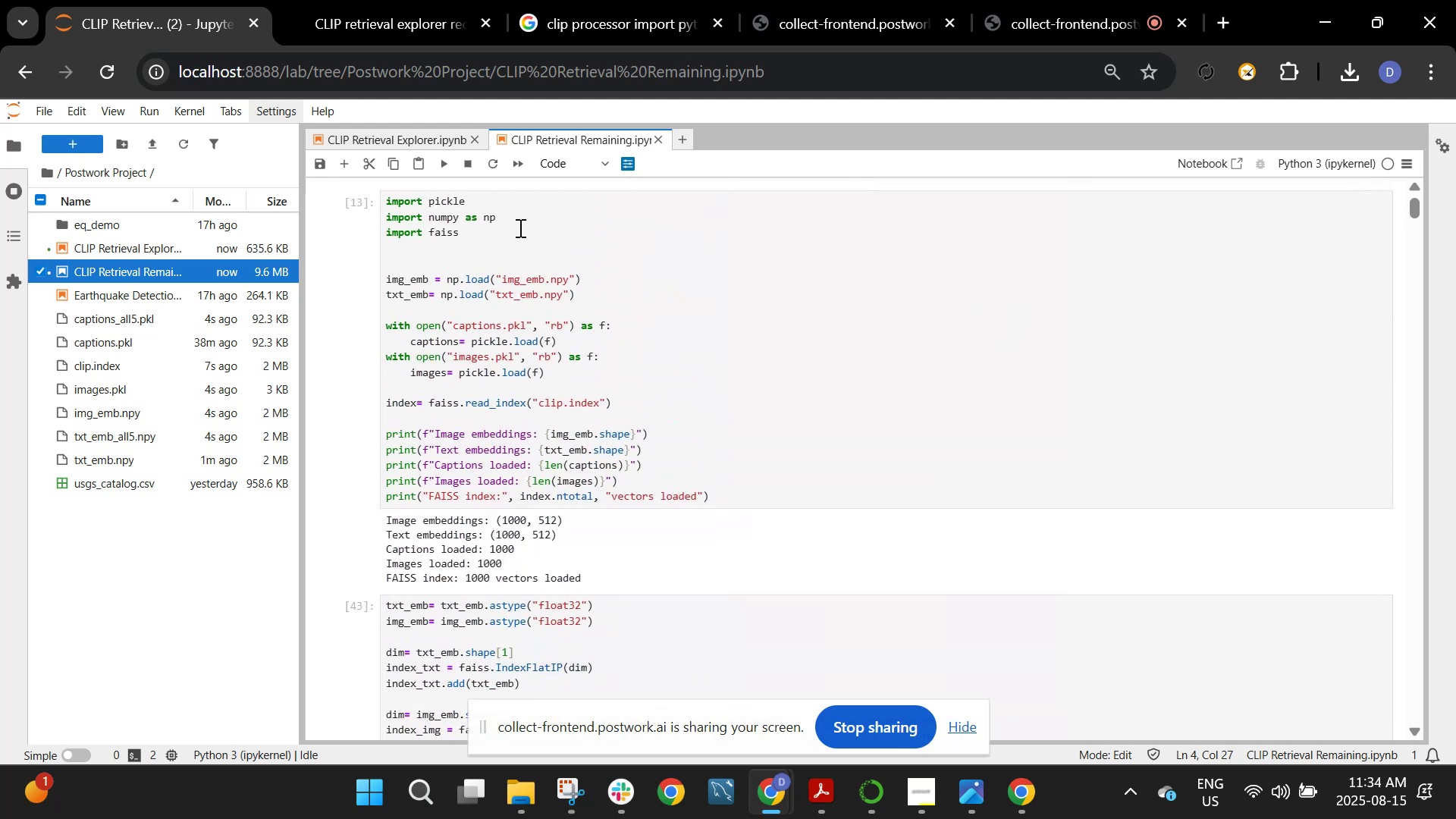 
scroll: coordinate [519, 228], scroll_direction: down, amount: 6.0
 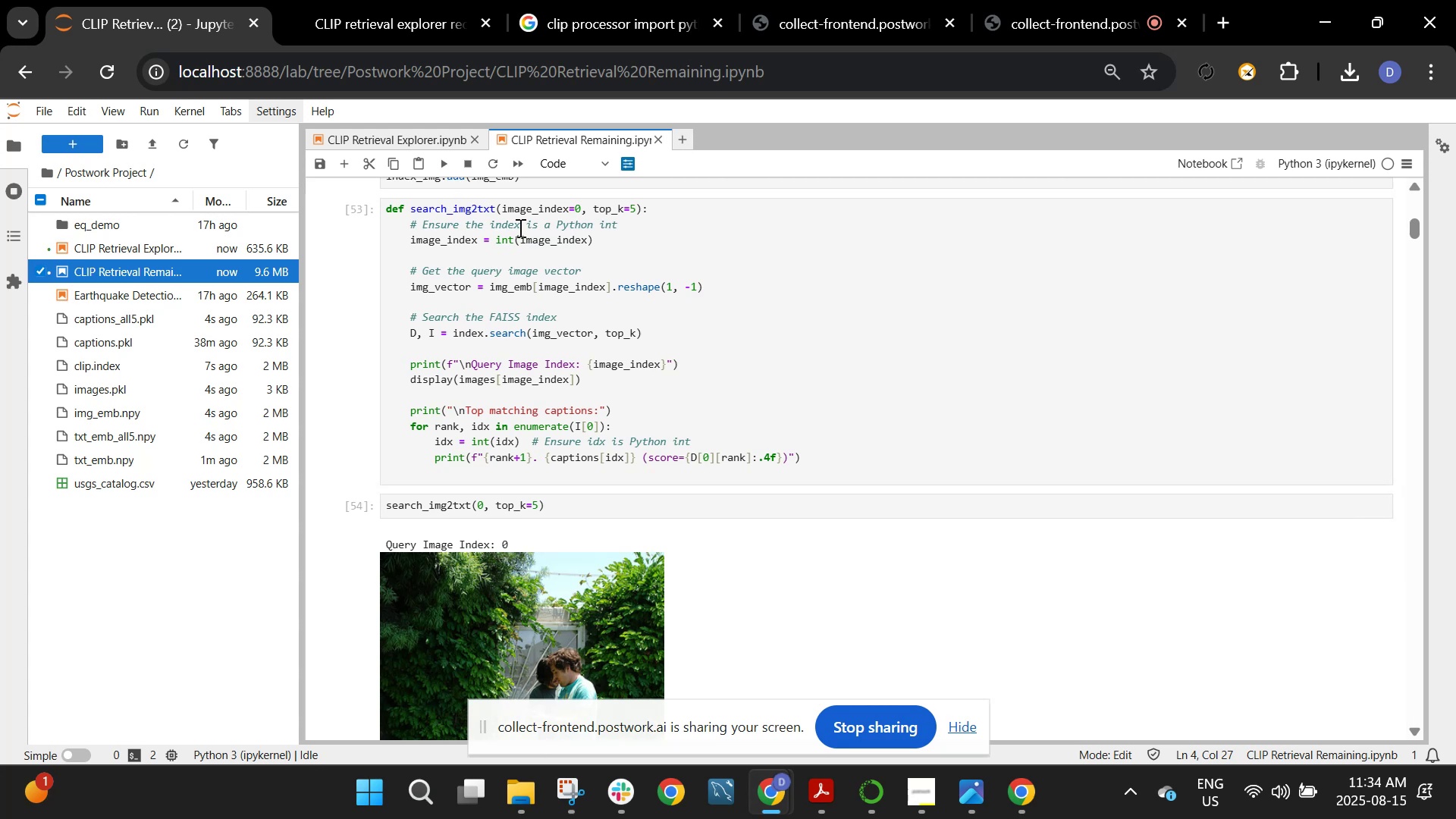 
wait(10.34)
 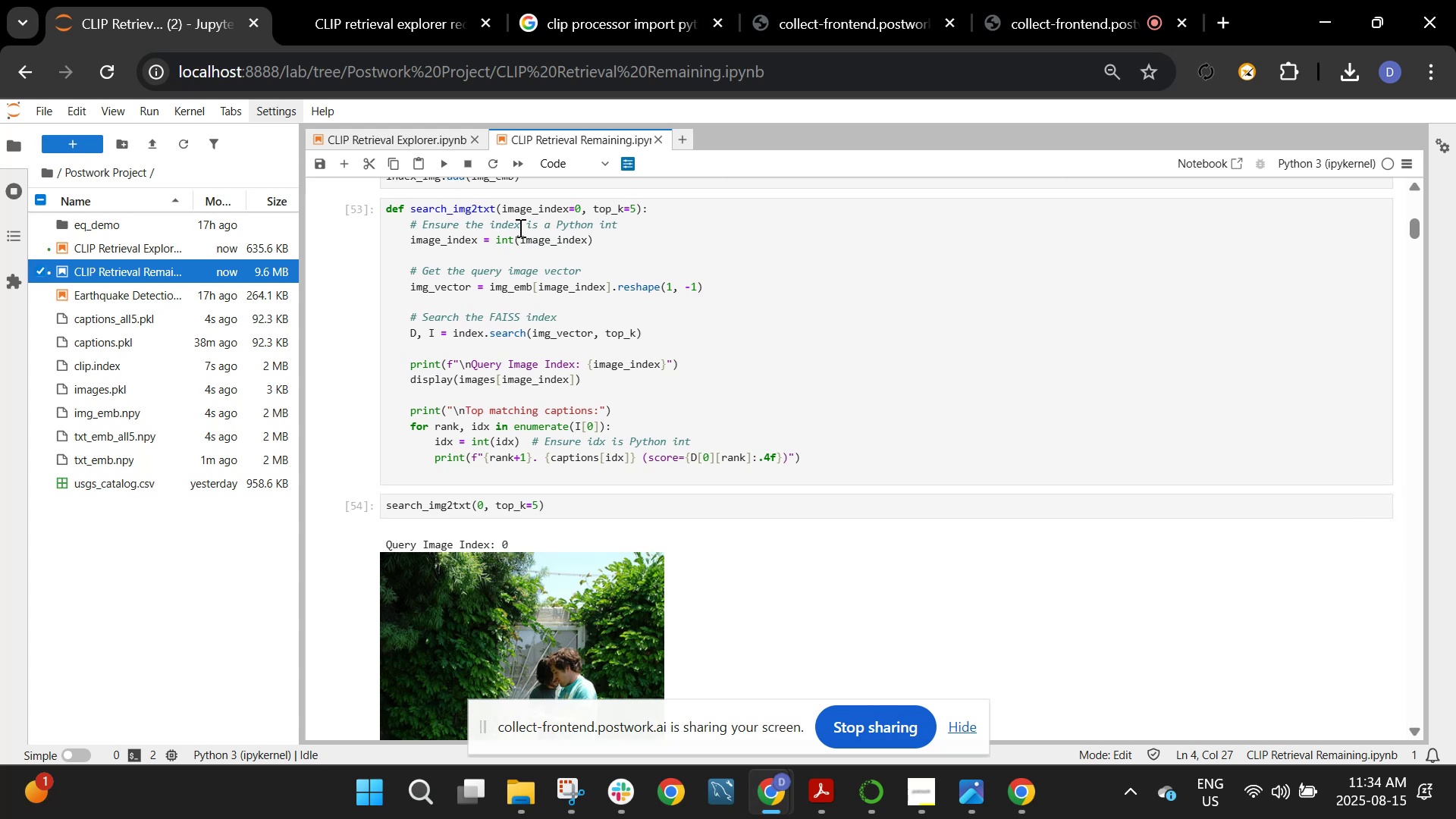 
scroll: coordinate [563, 297], scroll_direction: down, amount: 20.0
 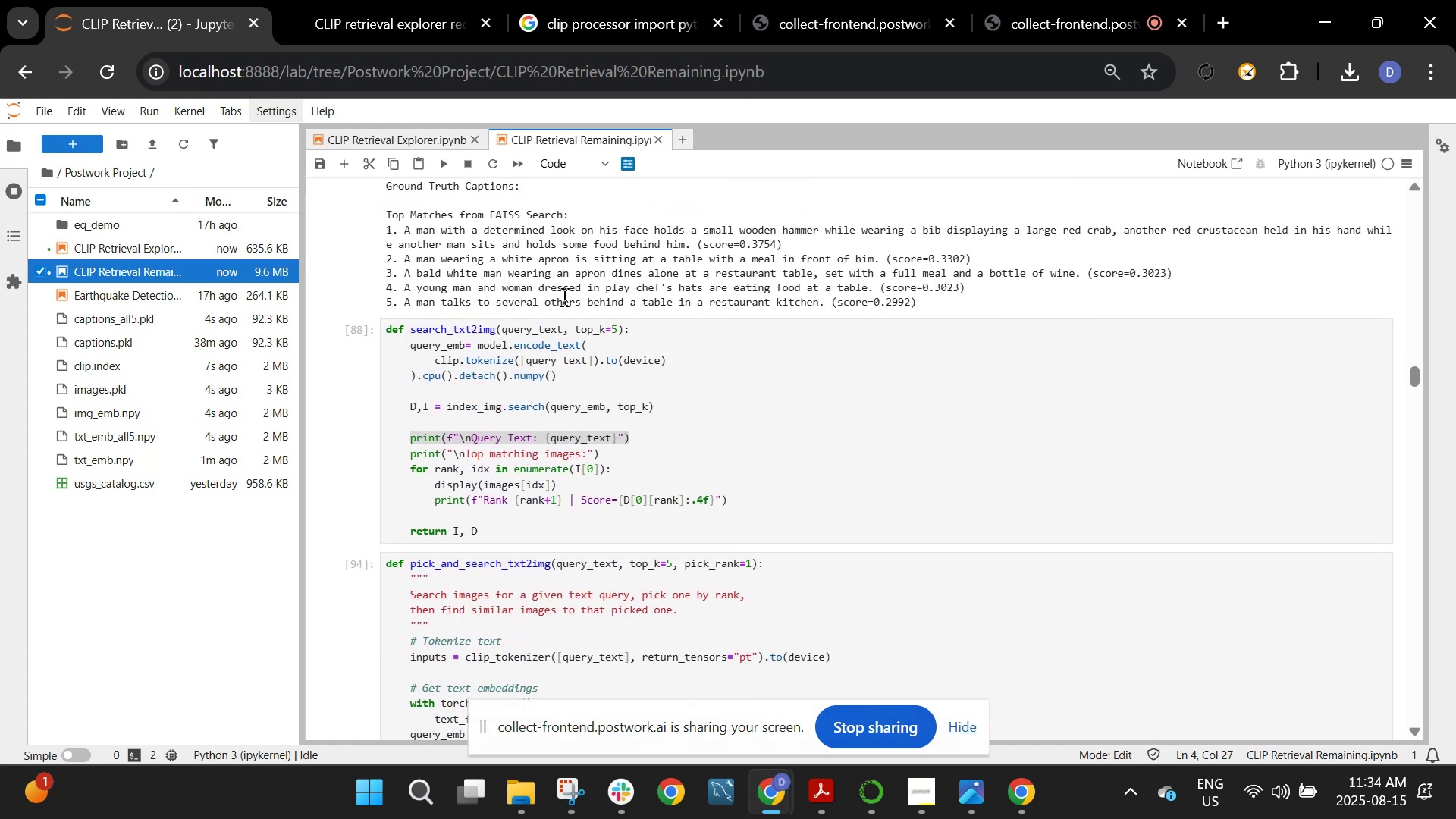 
scroll: coordinate [563, 297], scroll_direction: down, amount: 6.0
 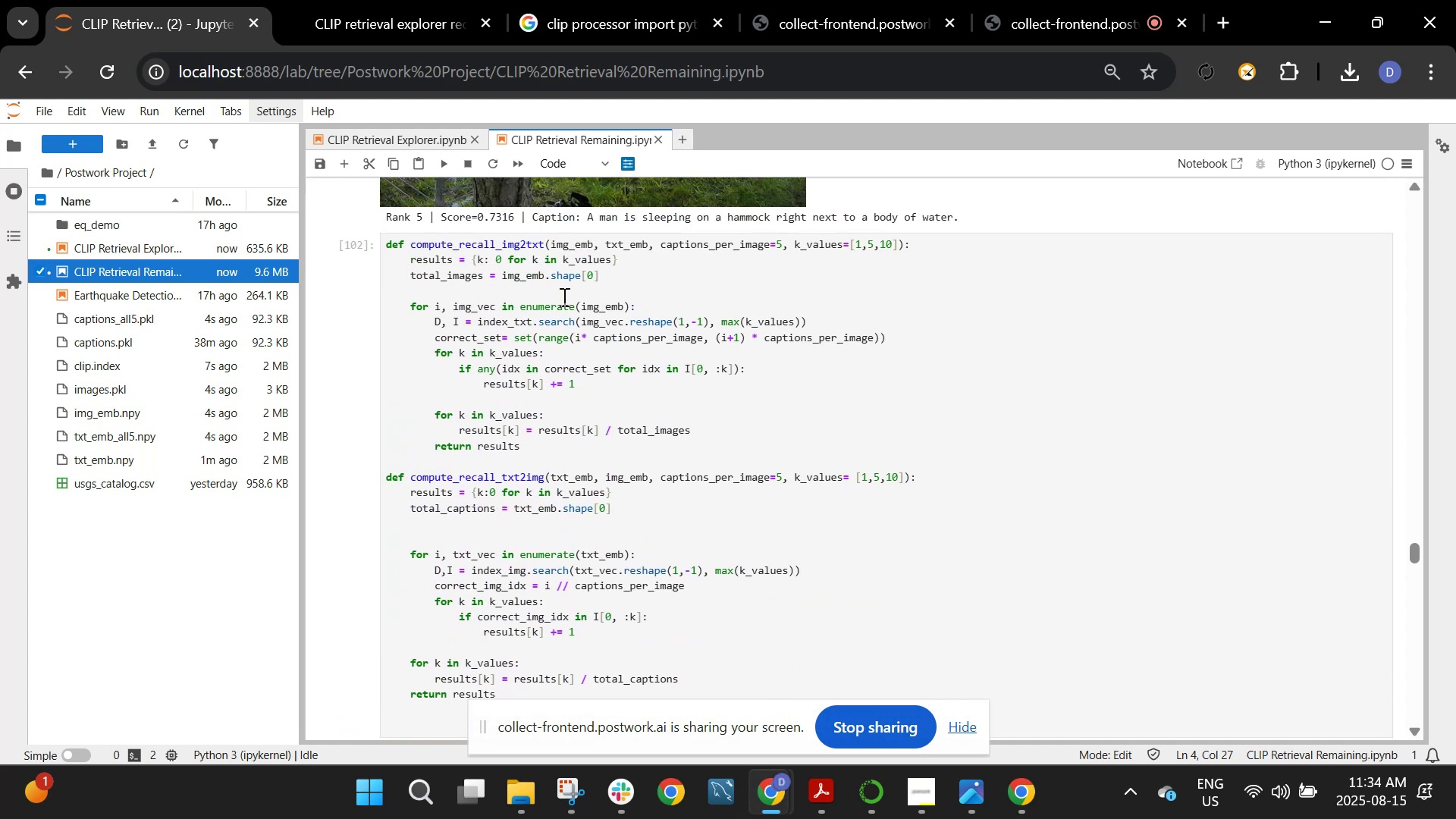 
left_click([563, 297])
 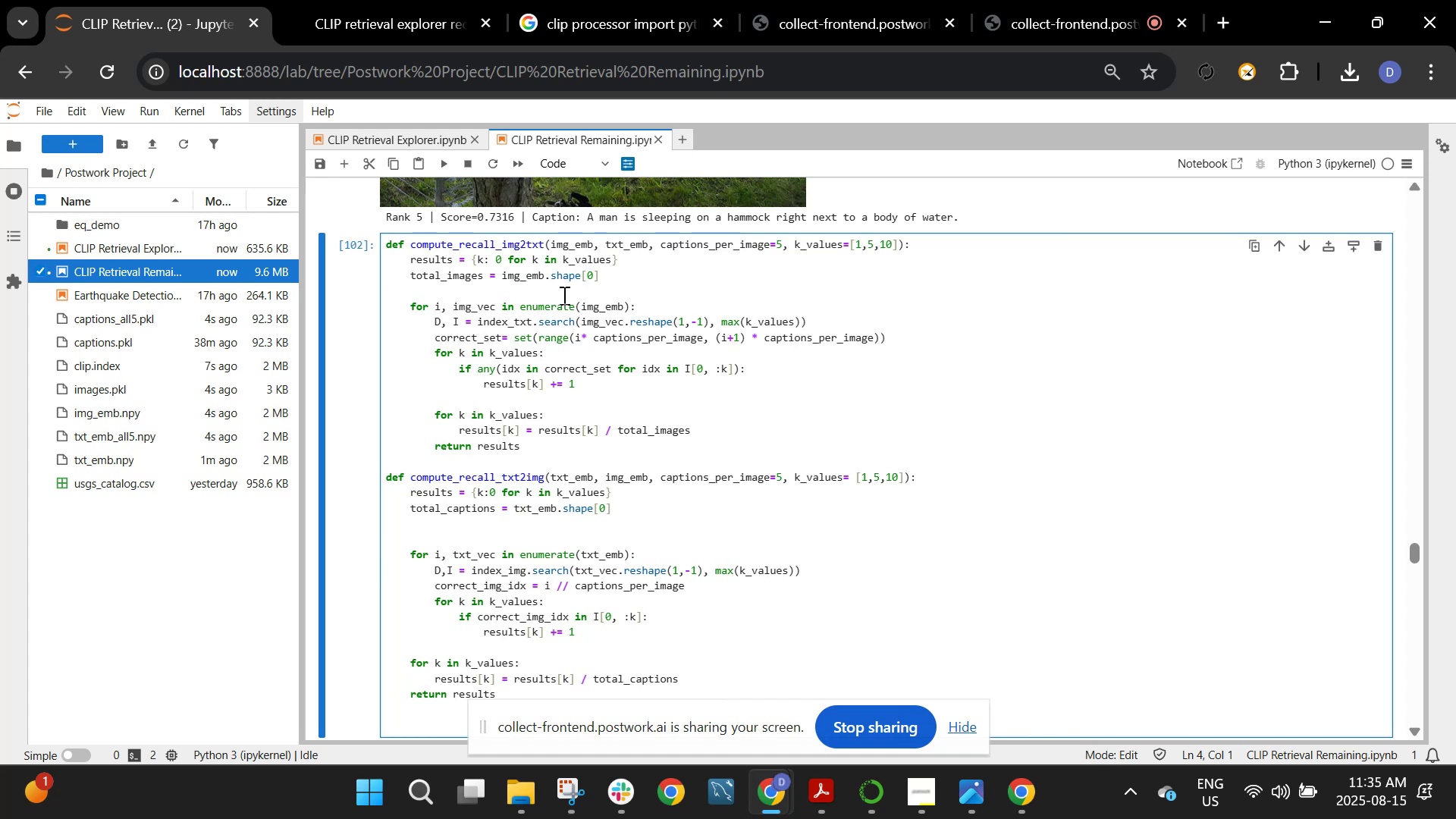 
wait(5.69)
 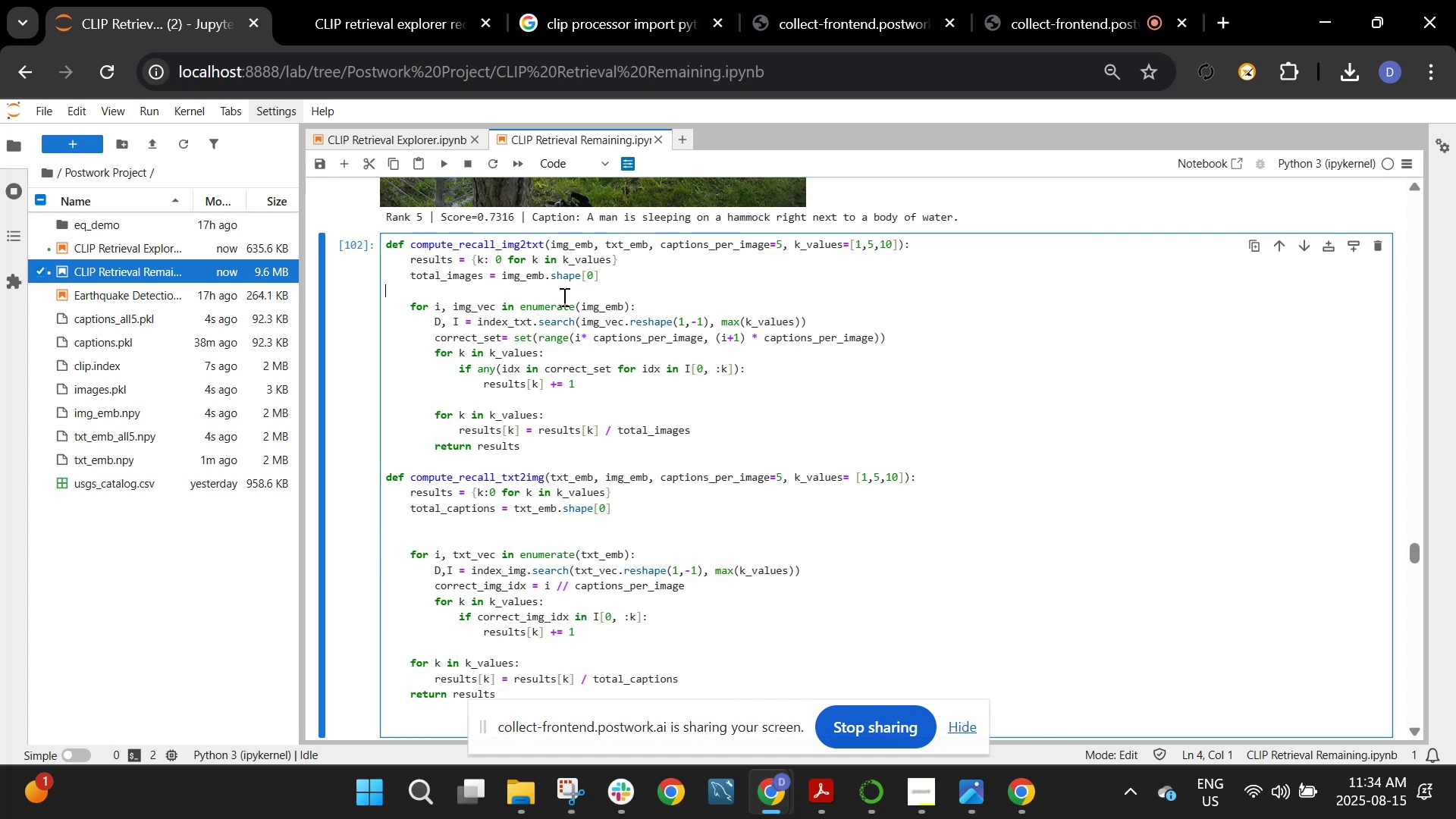 
scroll: coordinate [496, 259], scroll_direction: up, amount: 106.0
 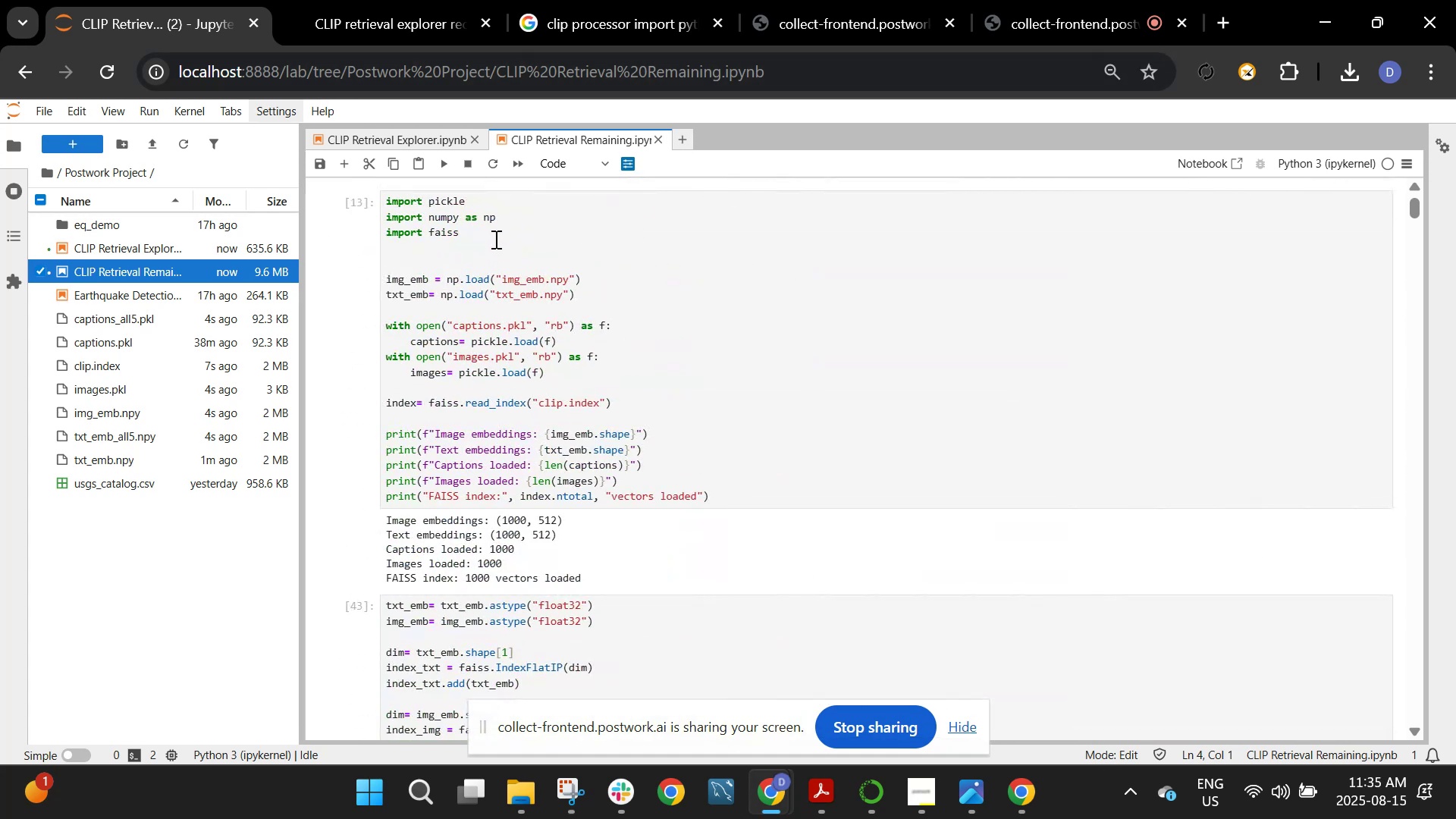 
left_click([494, 238])
 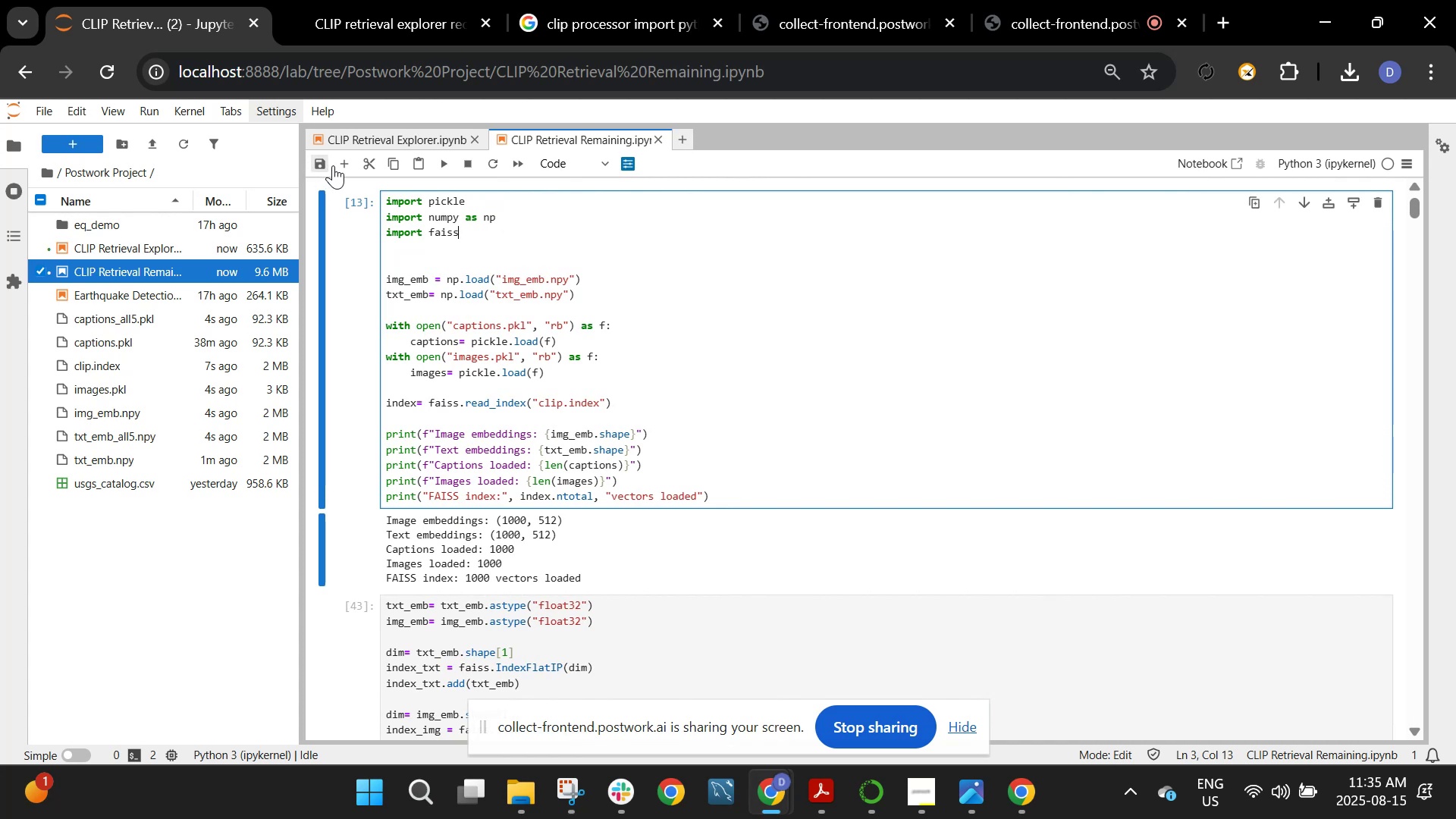 
left_click([351, 158])
 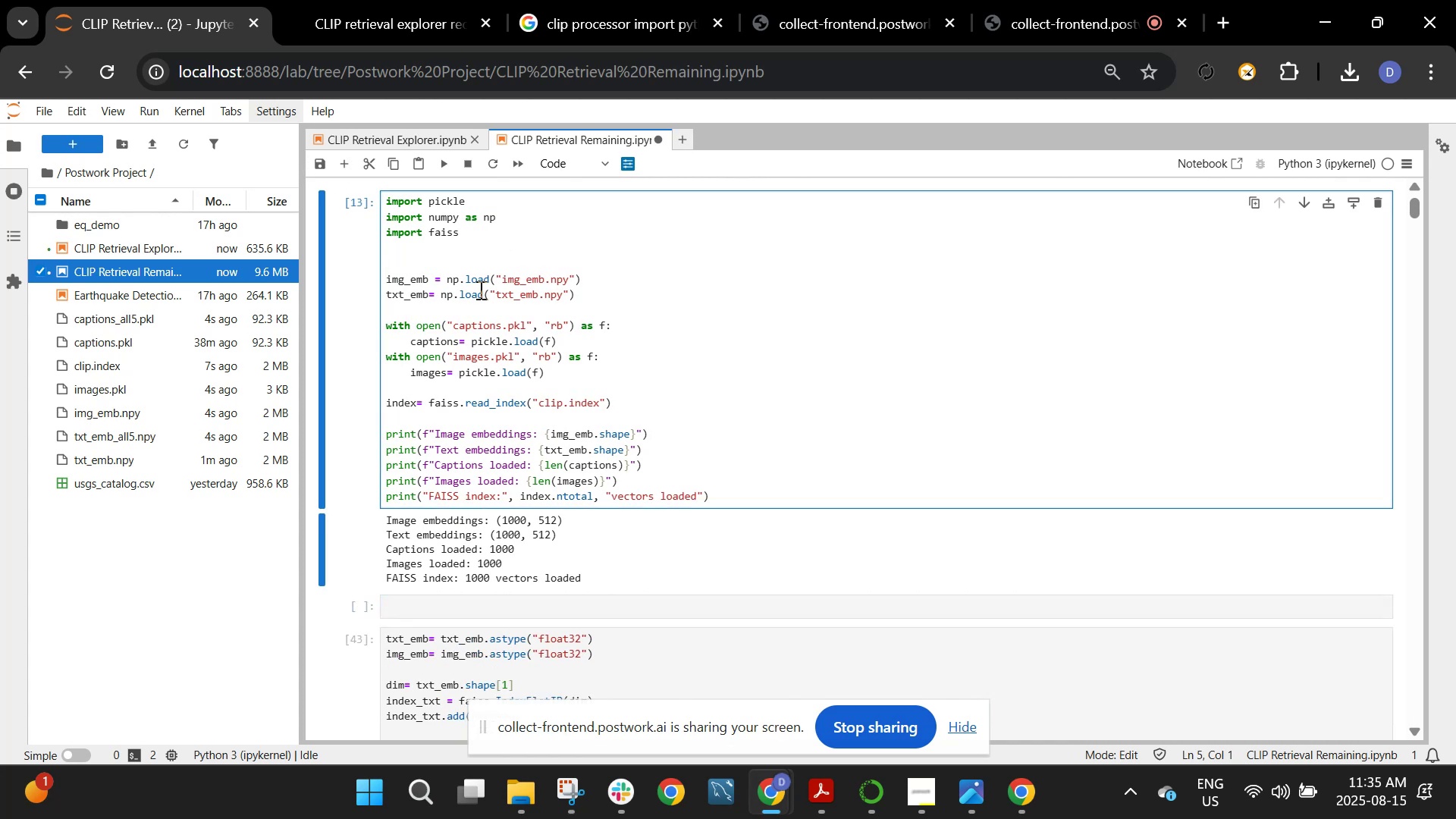 
left_click([480, 231])
 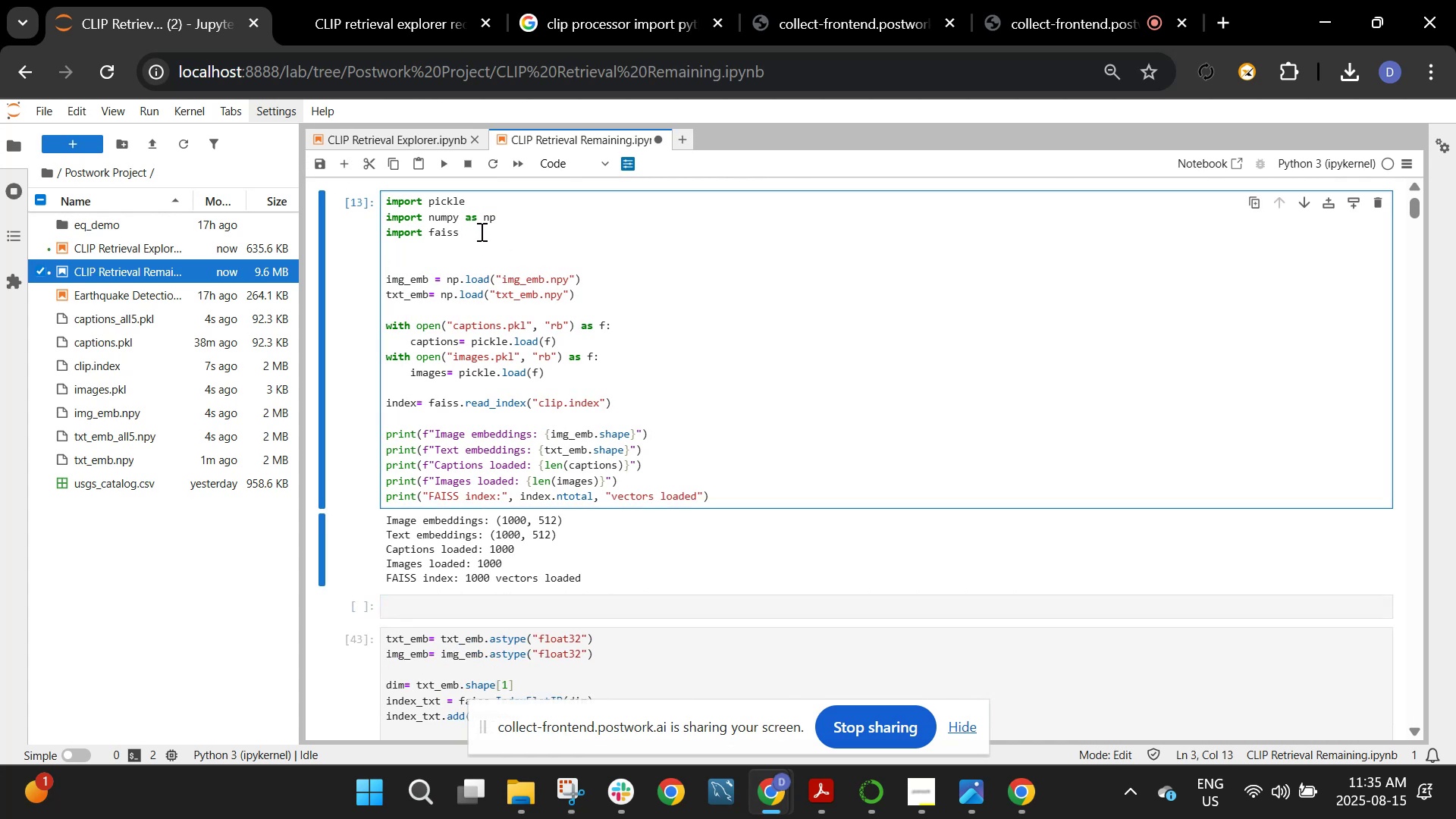 
key(Enter)
 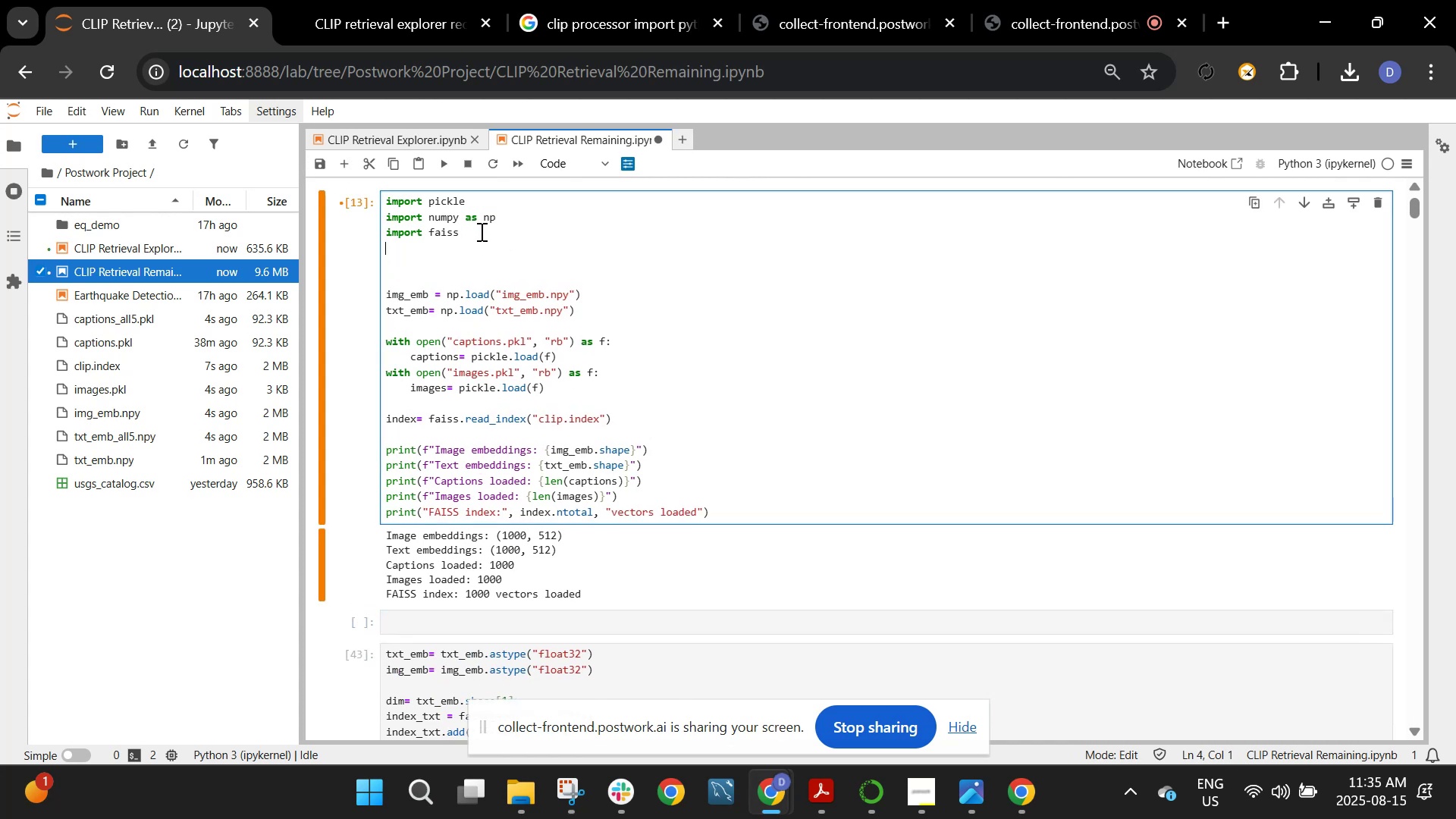 
type(from da6as)
key(Backspace)
key(Backspace)
key(Backspace)
type(tasets import load_datsets)
key(Backspace)
 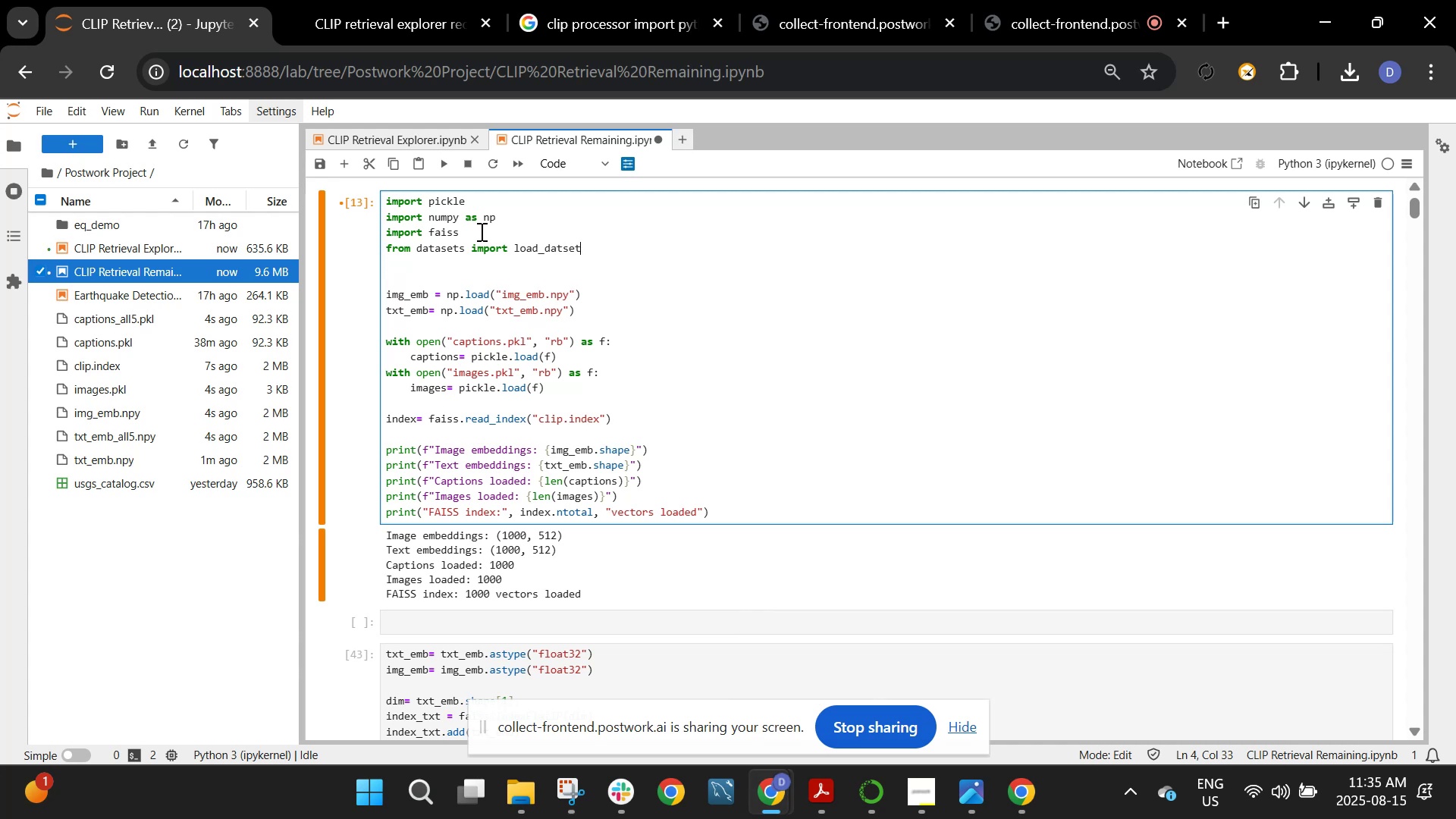 
key(Enter)
 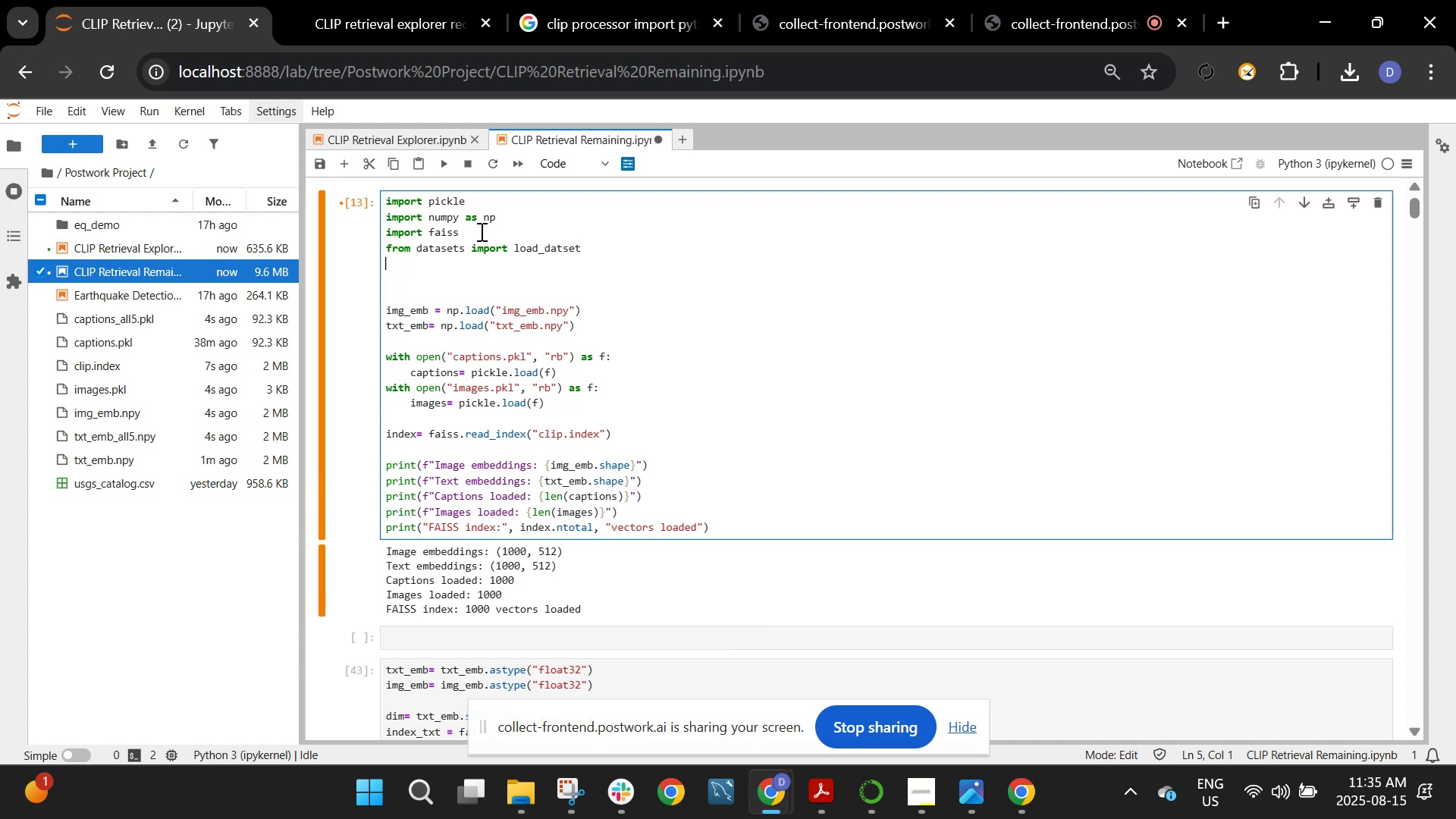 
type(from transformers import CLIPProcessor, CLIPModel)
 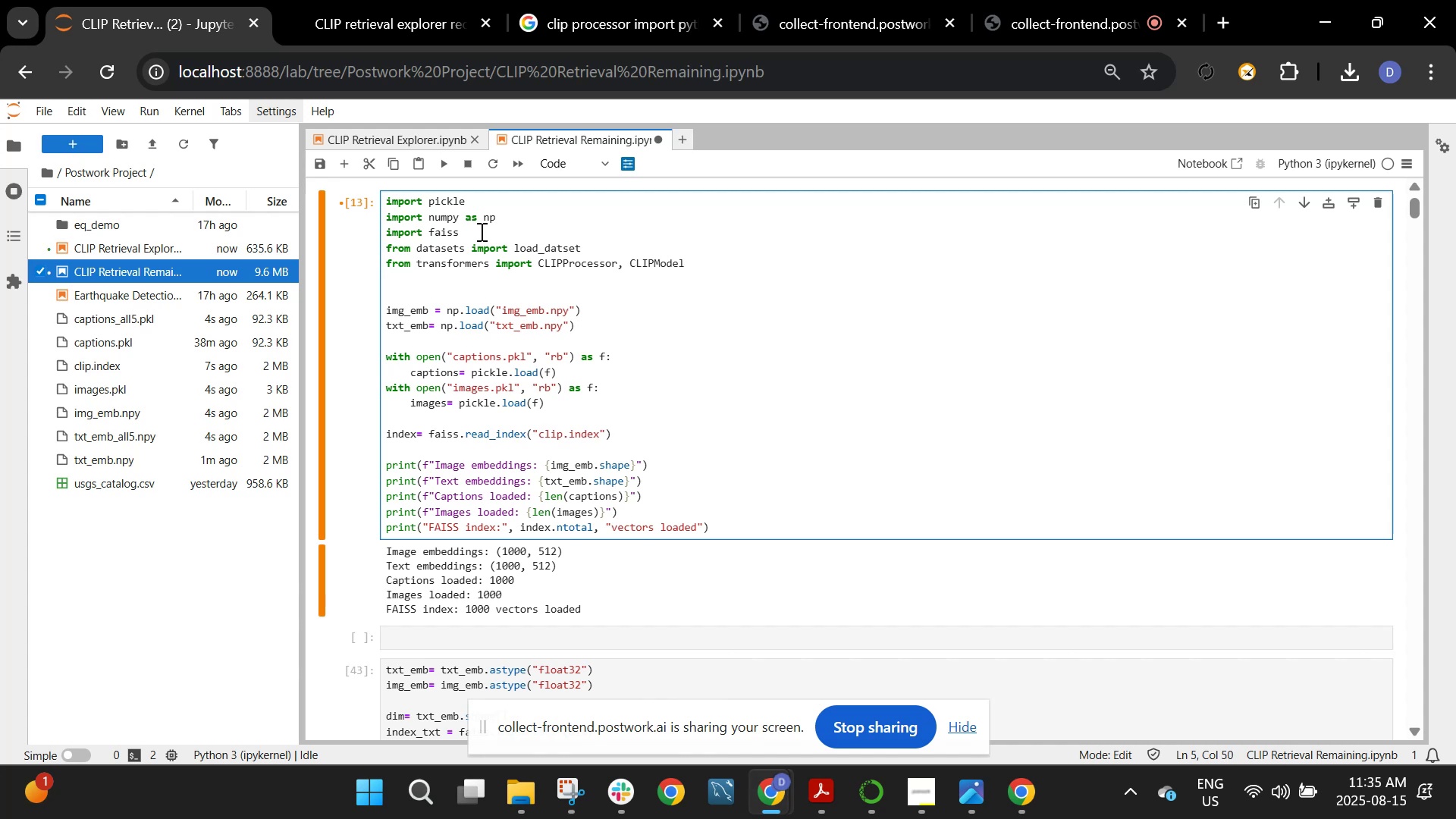 
key(Enter)
 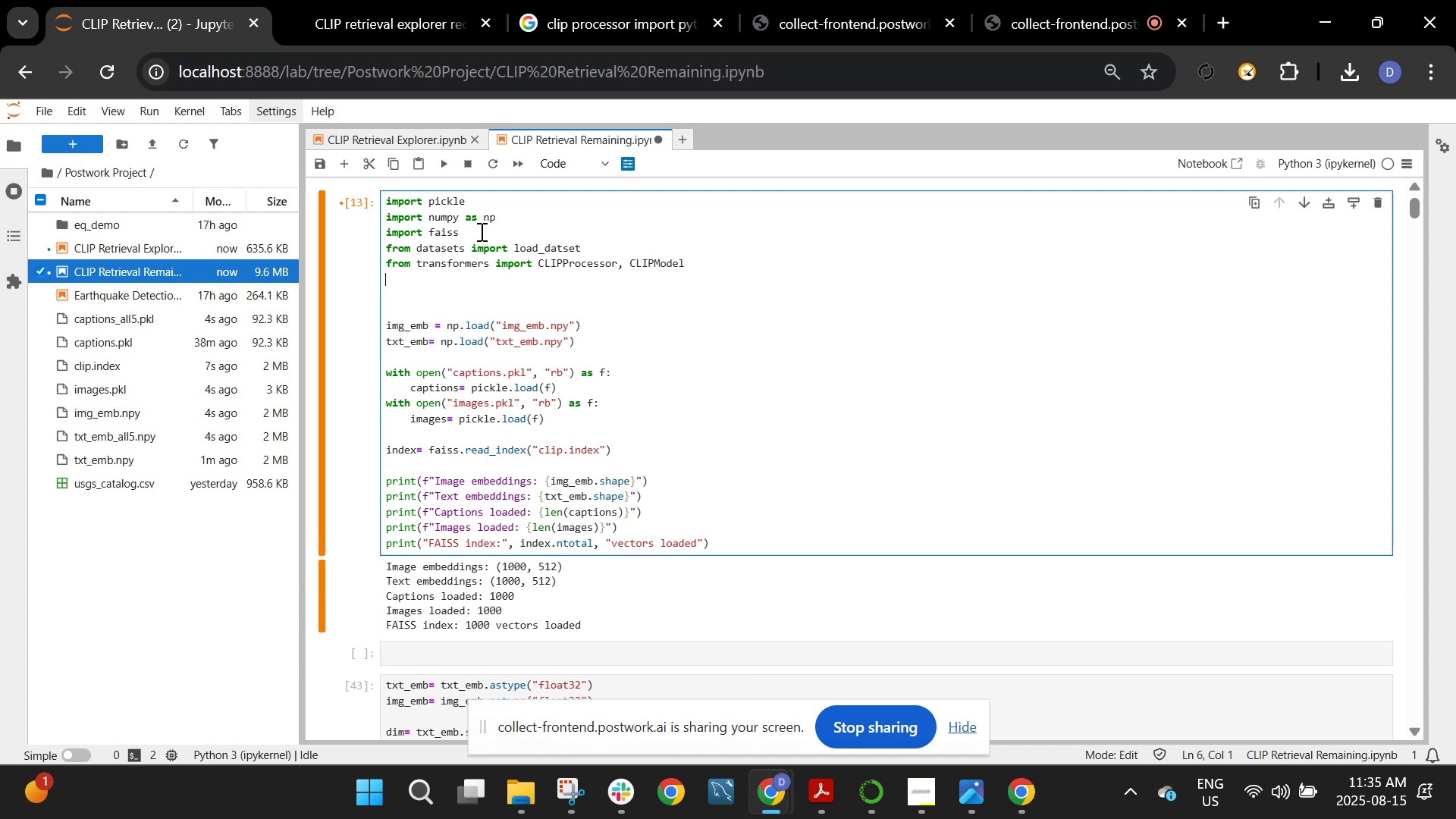 
type(import torch)
 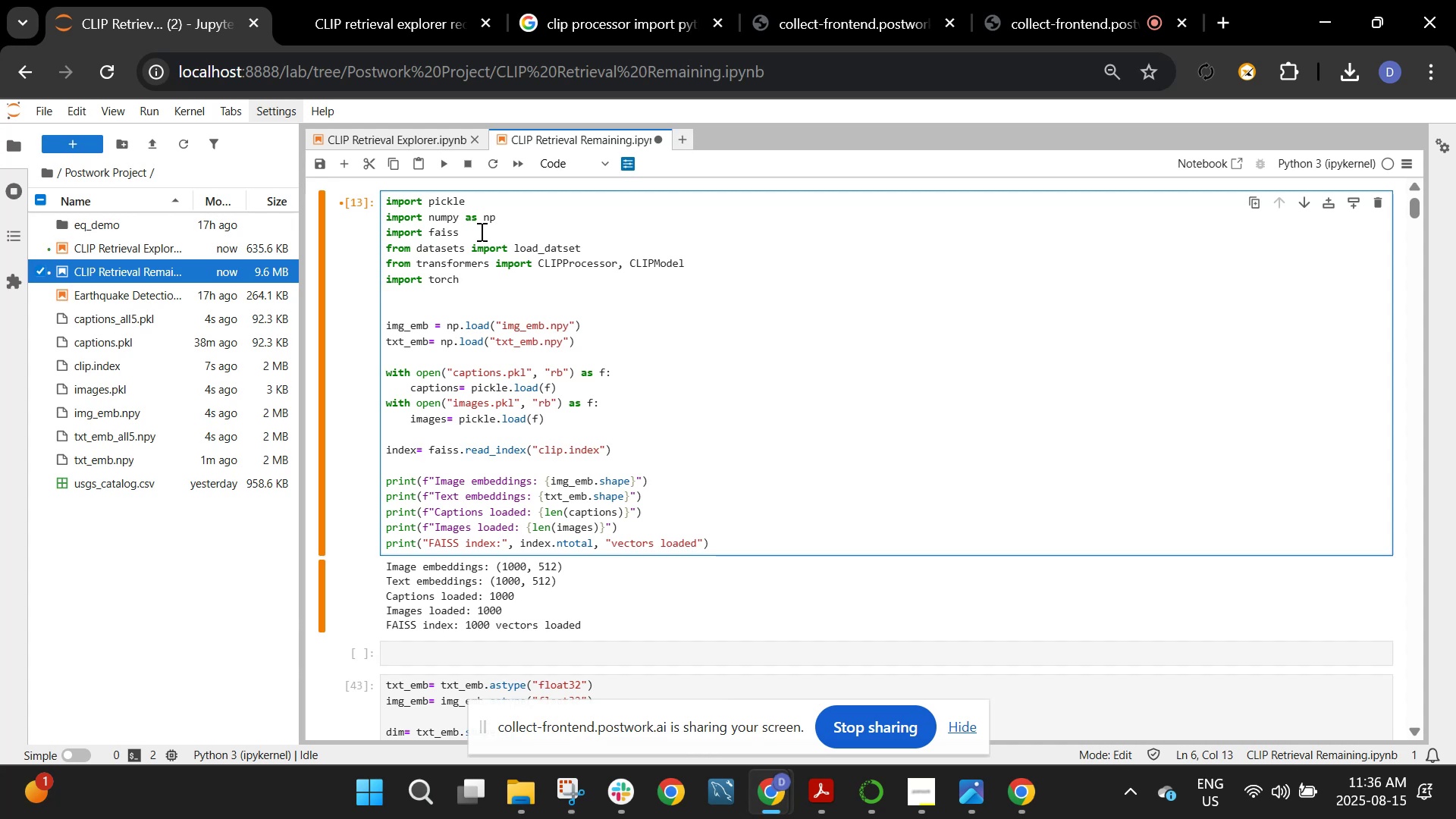 
key(Shift+Enter)
 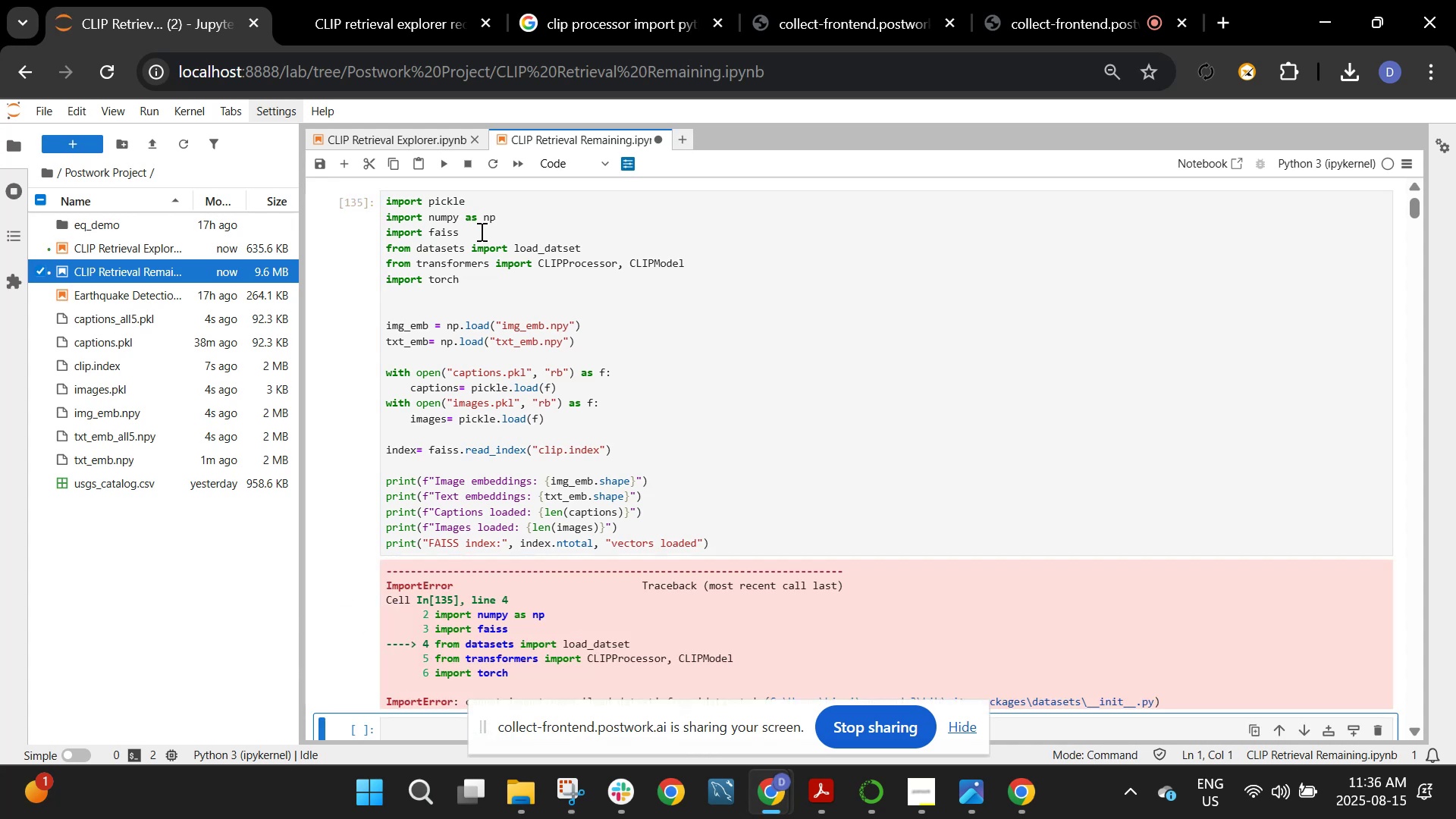 
scroll: coordinate [466, 301], scroll_direction: down, amount: 1.0
 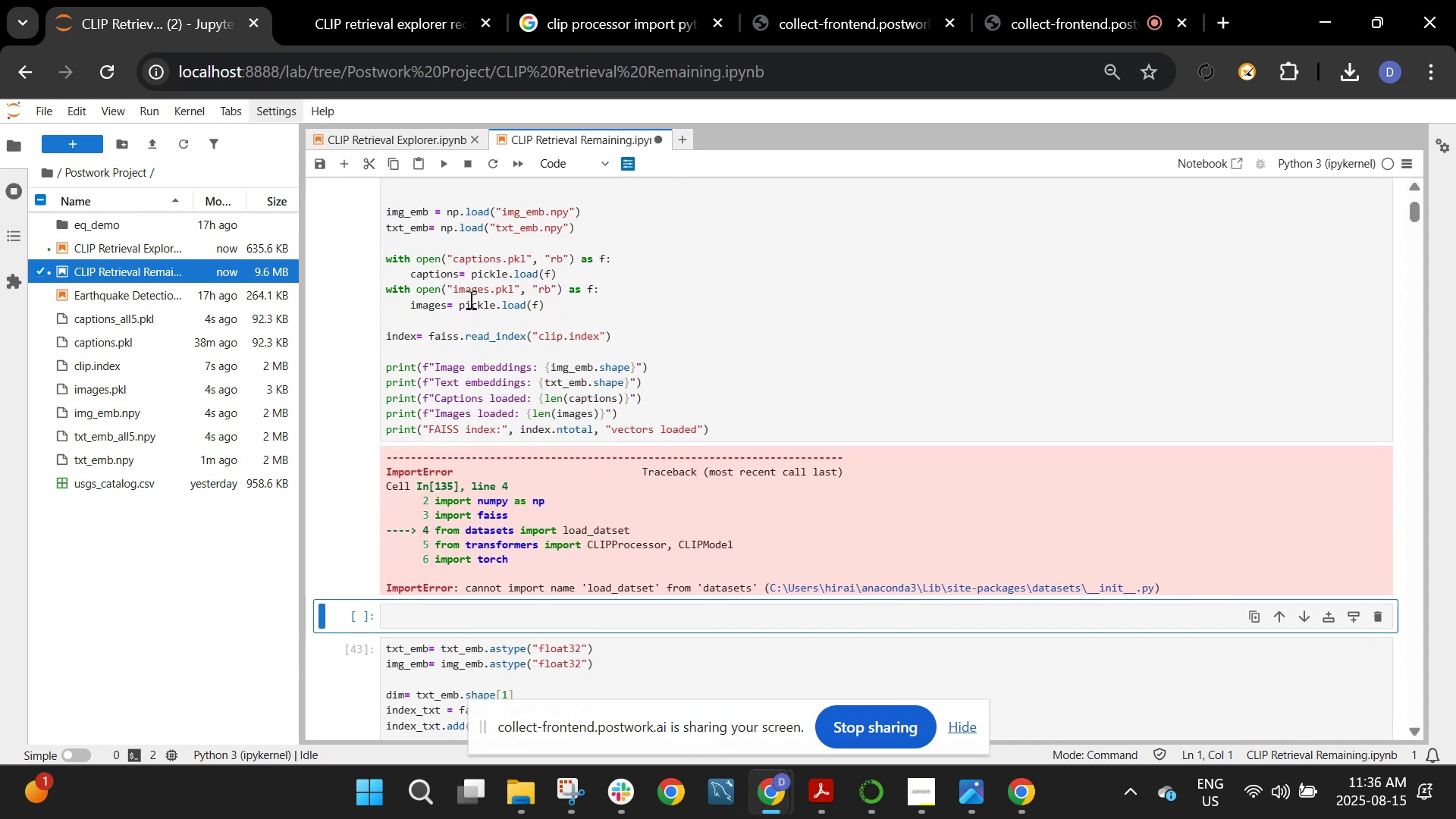 
wait(5.66)
 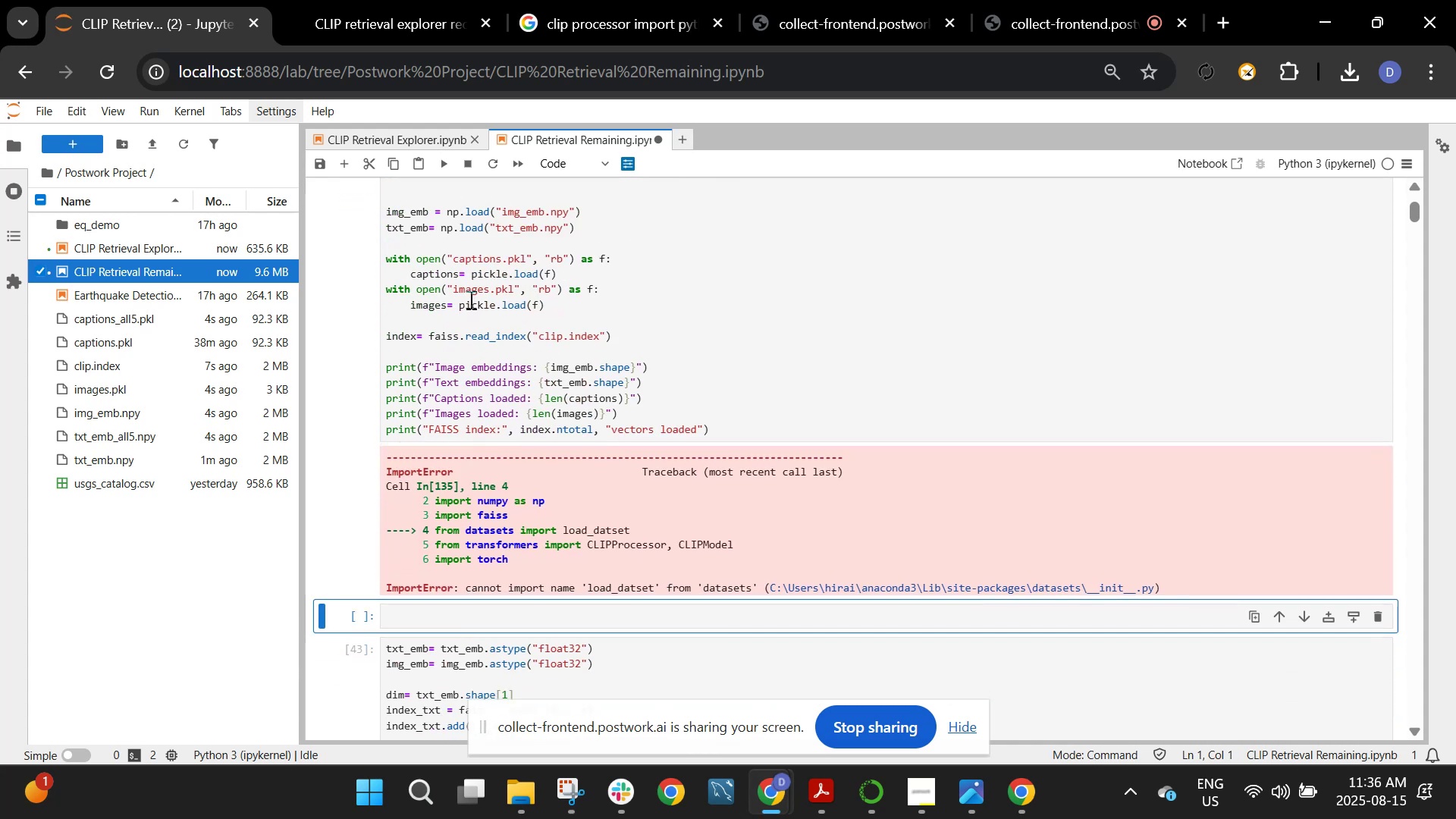 
scroll: coordinate [469, 302], scroll_direction: up, amount: 2.0
 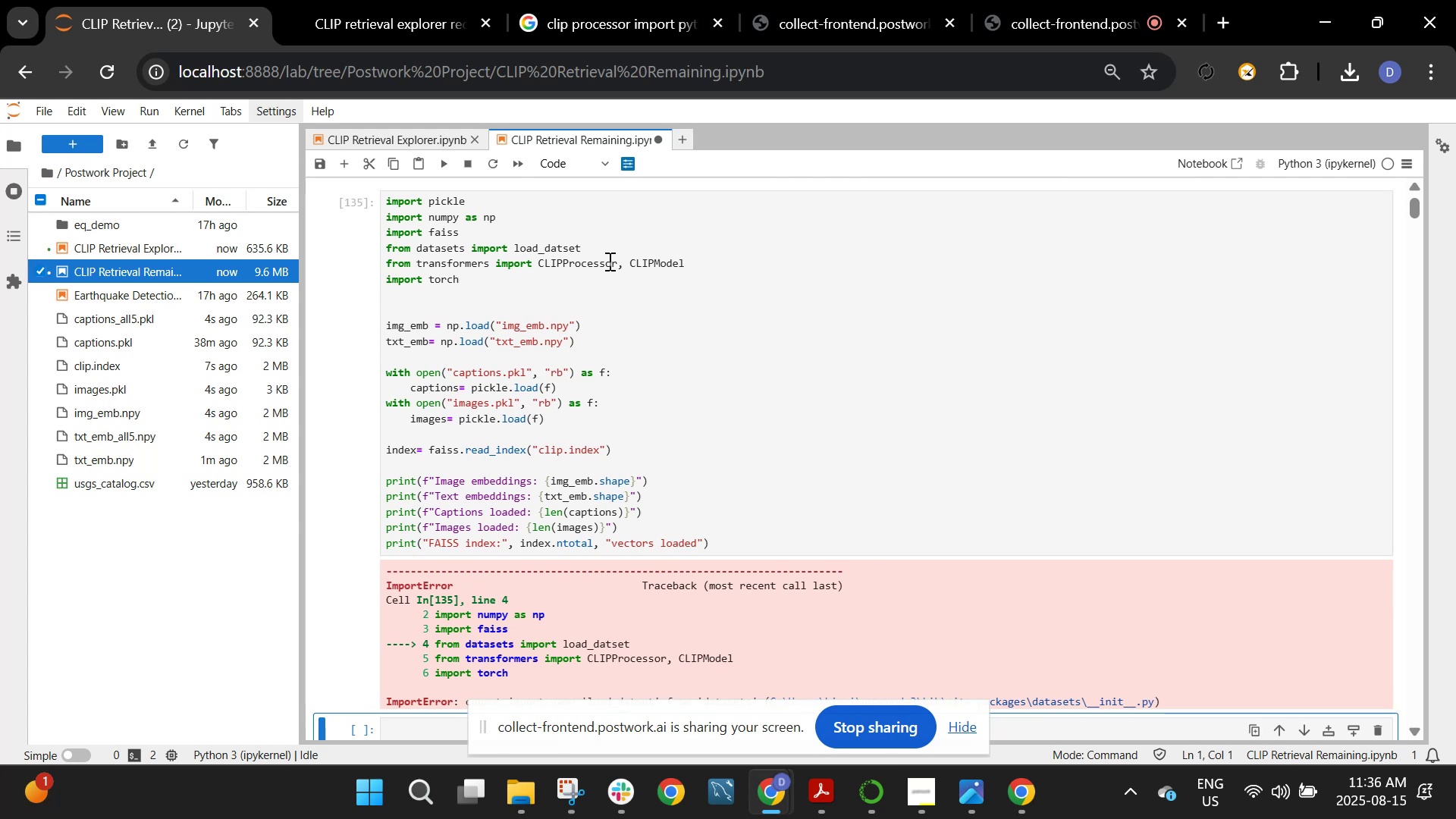 
left_click_drag(start_coordinate=[632, 246], to_coordinate=[386, 254])
 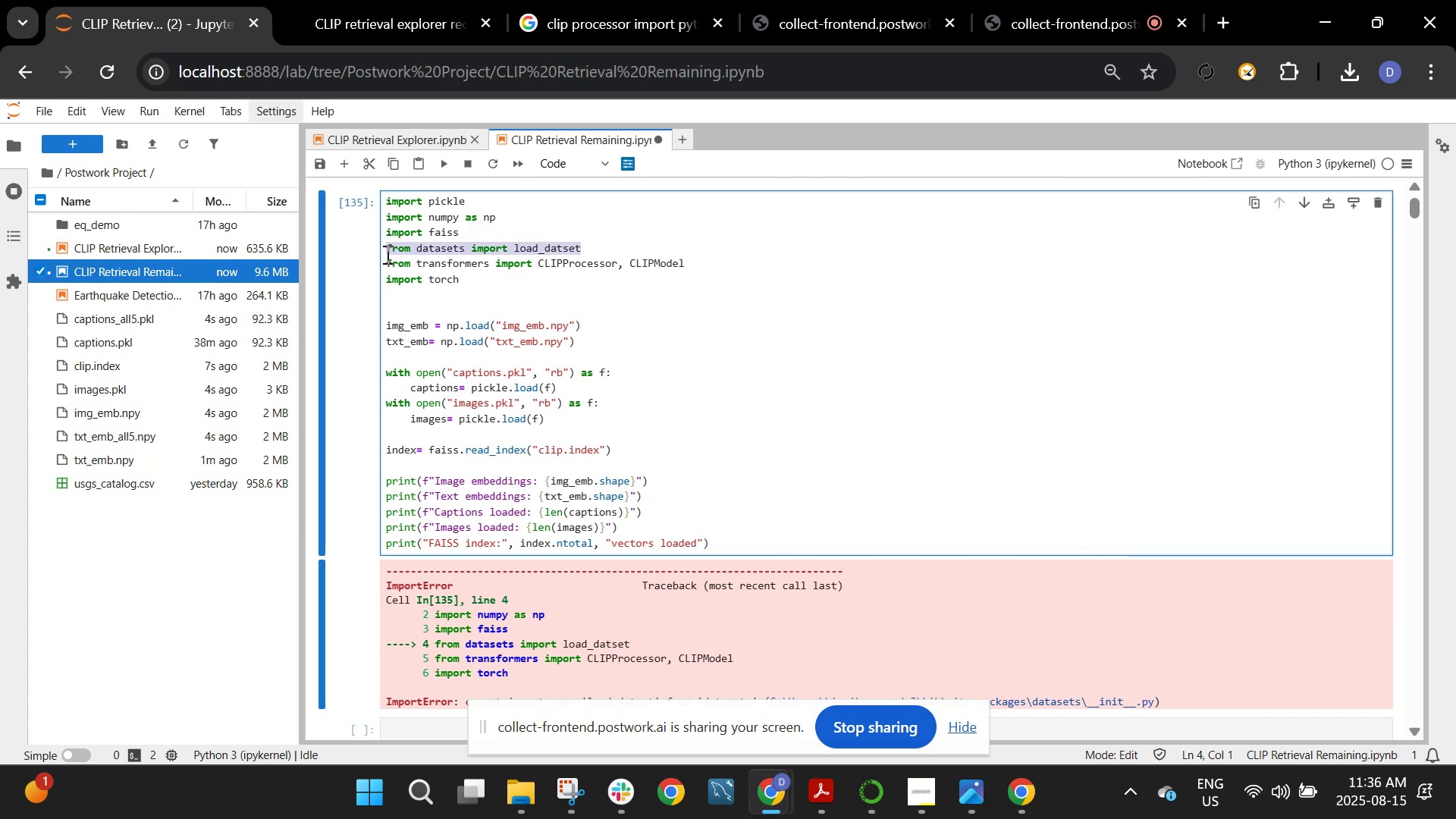 
key(Backspace)
 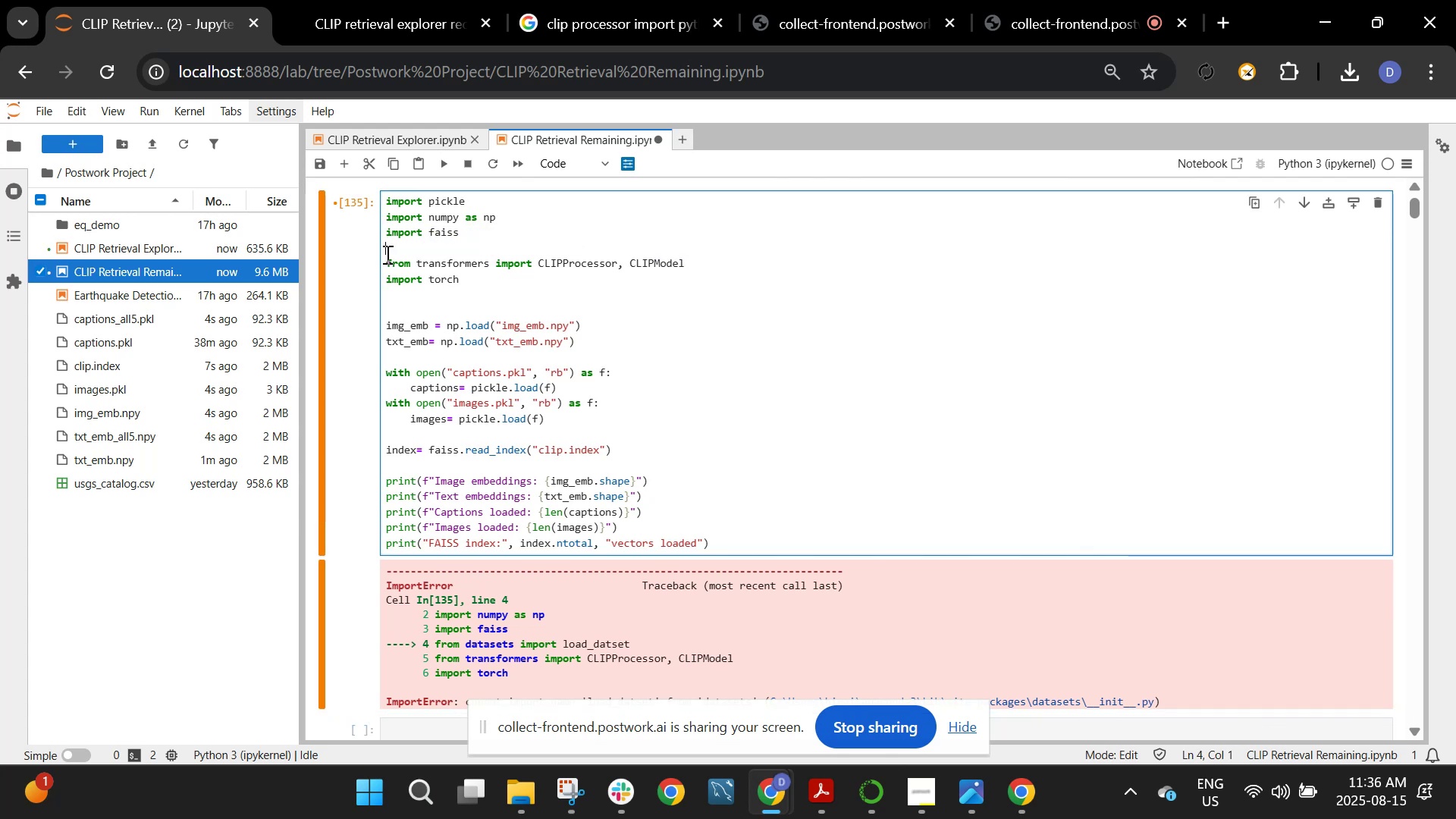 
key(Backspace)
 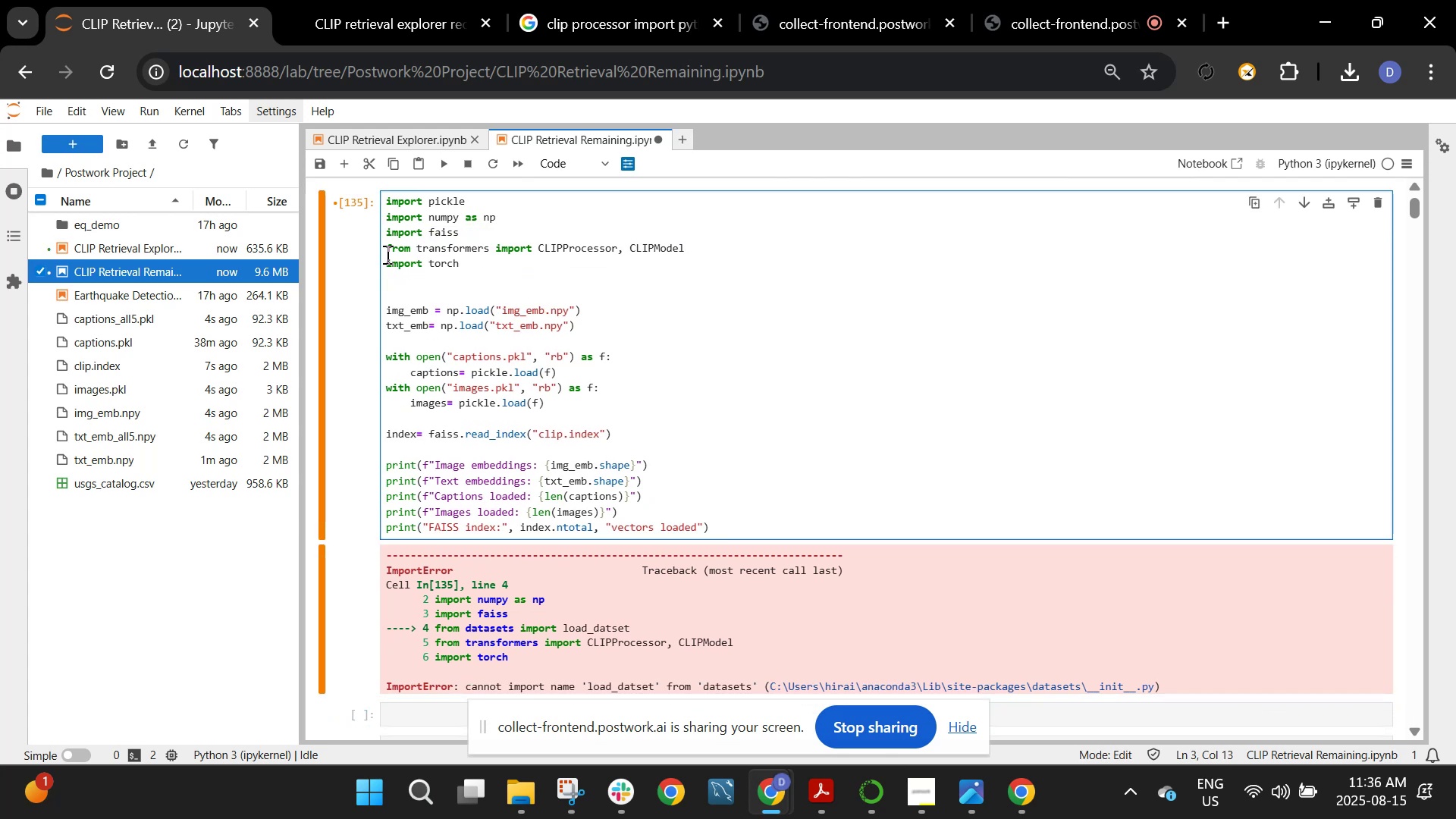 
key(Shift+ShiftRight)
 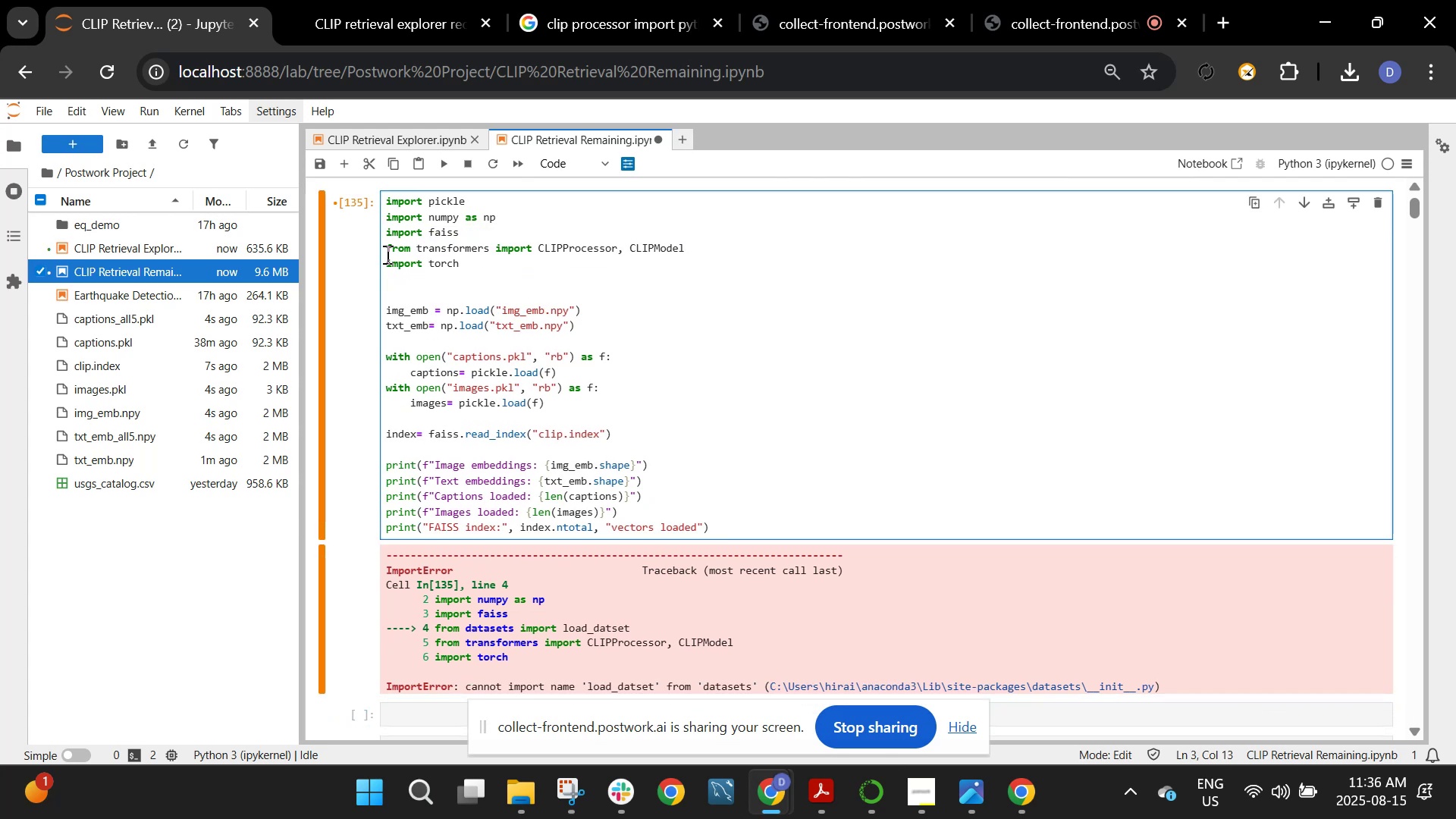 
key(Shift+Enter)
 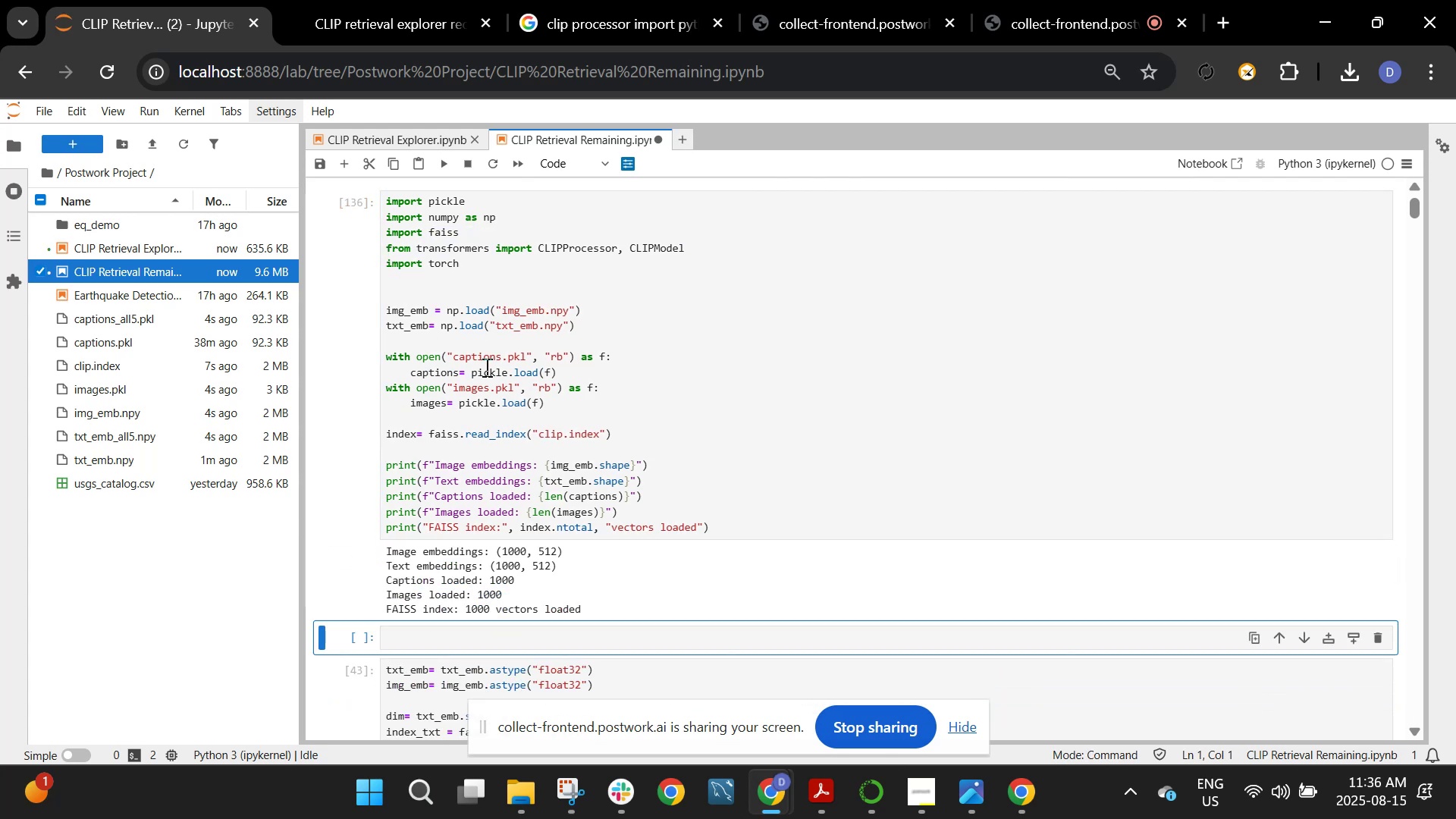 
scroll: coordinate [485, 367], scroll_direction: down, amount: 2.0
 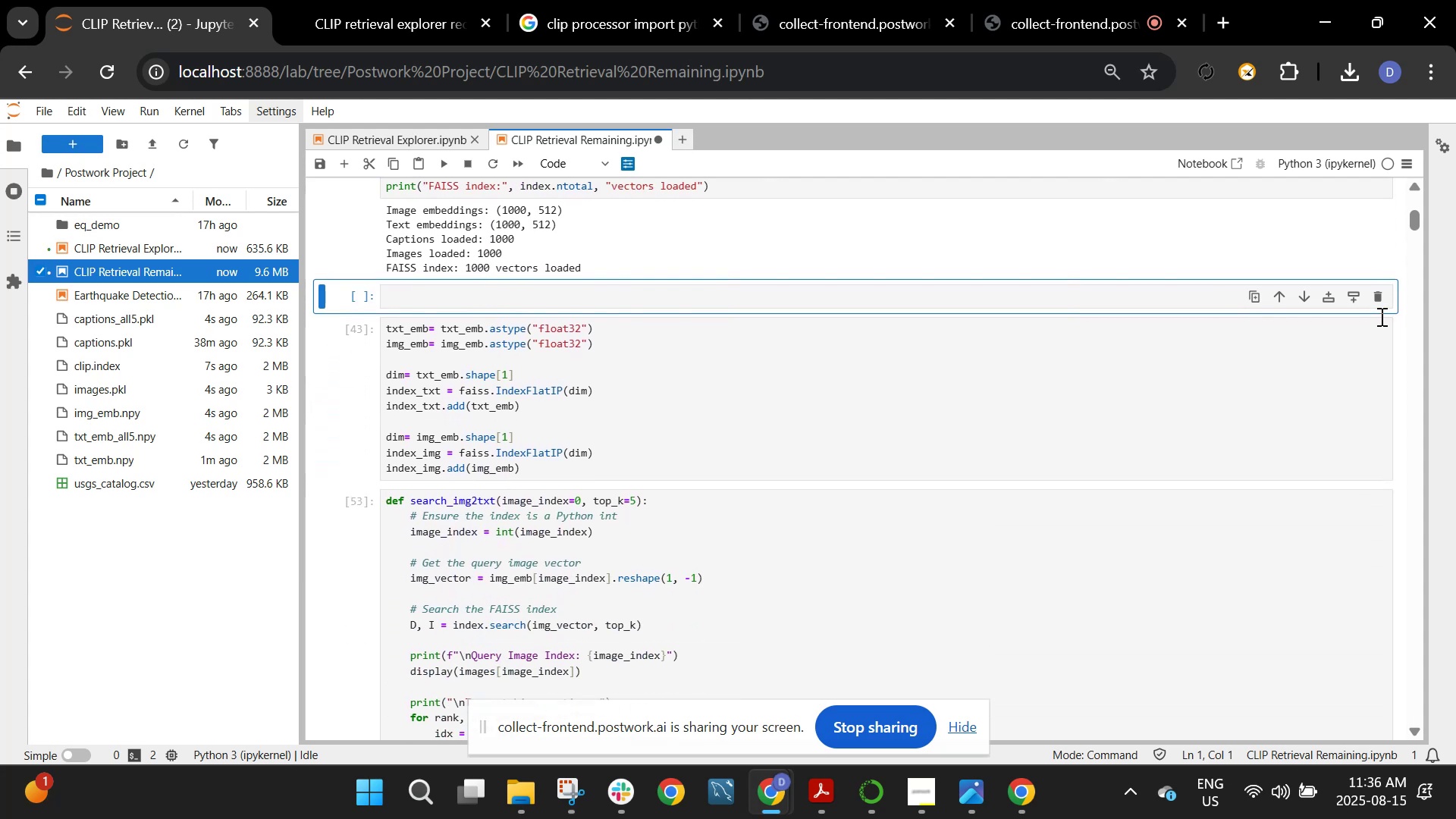 
left_click([1383, 303])
 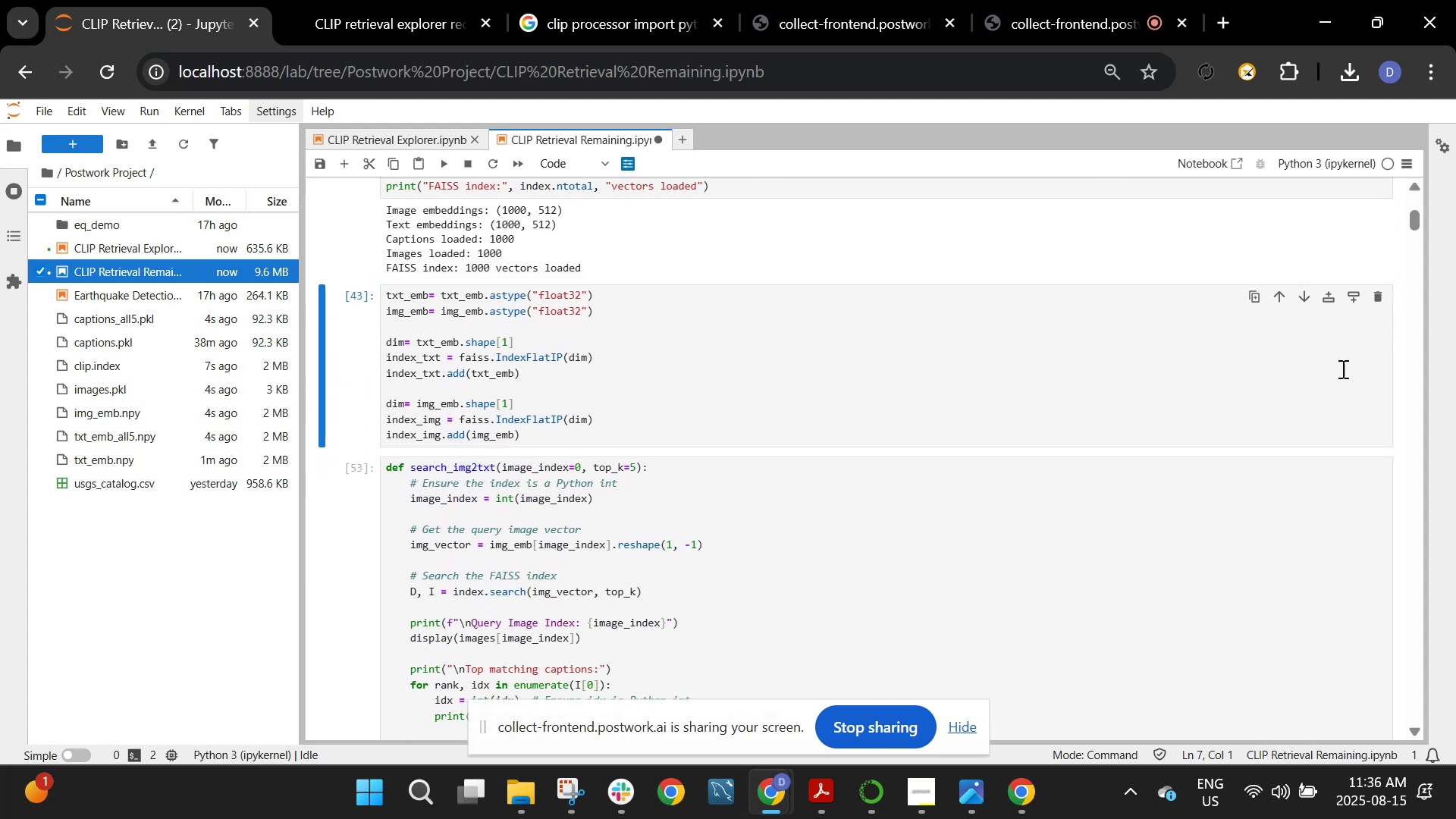 
scroll: coordinate [820, 118], scroll_direction: up, amount: 15.0
 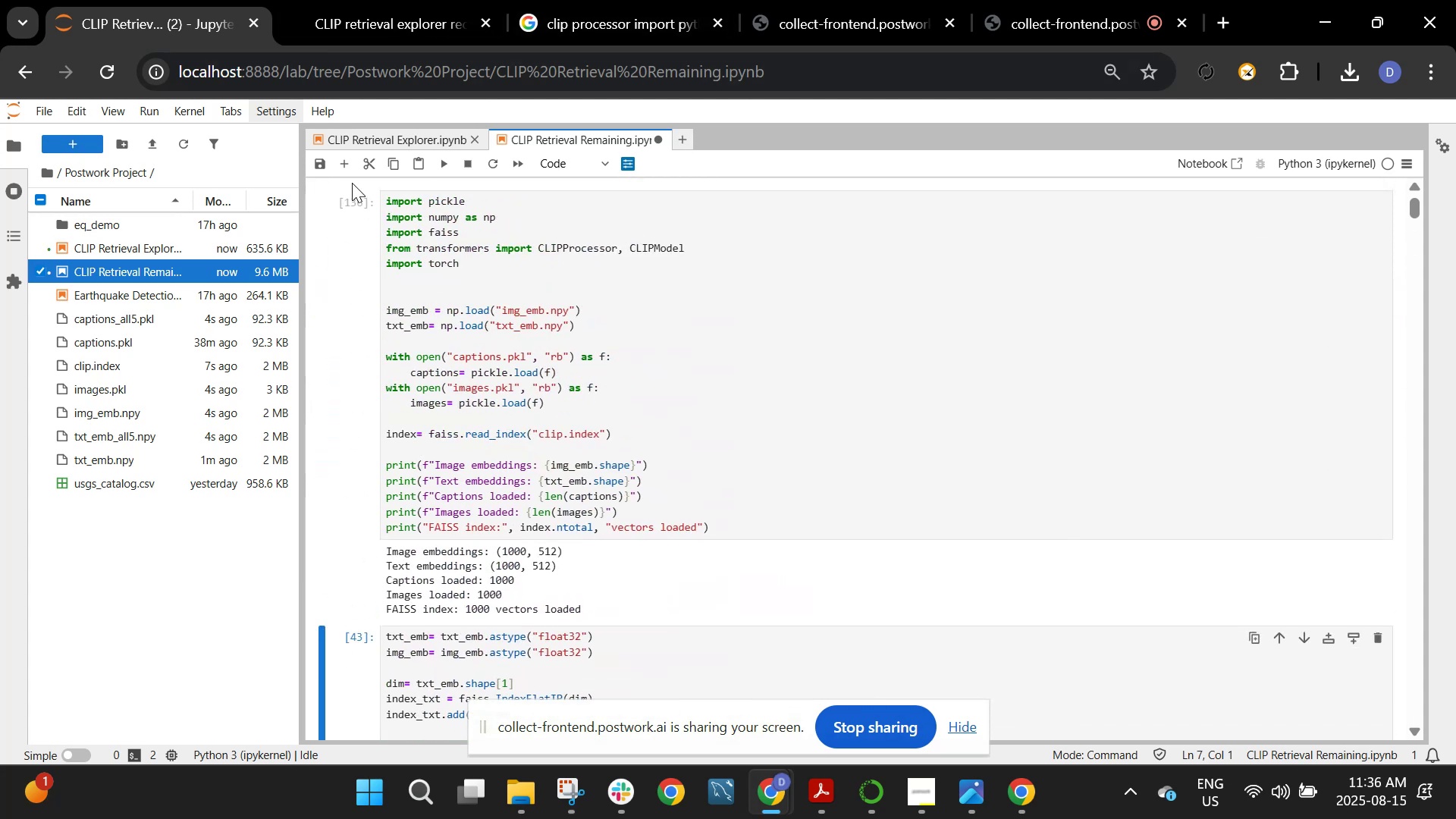 
left_click([349, 163])
 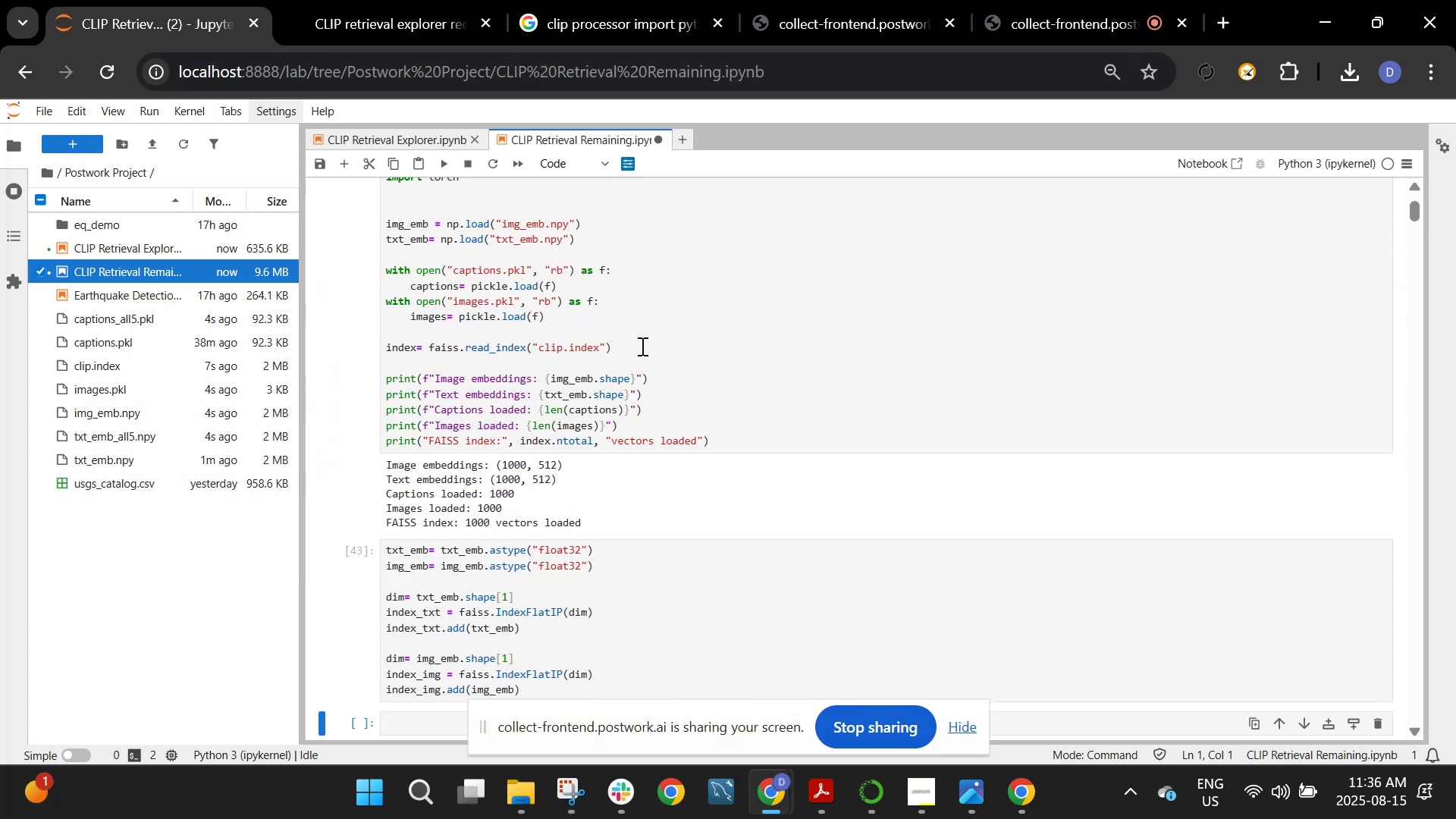 
left_click([641, 346])
 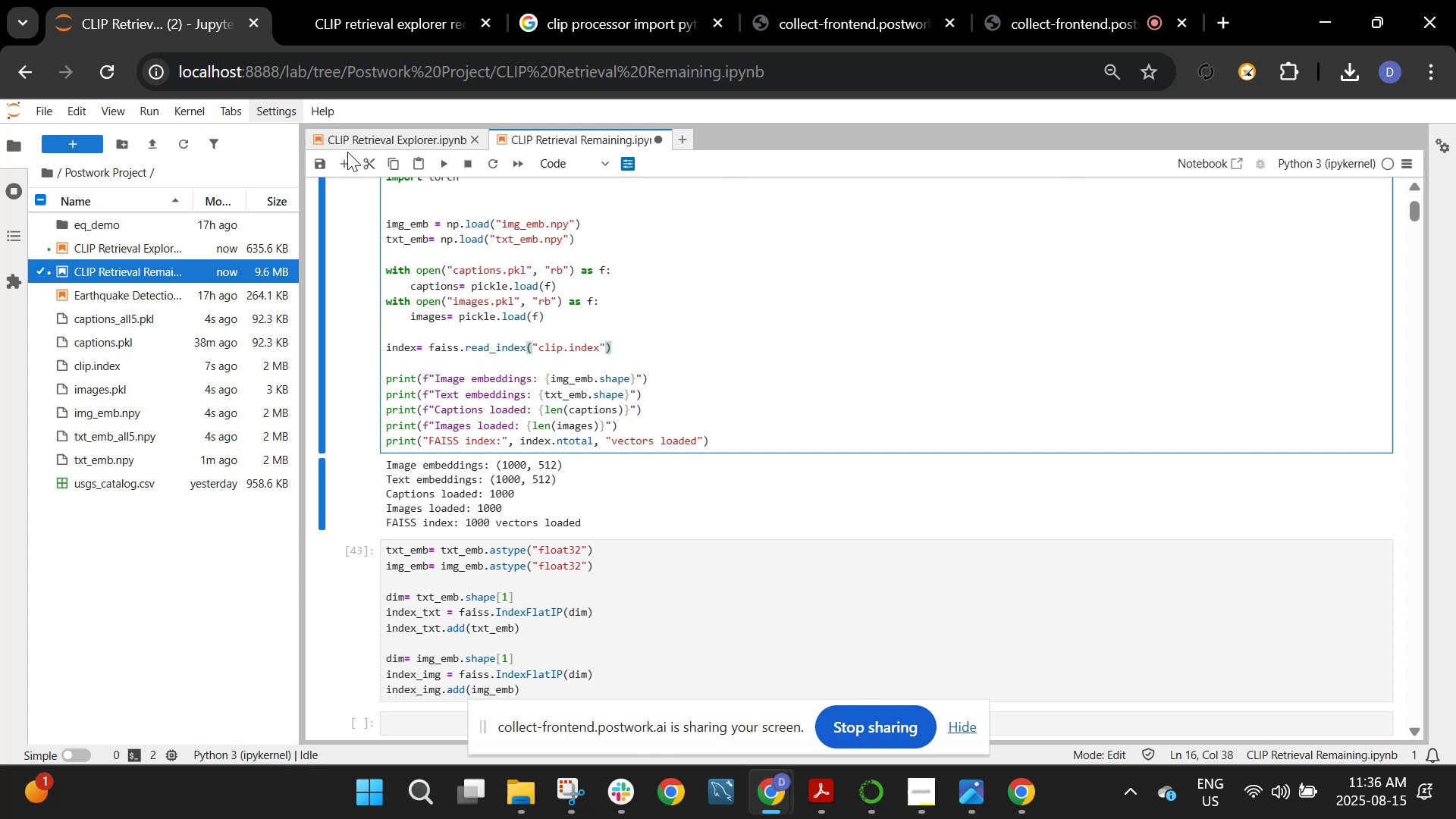 
left_click([344, 153])
 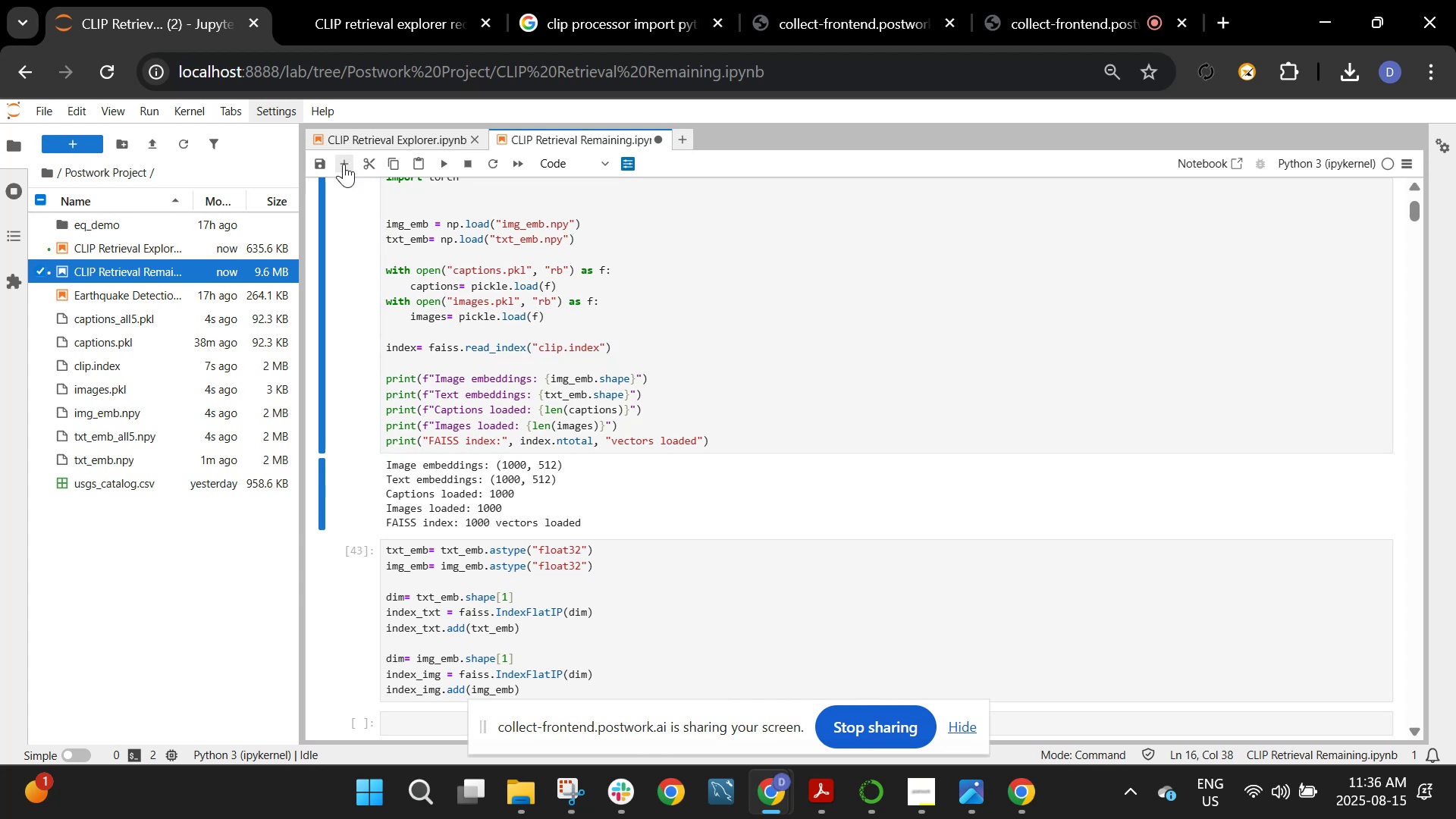 
left_click([344, 164])
 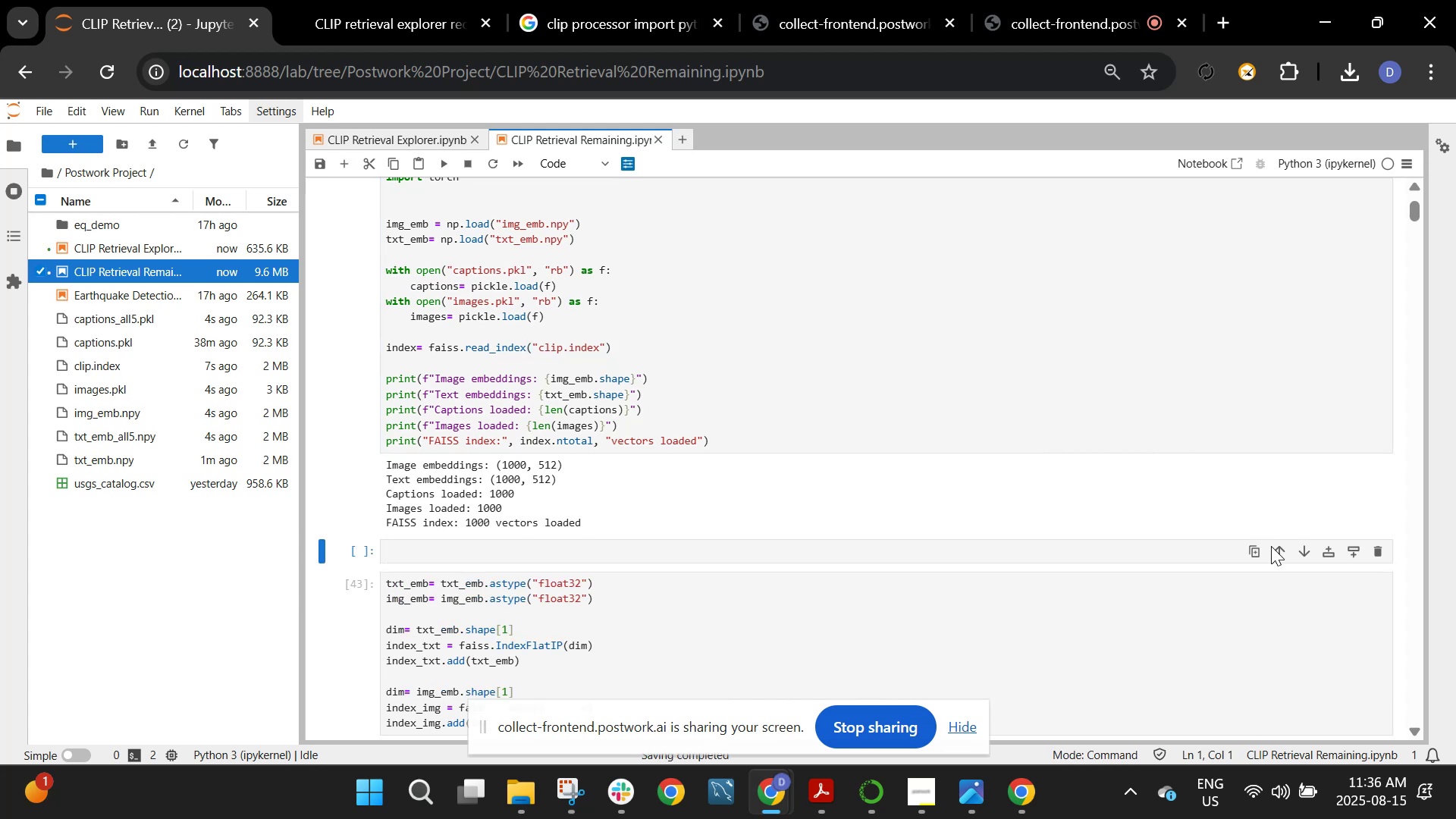 
left_click([1282, 560])
 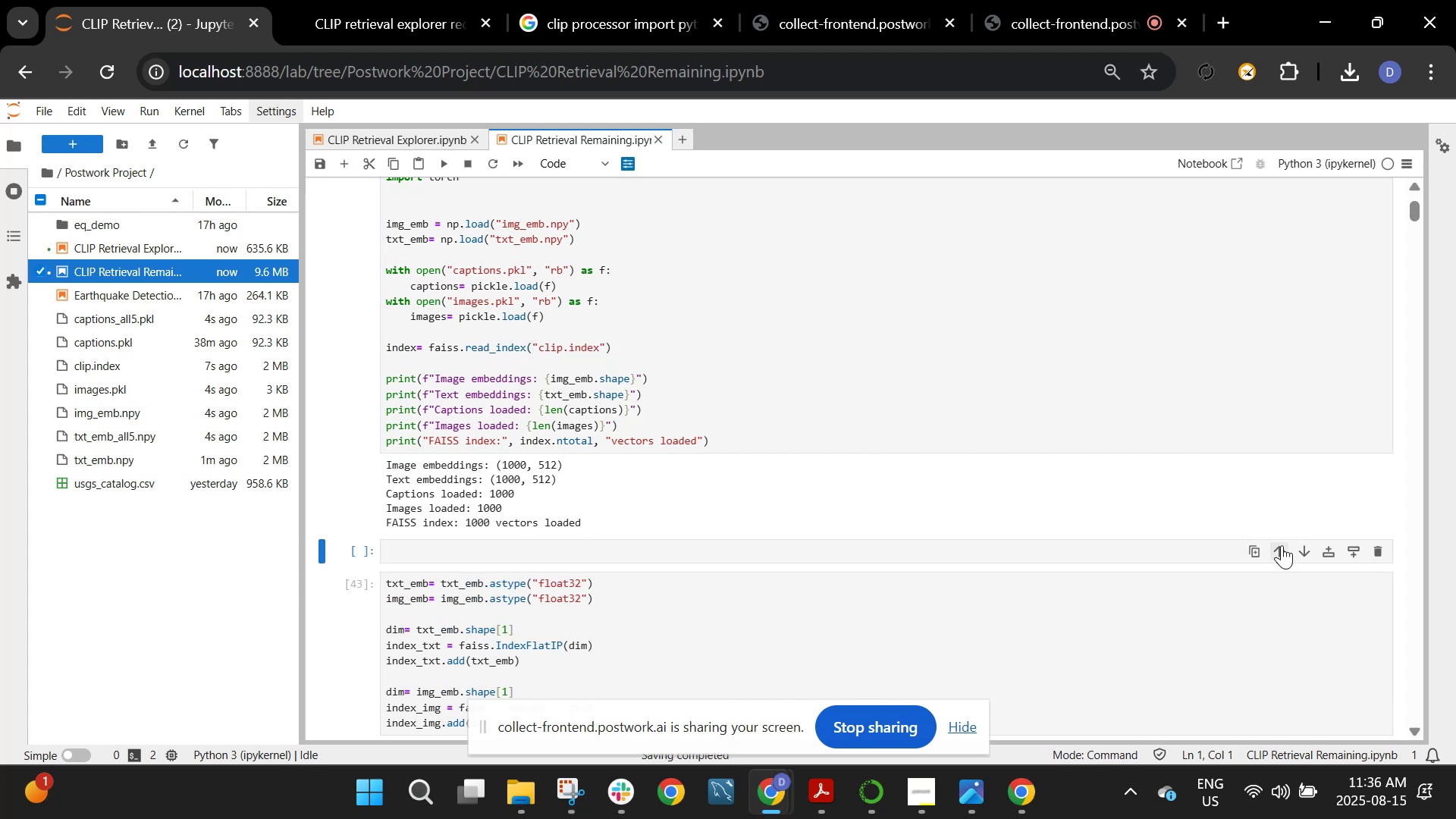 
left_click([1282, 545])
 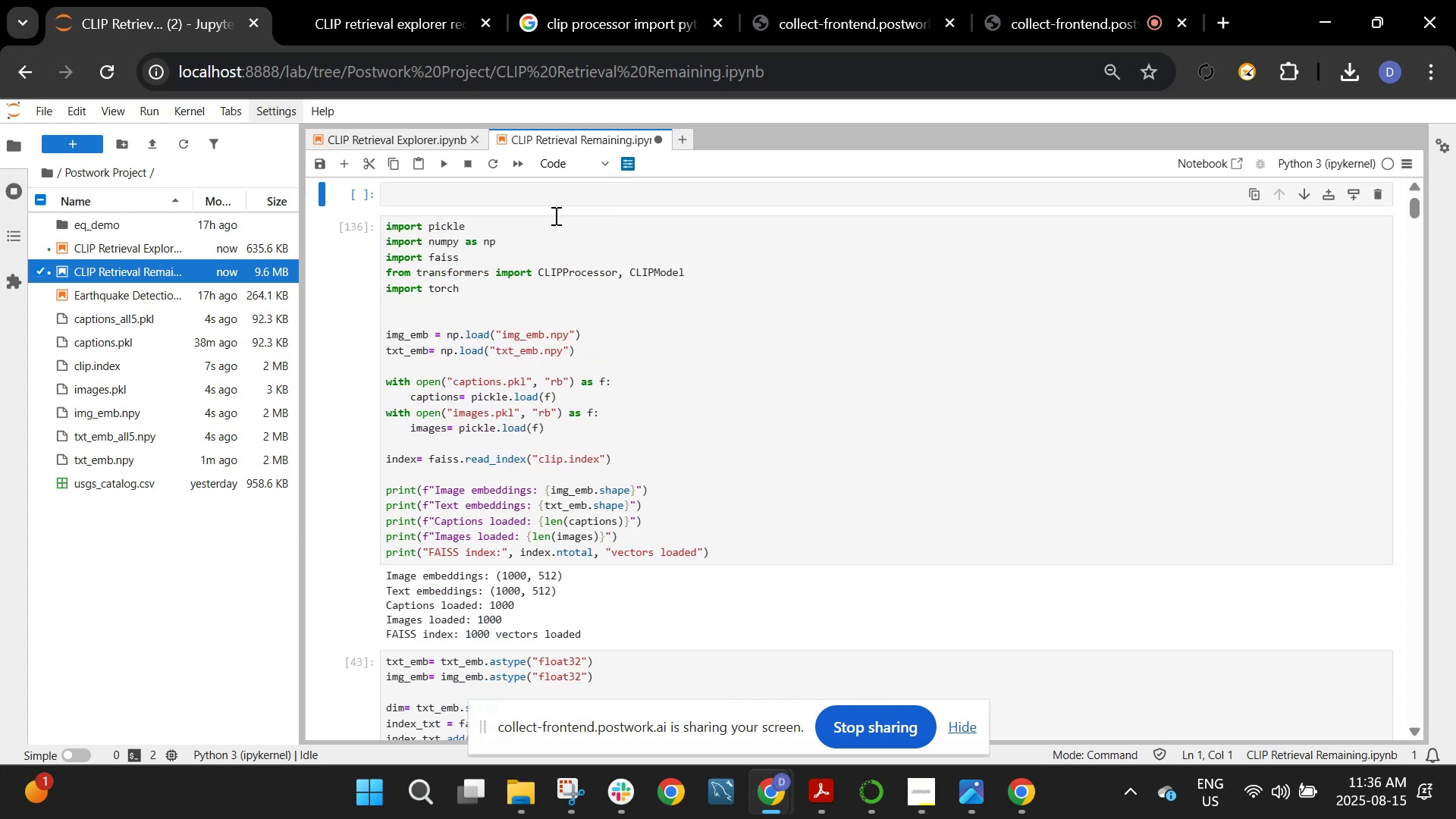 
left_click([486, 179])
 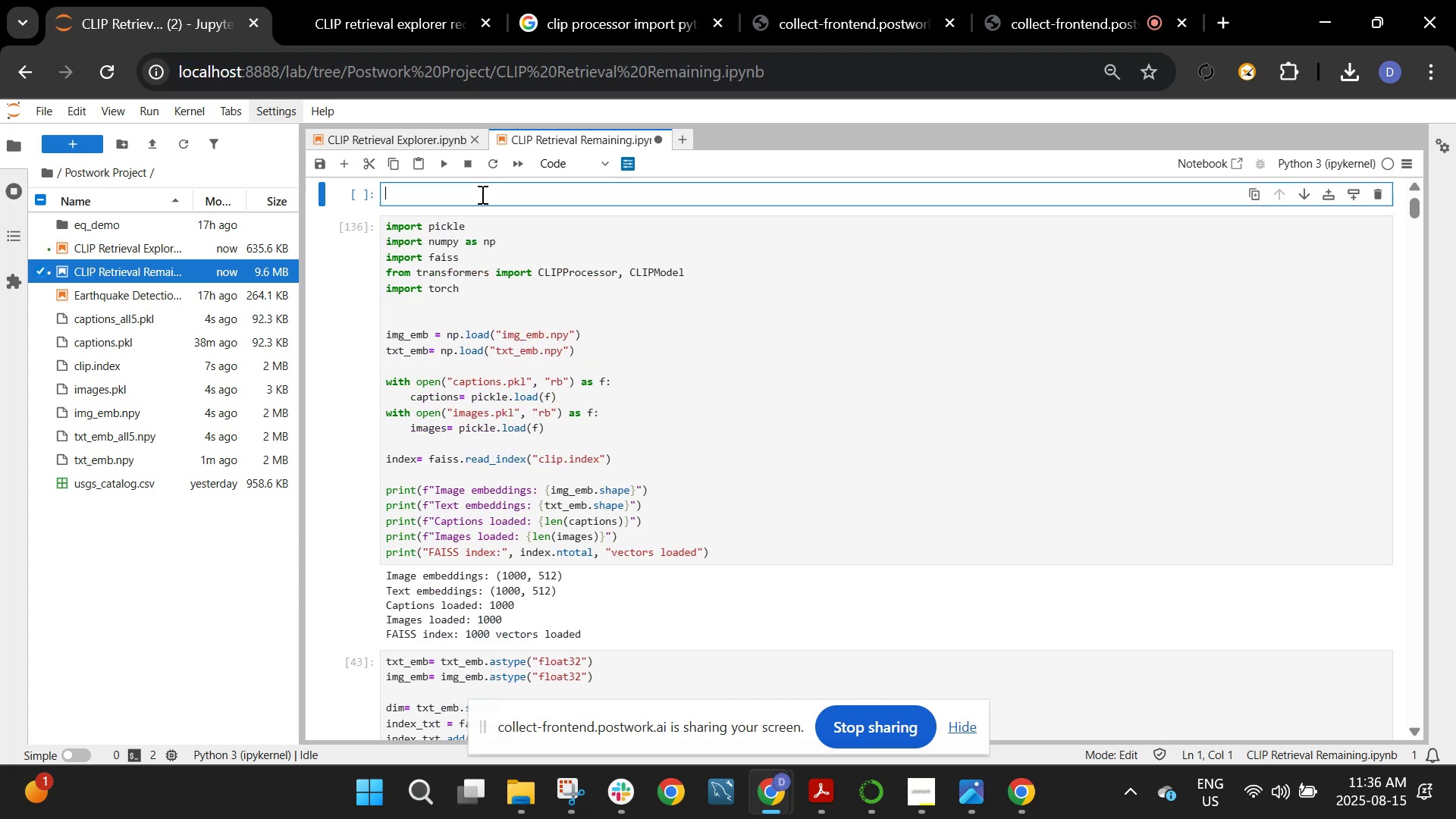 
key(Control+V)
 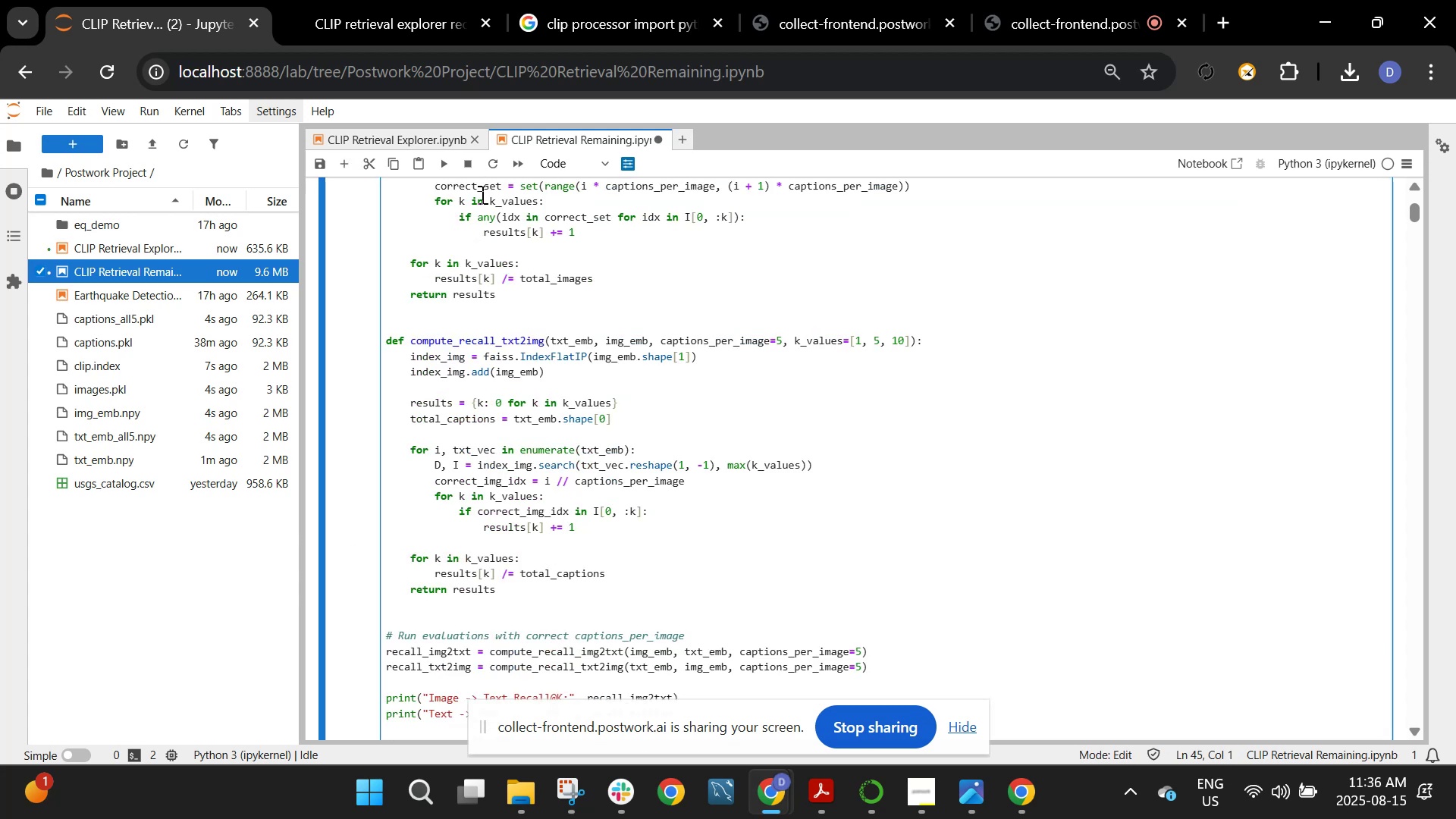 
key(Control+Z)
 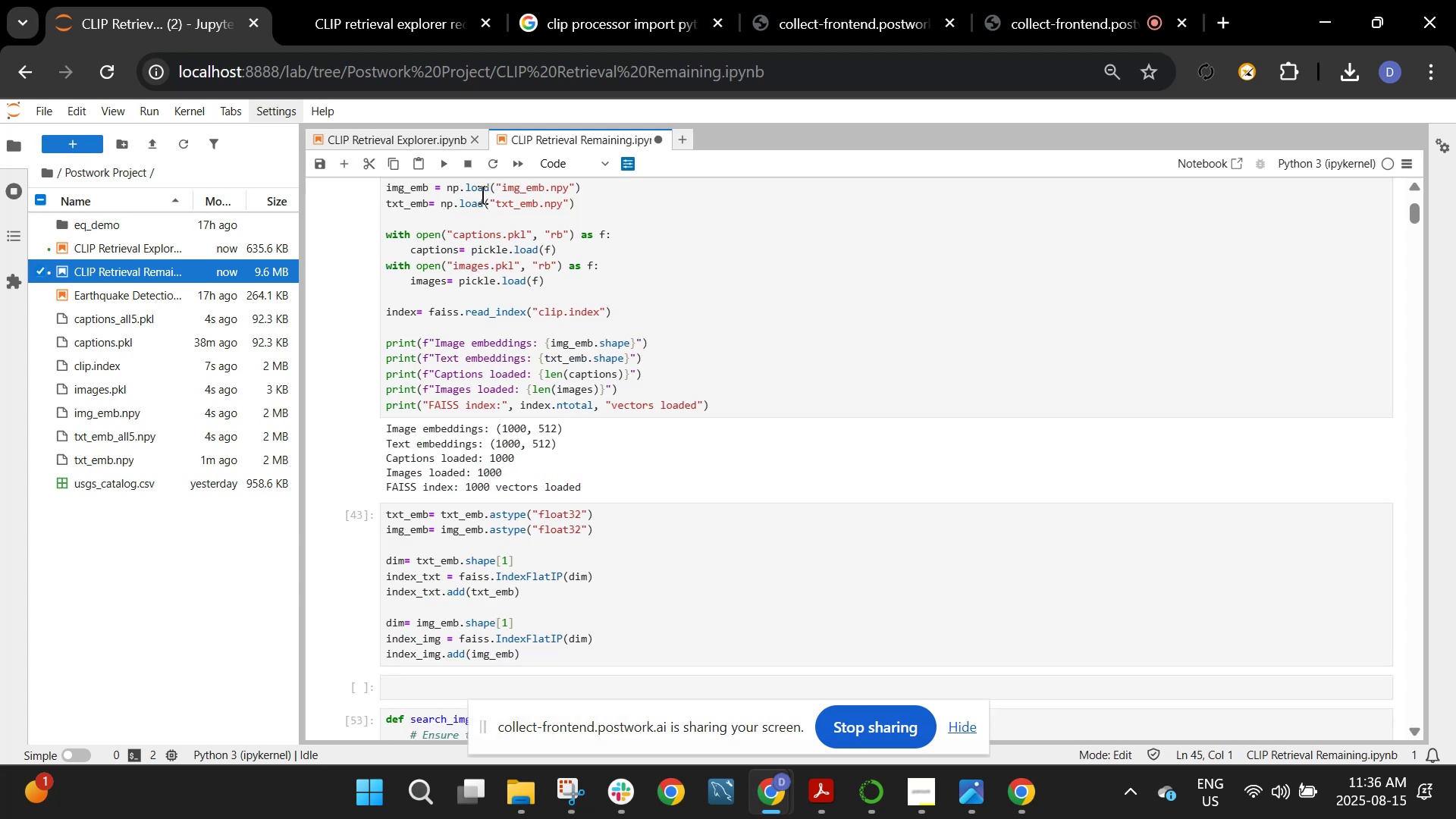 
scroll: coordinate [684, 579], scroll_direction: up, amount: 4.0
 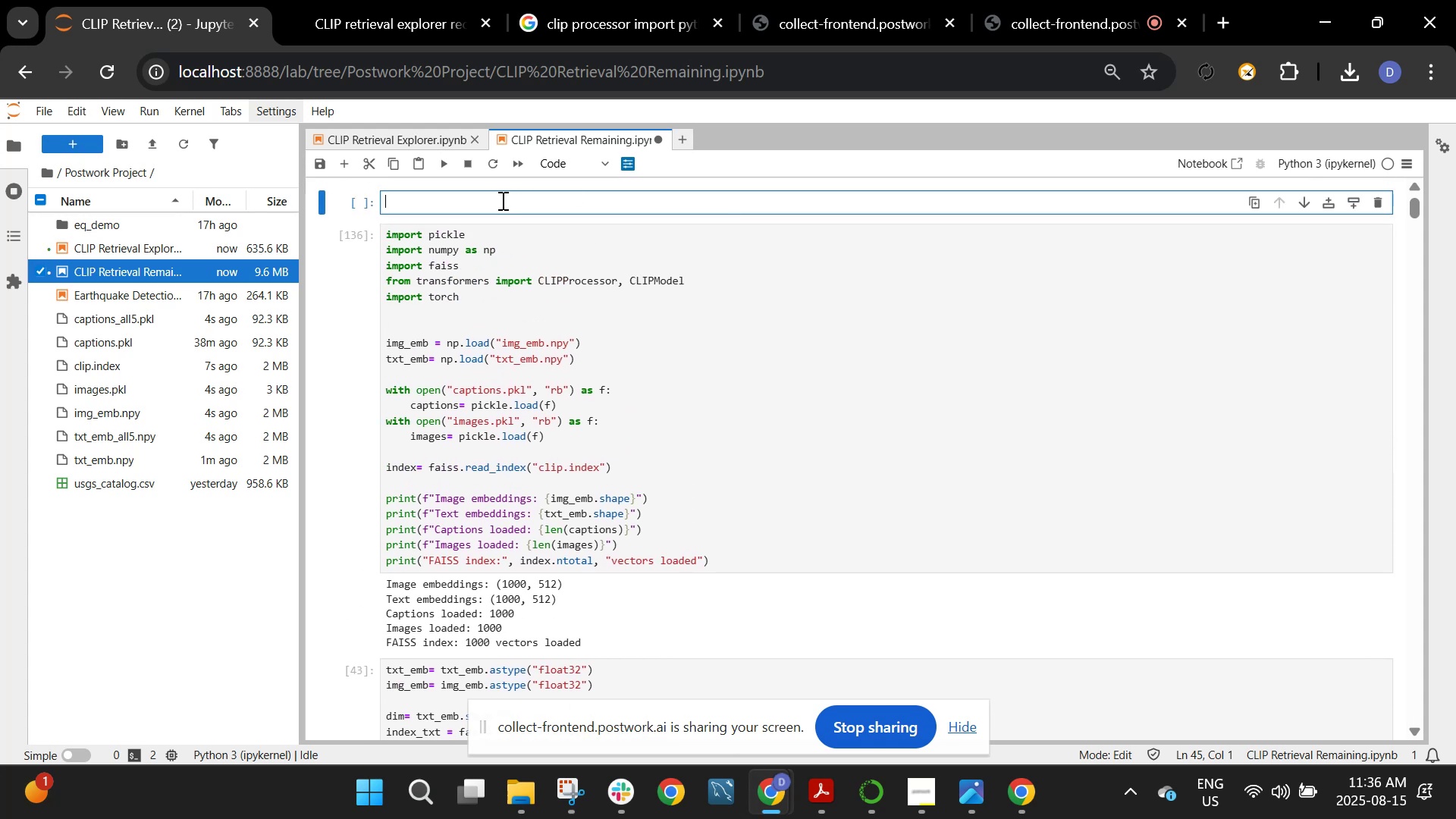 
left_click([500, 201])
 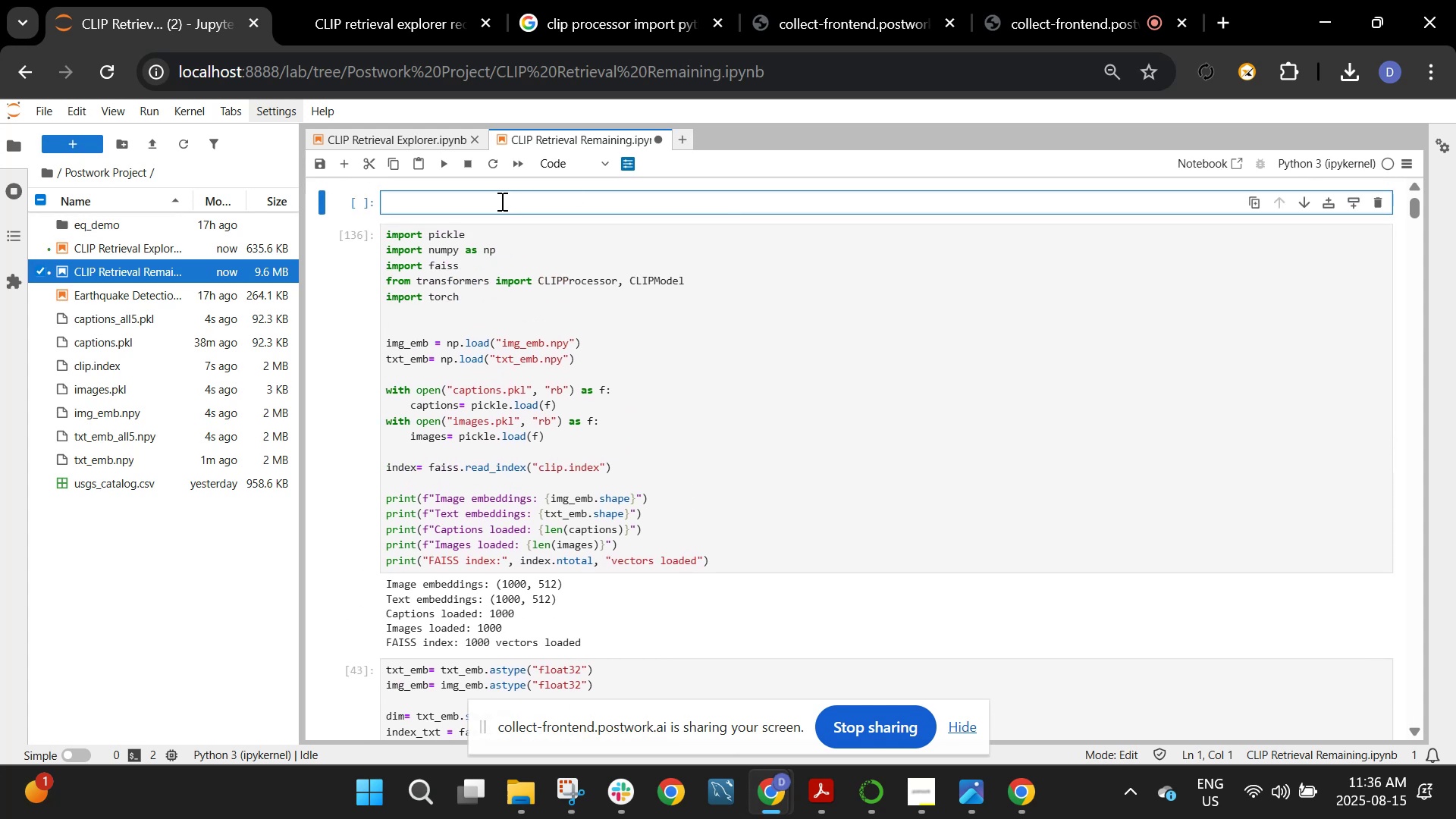 
type(from datasets import load_daya)
key(Backspace)
key(Backspace)
type(taset)
 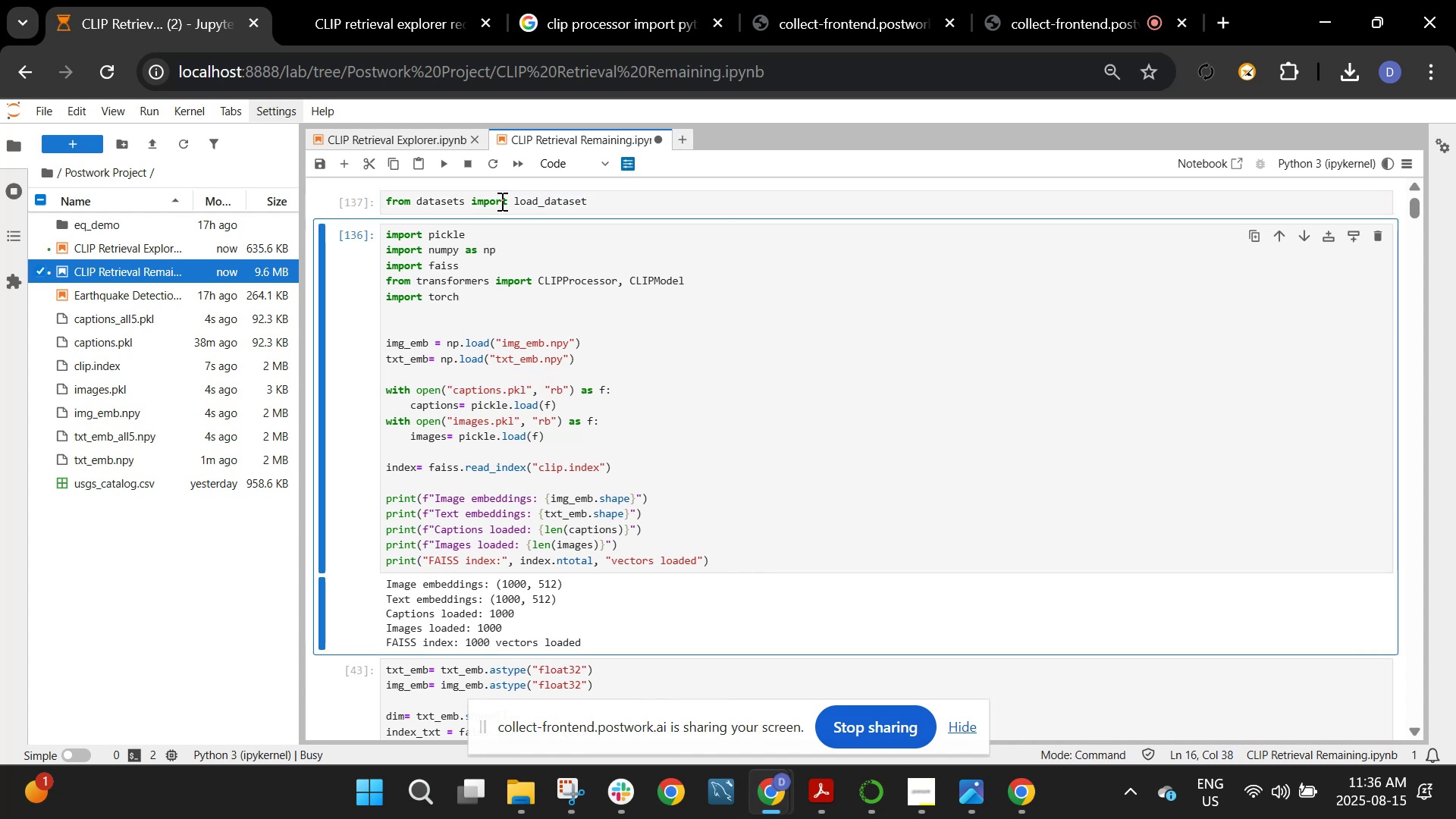 
 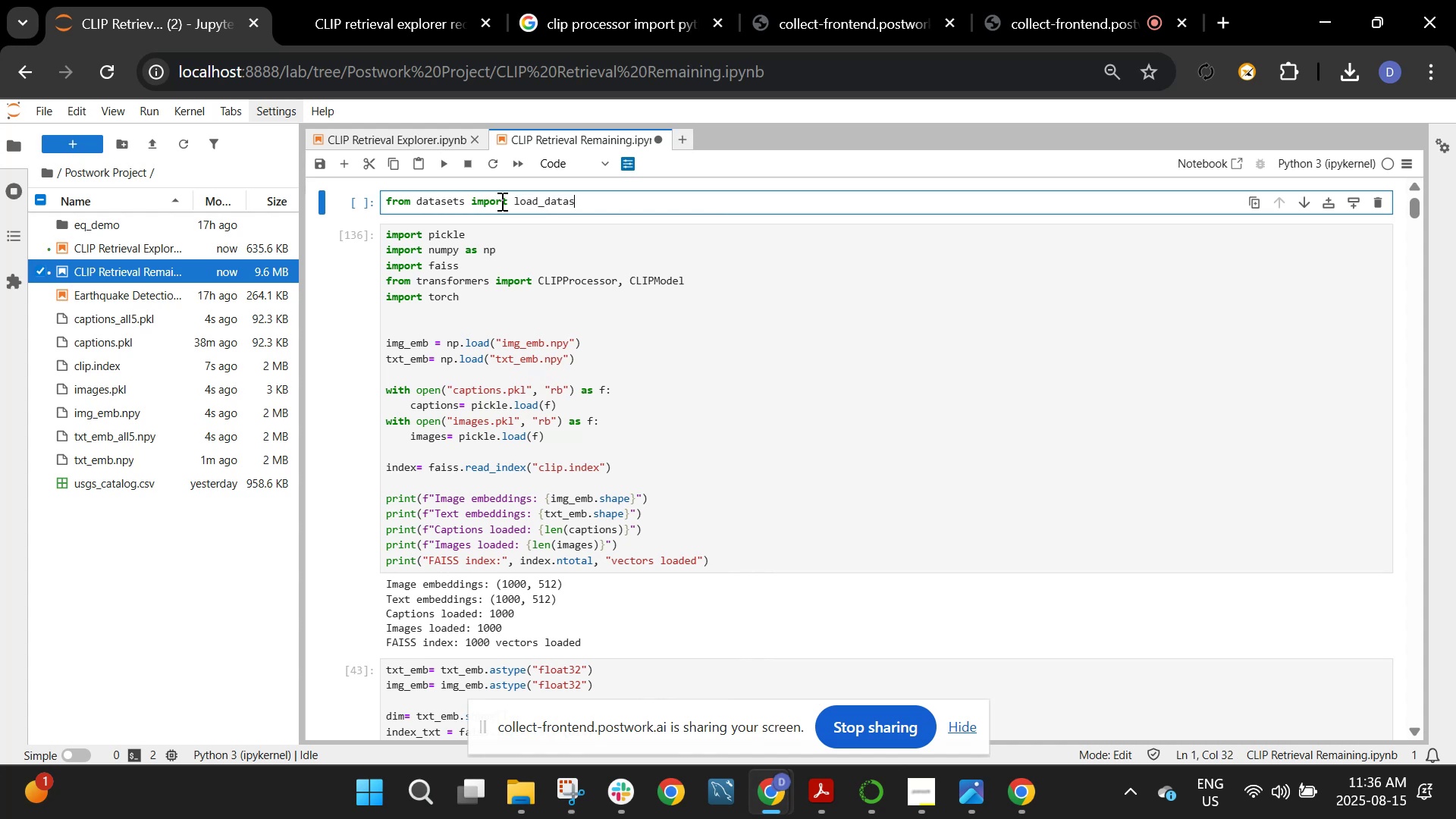 
key(Shift+Enter)
 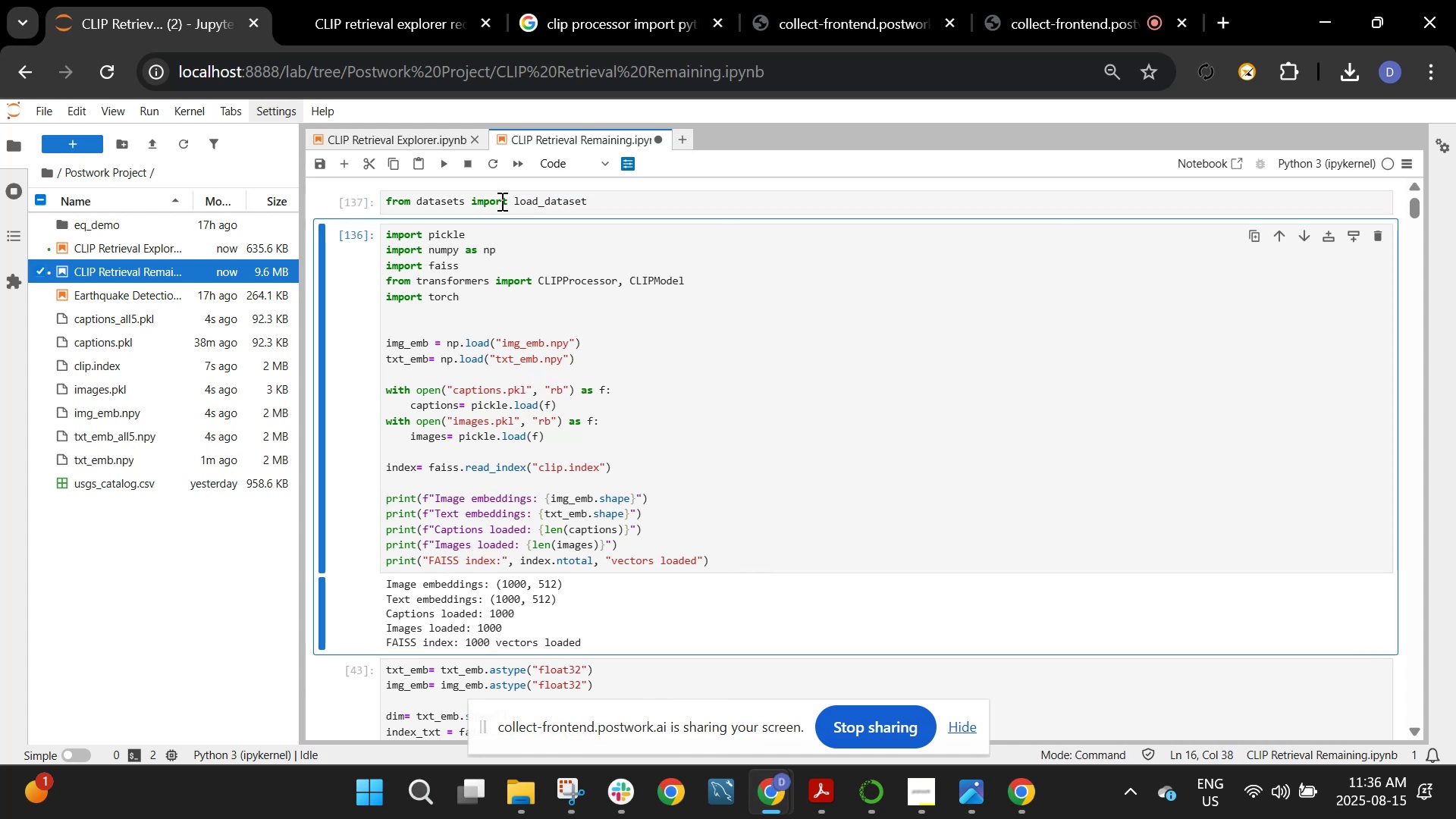 
scroll: coordinate [500, 201], scroll_direction: down, amount: 5.0
 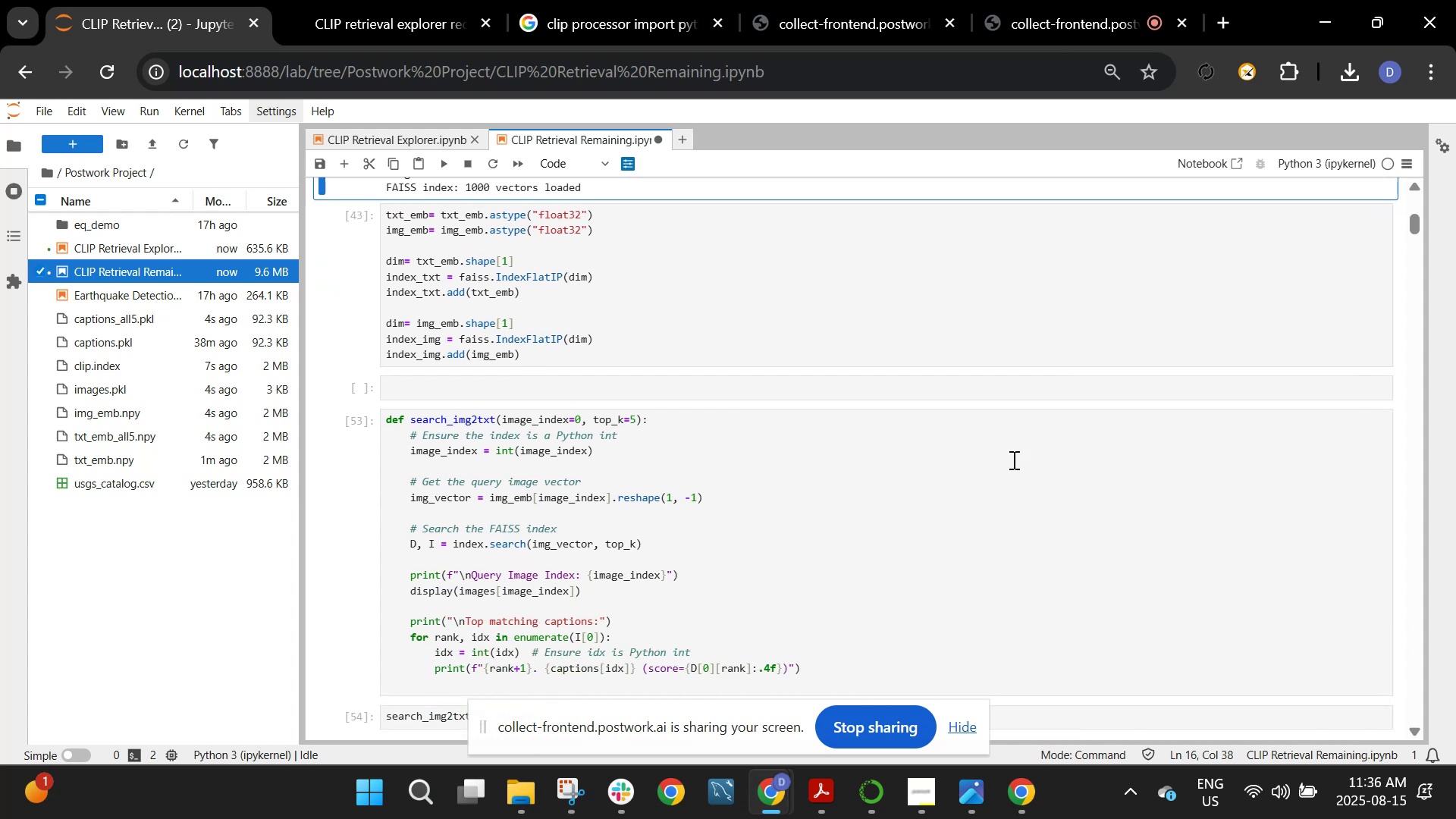 
left_click([1047, 402])
 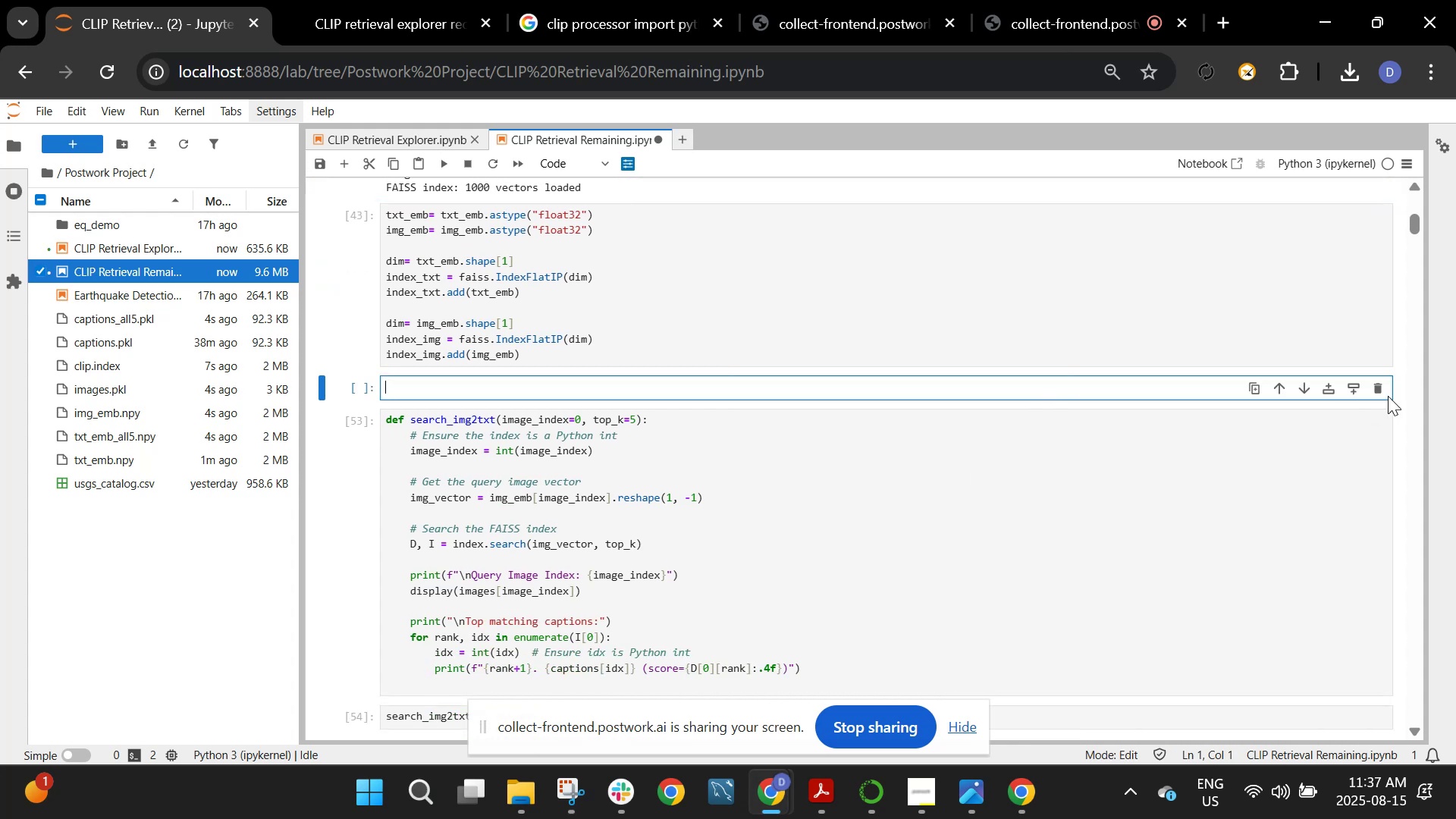 
left_click([1385, 396])
 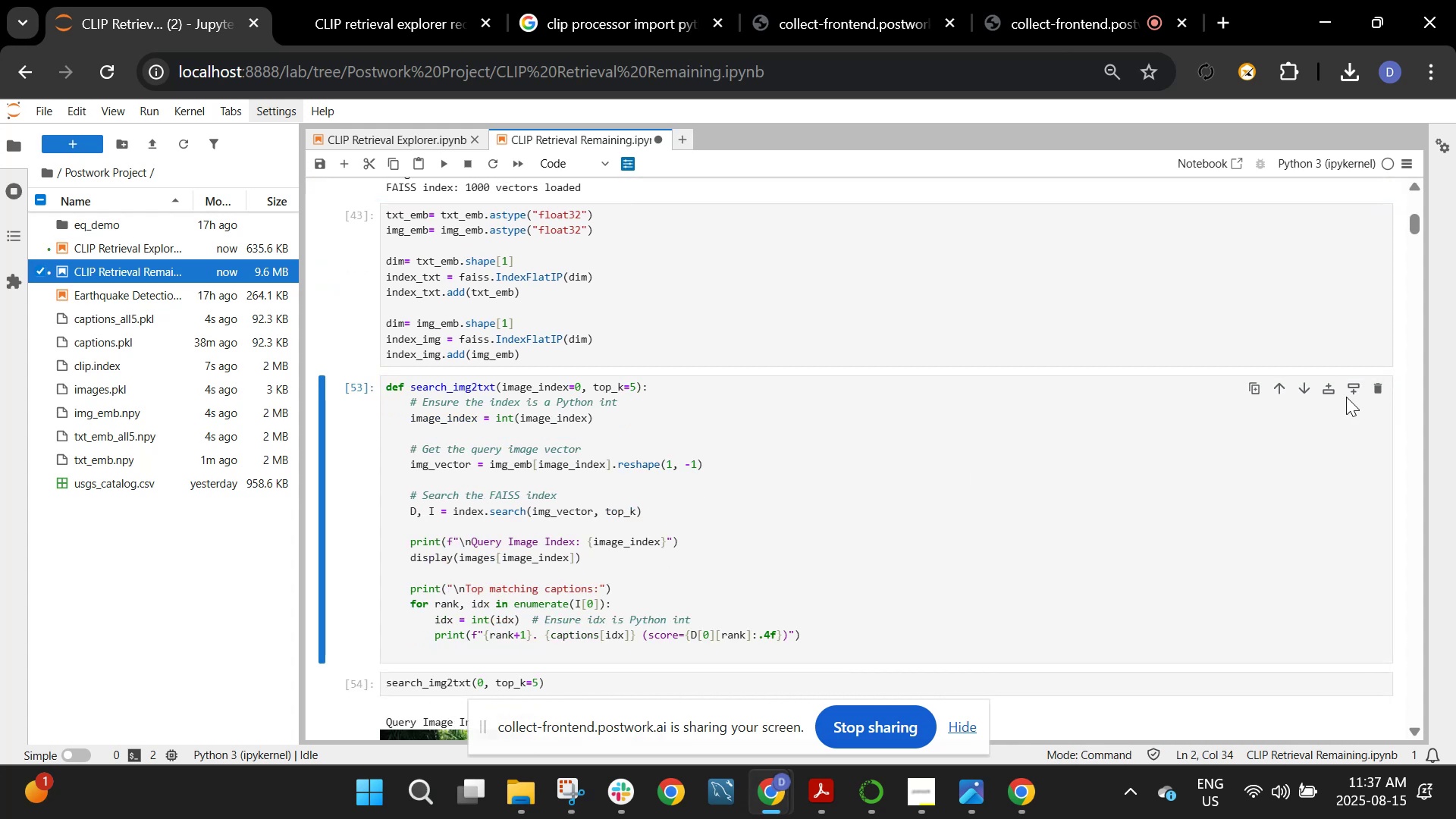 
scroll: coordinate [1033, 306], scroll_direction: down, amount: 10.0
 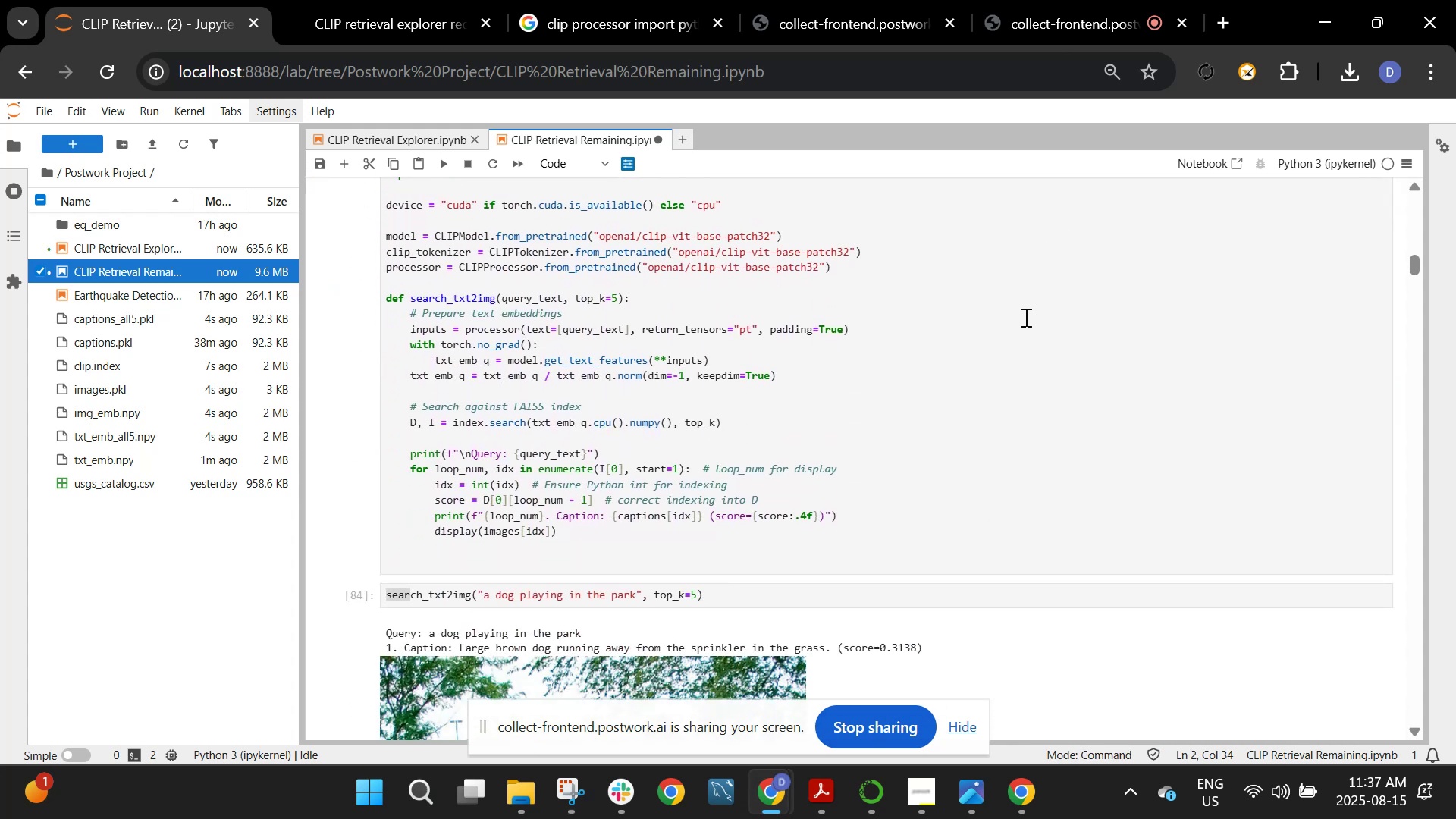 
scroll: coordinate [1021, 320], scroll_direction: up, amount: 1.0
 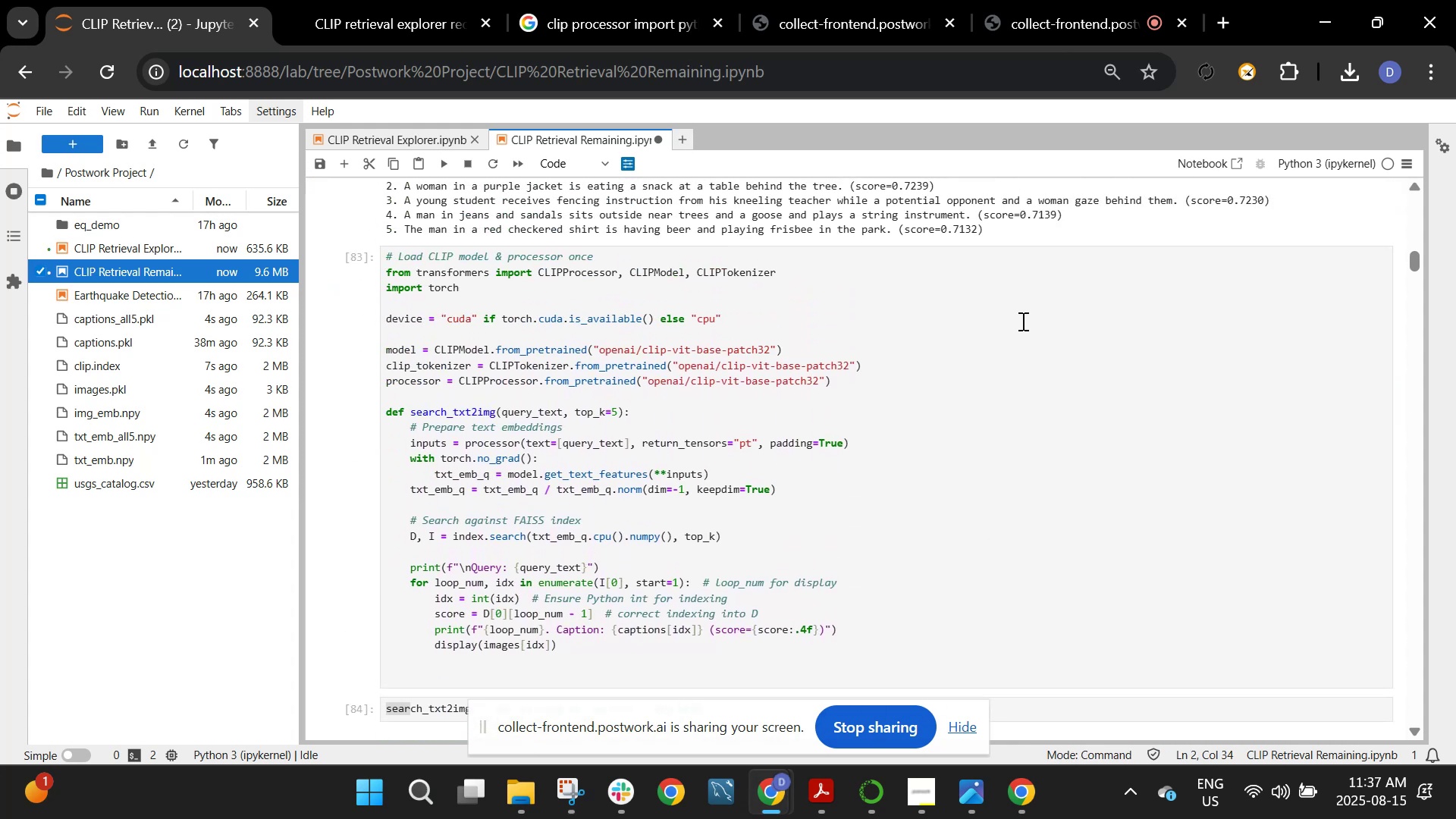 
scroll: coordinate [1021, 321], scroll_direction: down, amount: 20.0
 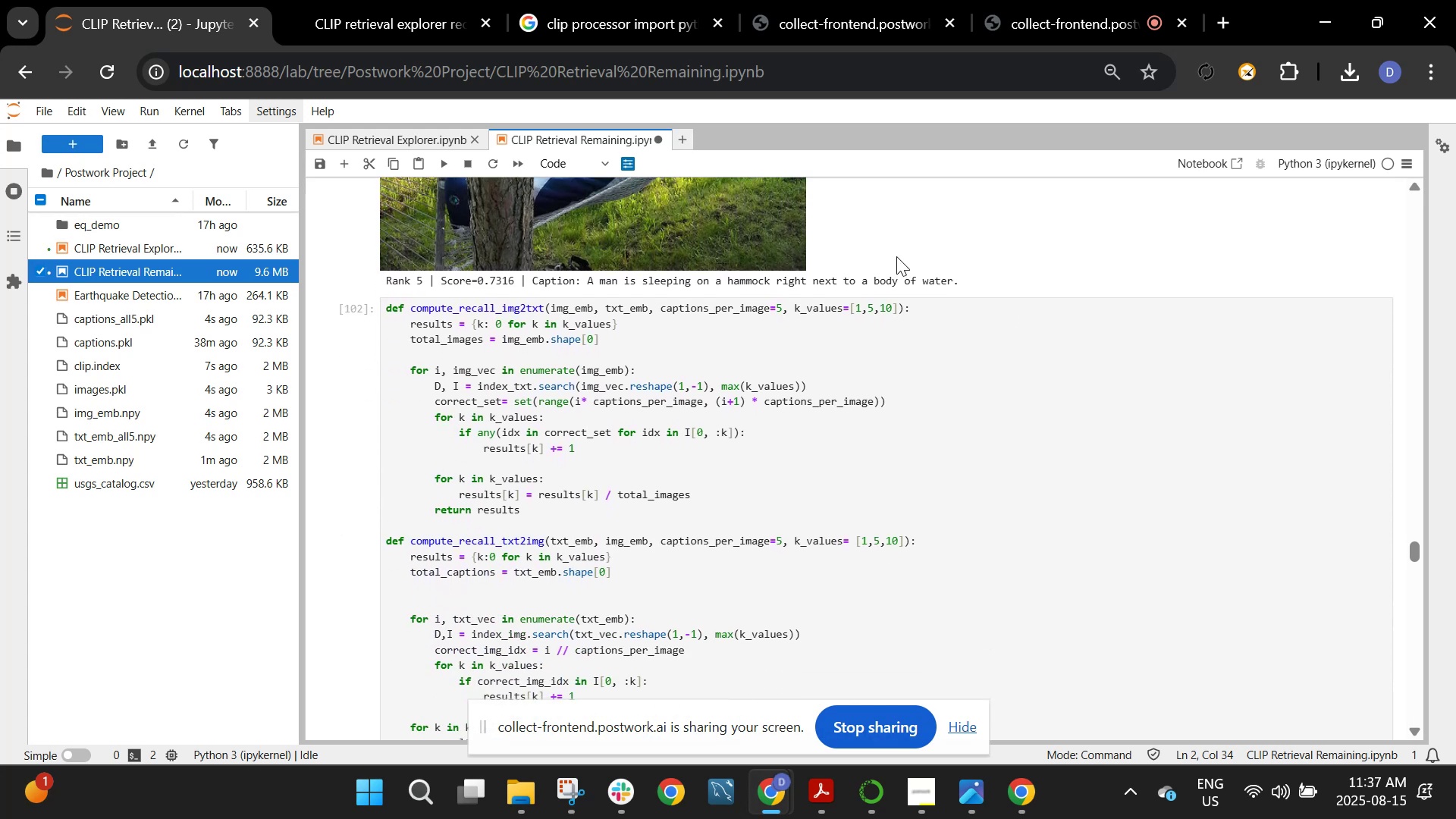 
left_click([859, 366])
 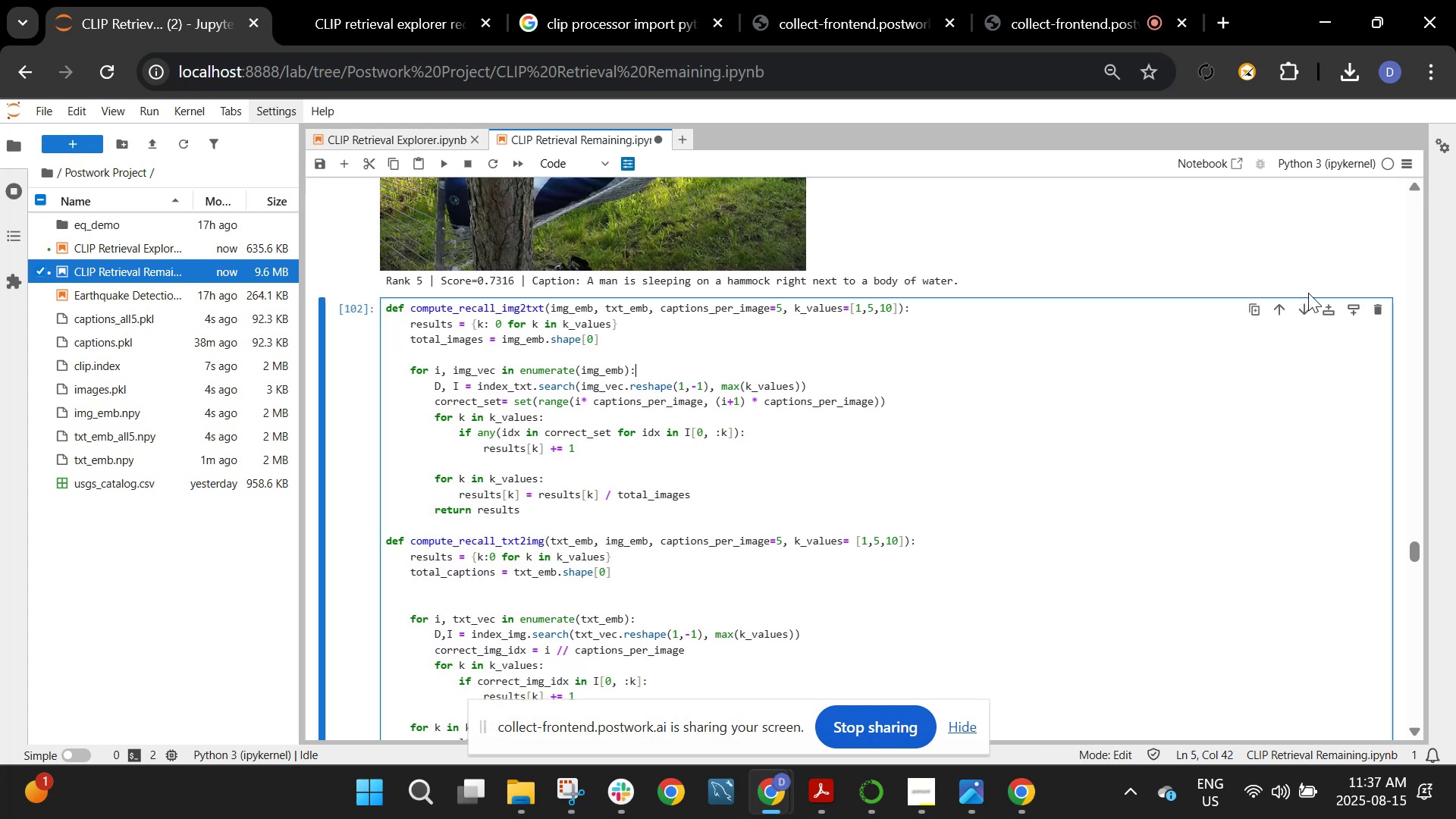 
wait(5.34)
 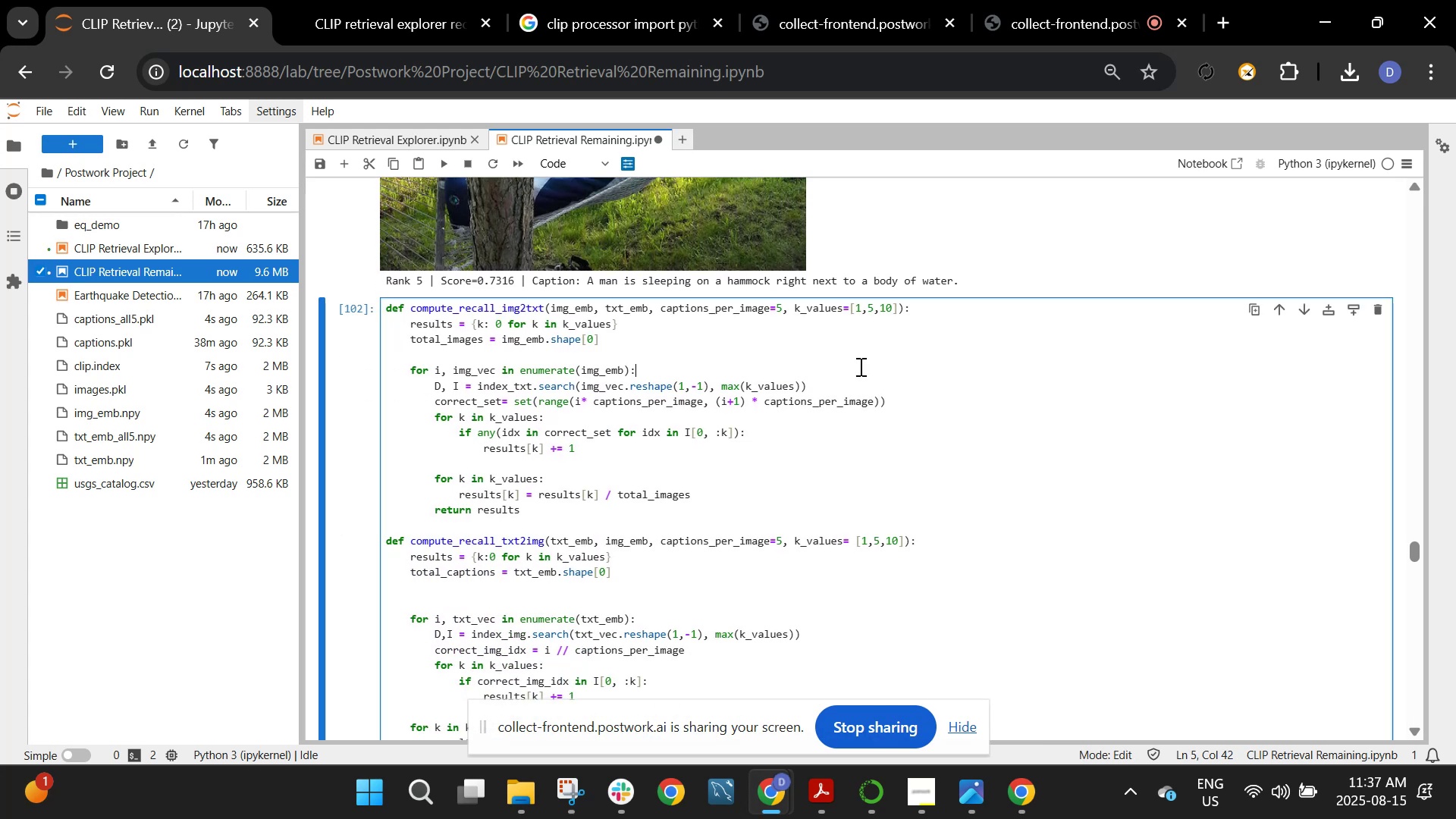 
left_click([1280, 311])
 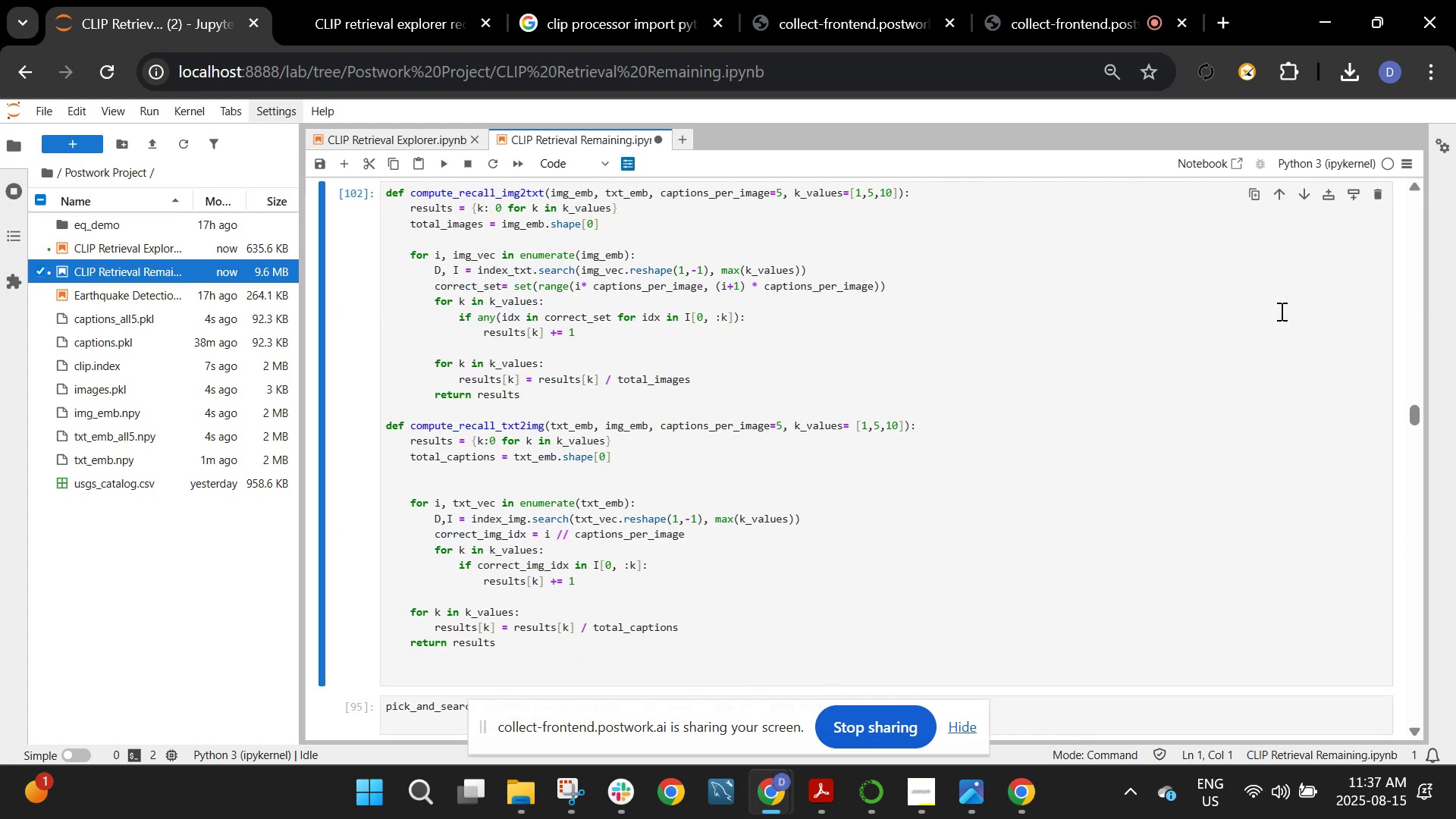 
scroll: coordinate [1276, 350], scroll_direction: up, amount: 8.0
 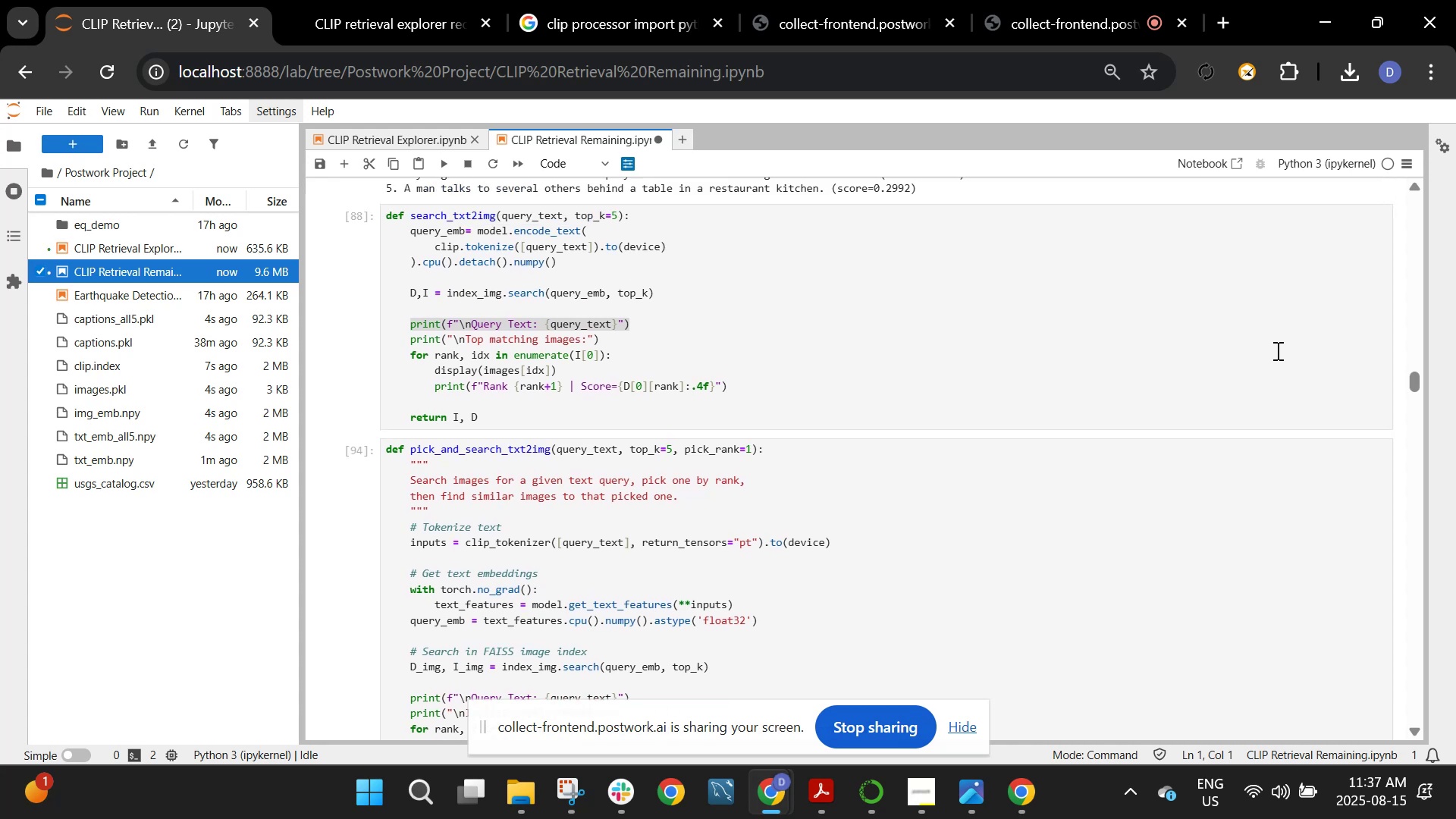 
key(Control+Z)
 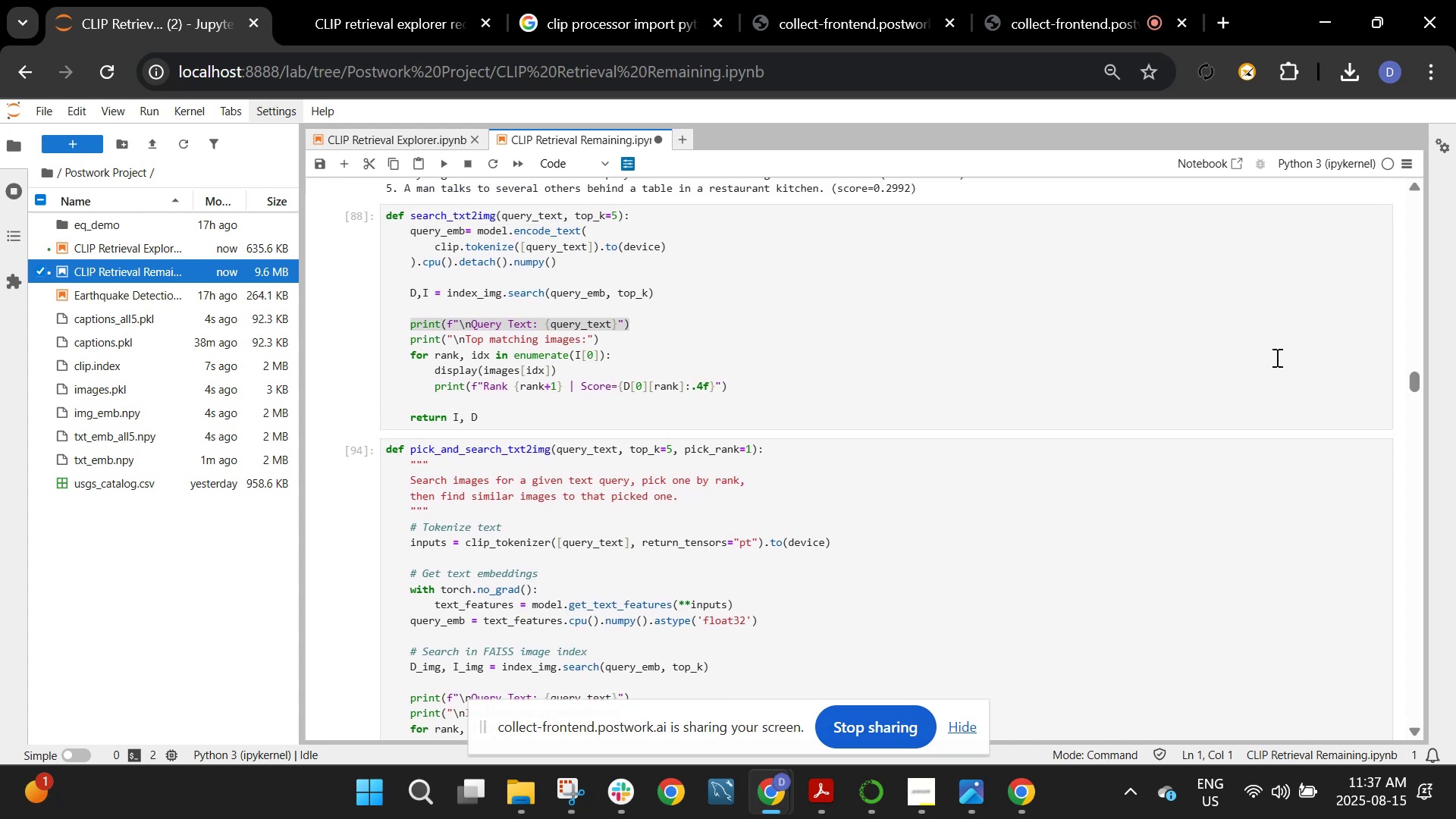 
scroll: coordinate [1272, 378], scroll_direction: down, amount: 6.0
 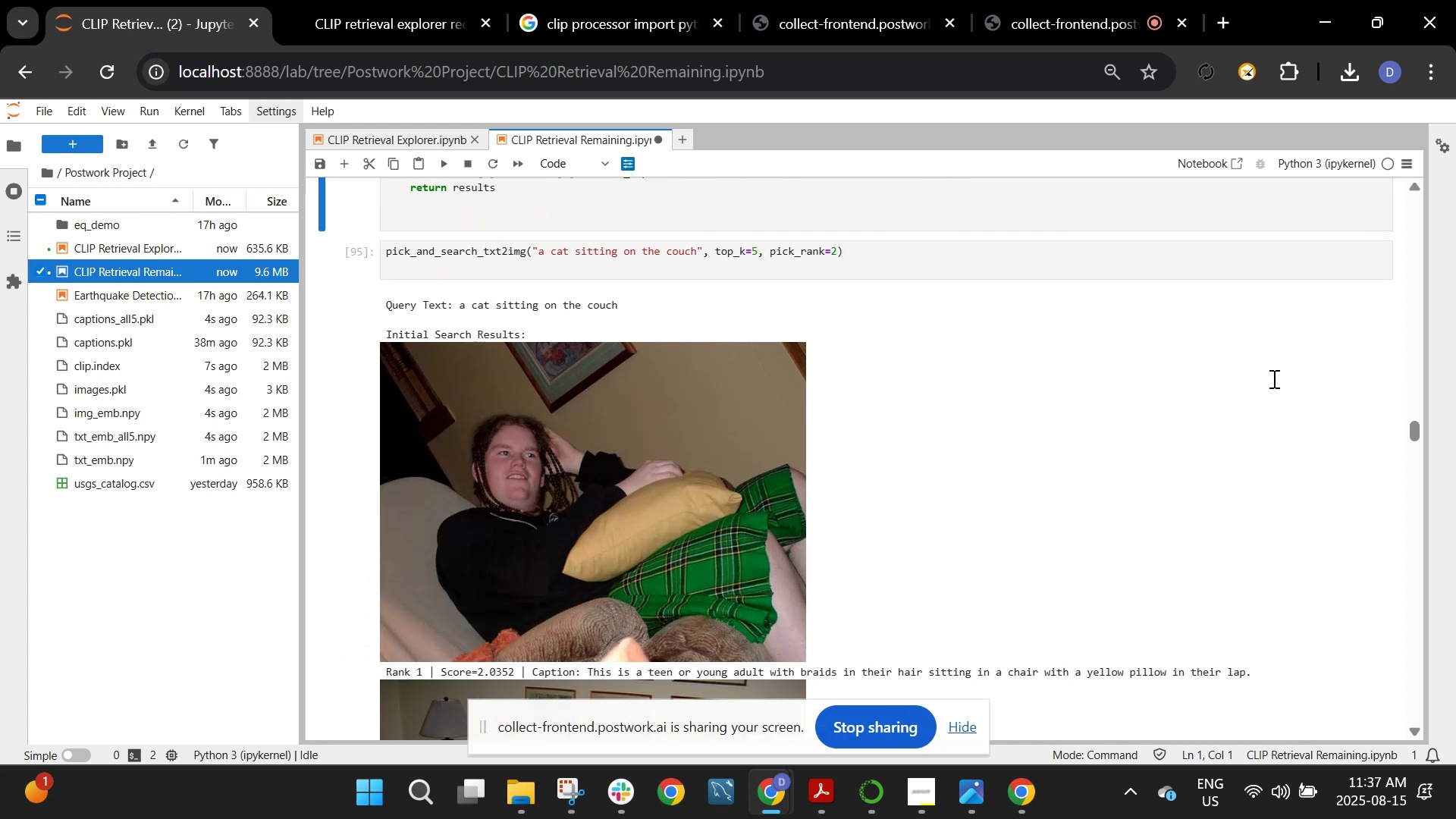 
scroll: coordinate [1306, 262], scroll_direction: up, amount: 6.0
 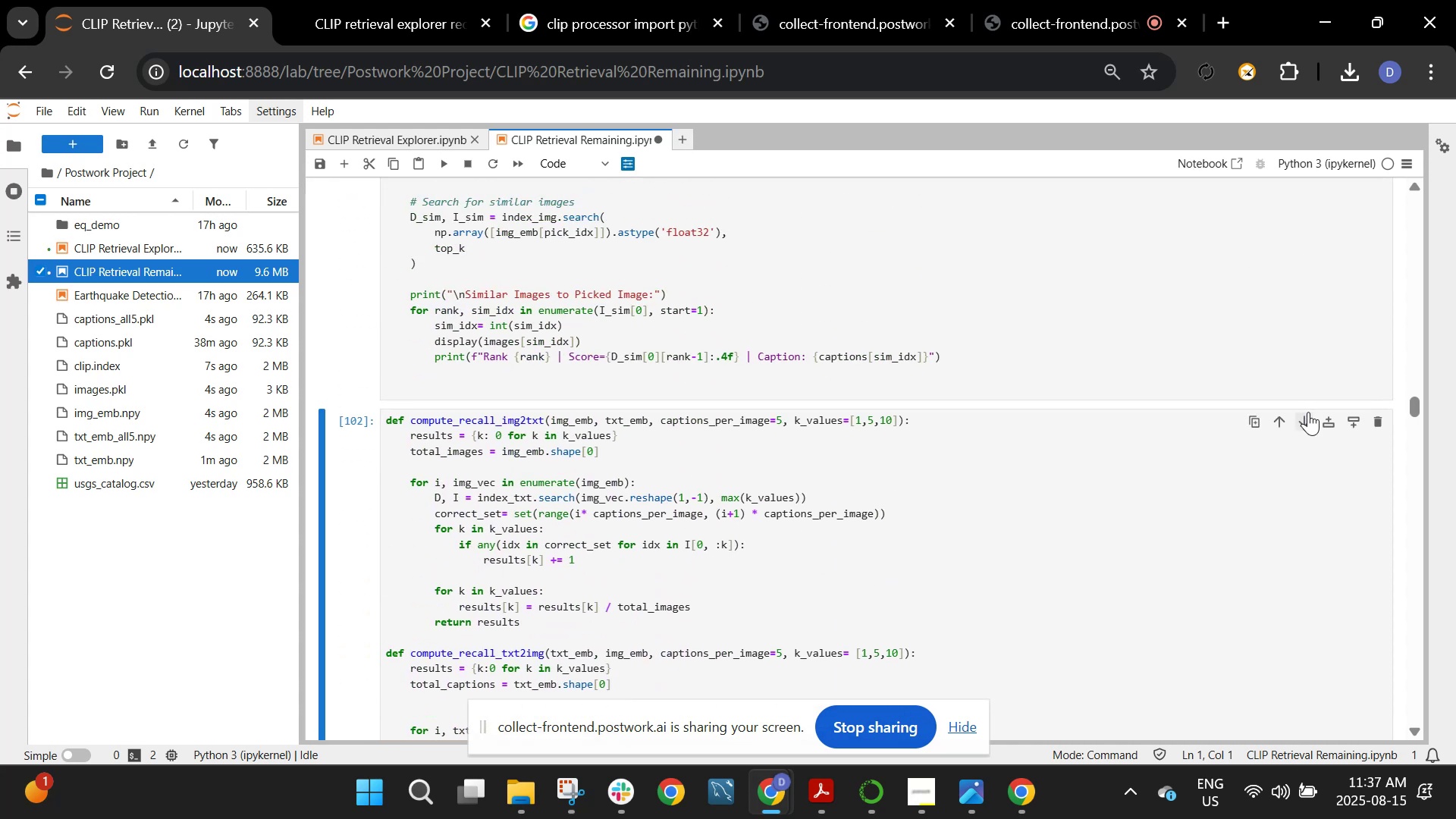 
left_click([1305, 421])
 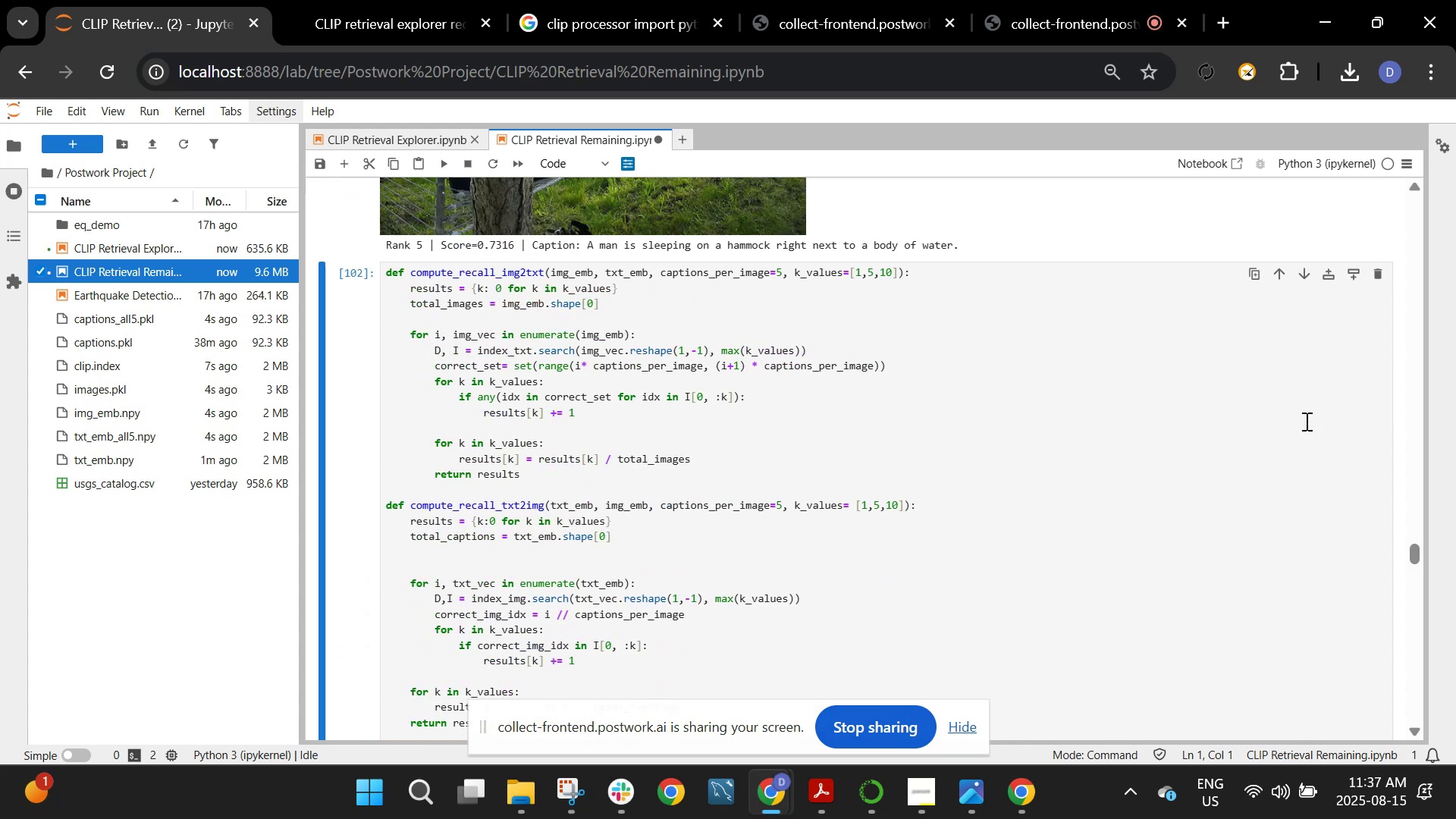 
scroll: coordinate [1305, 421], scroll_direction: down, amount: 2.0
 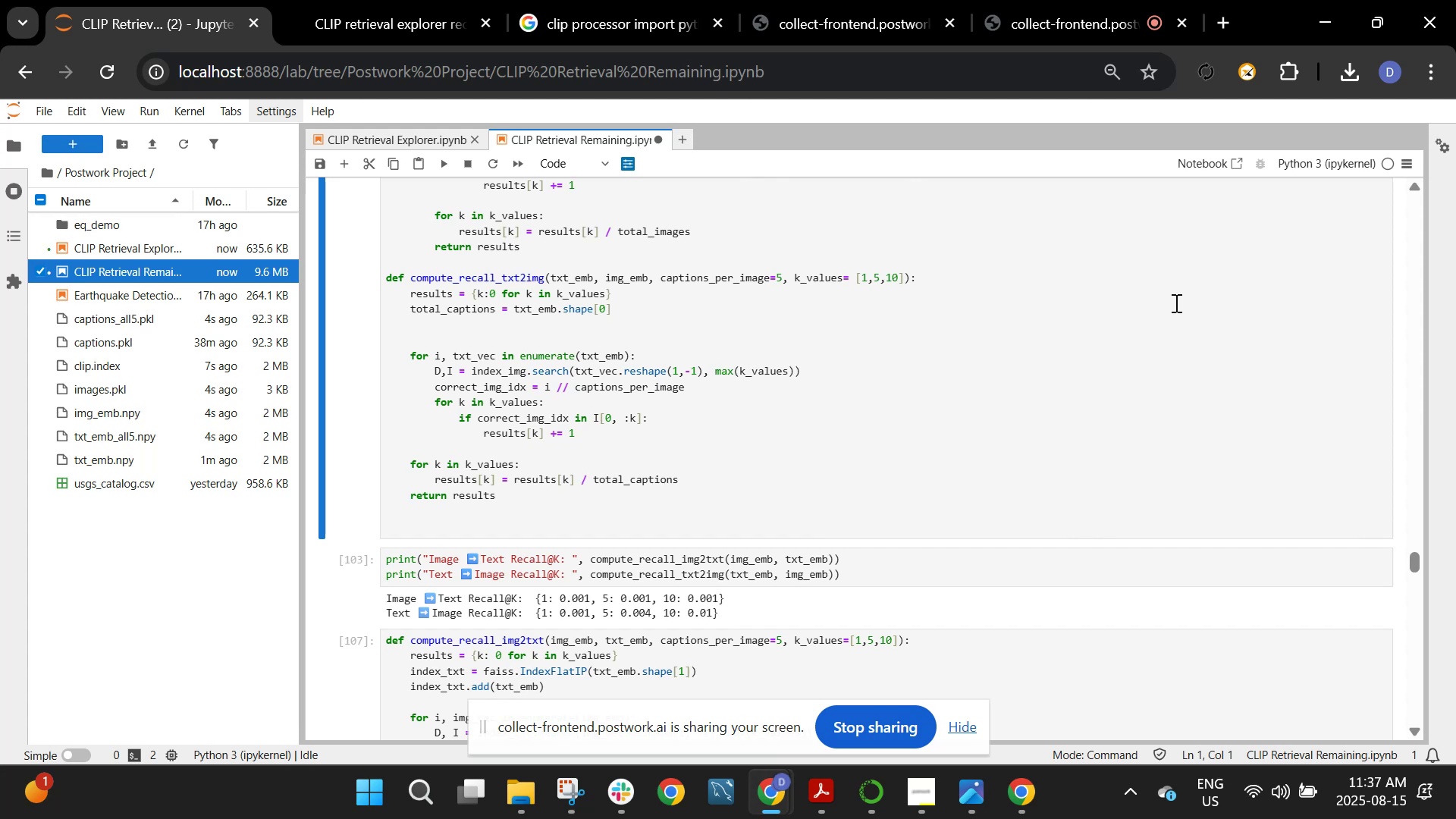 
left_click([1057, 287])
 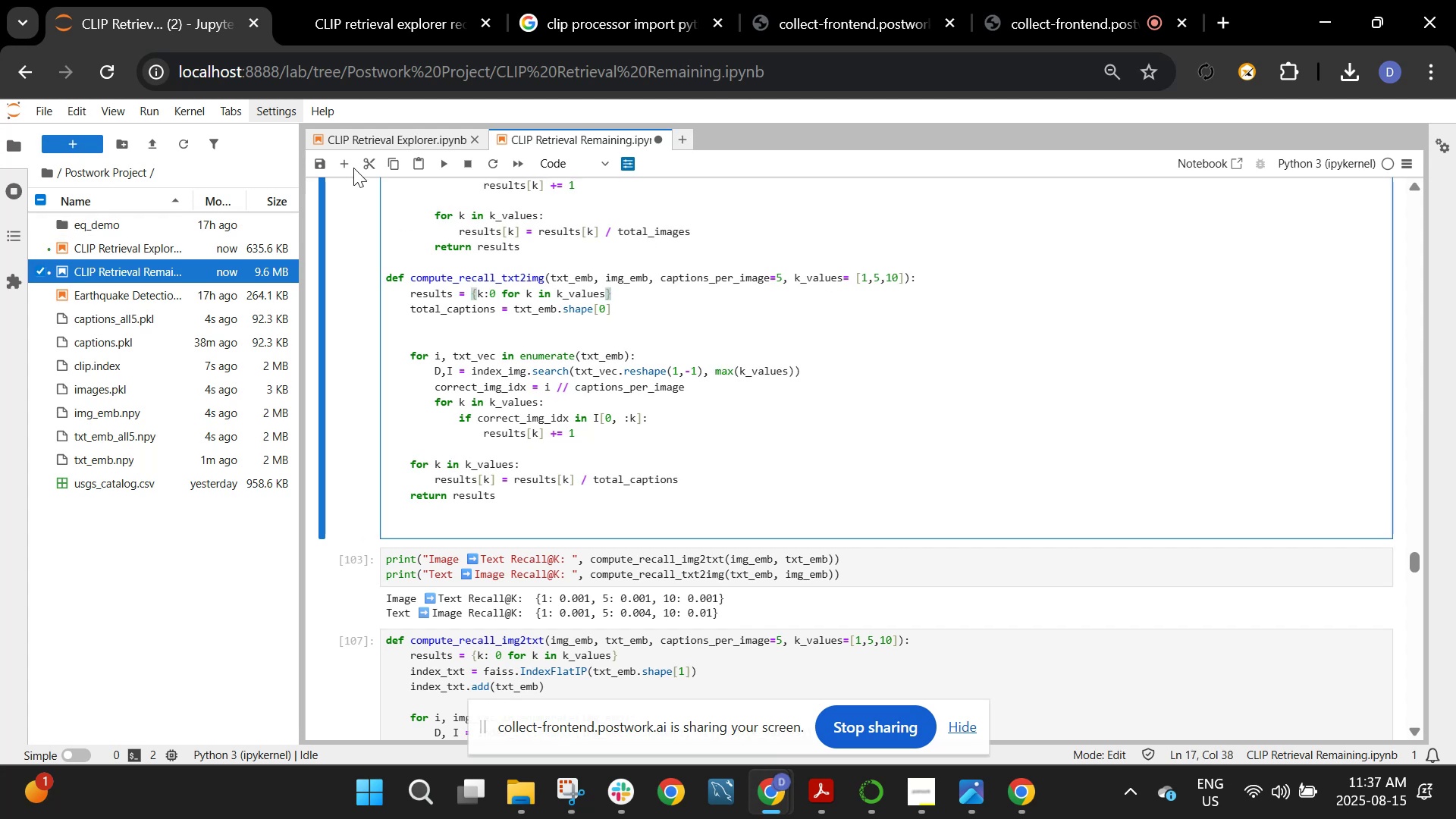 
left_click([344, 166])
 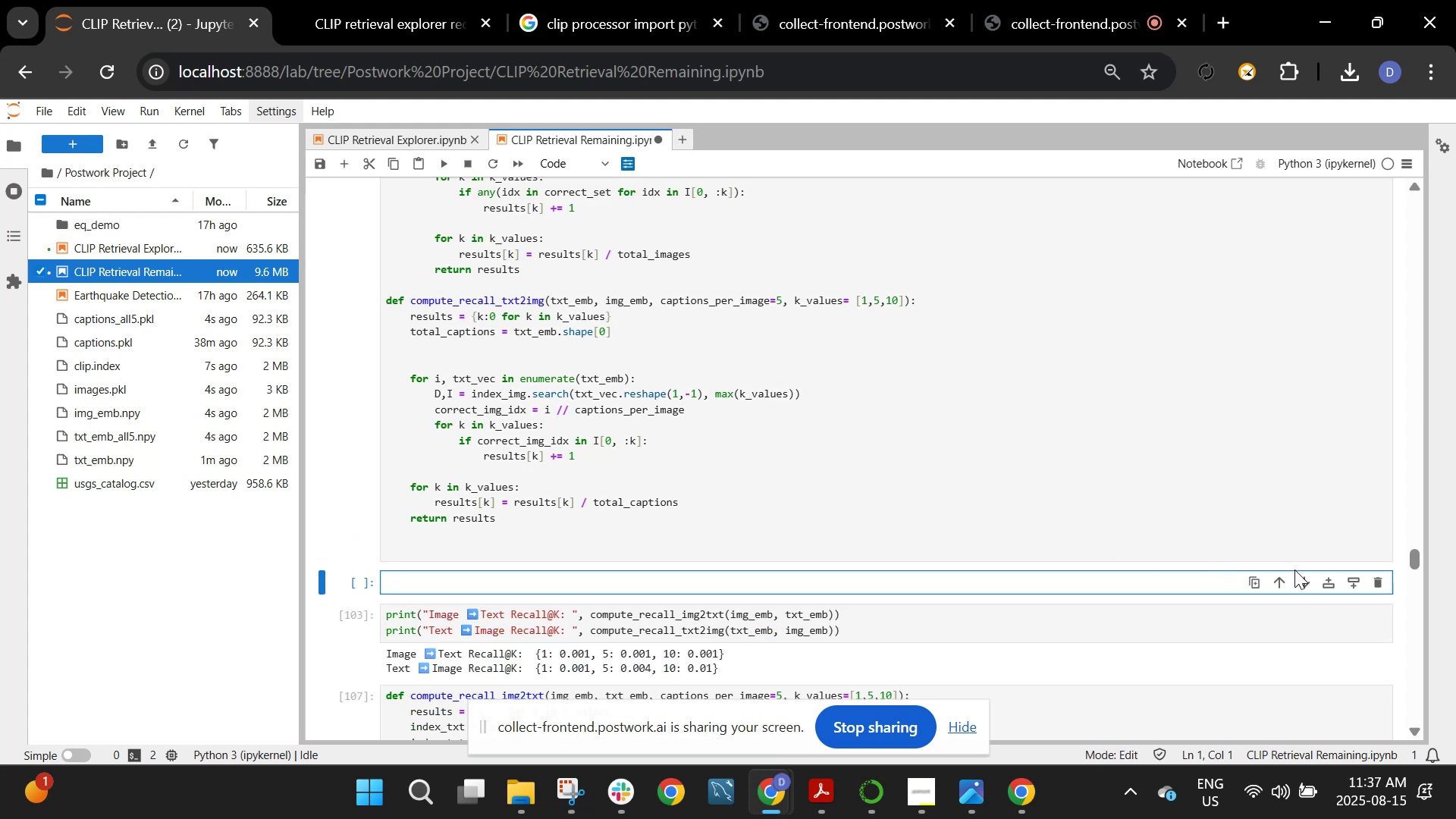 
left_click([1276, 579])
 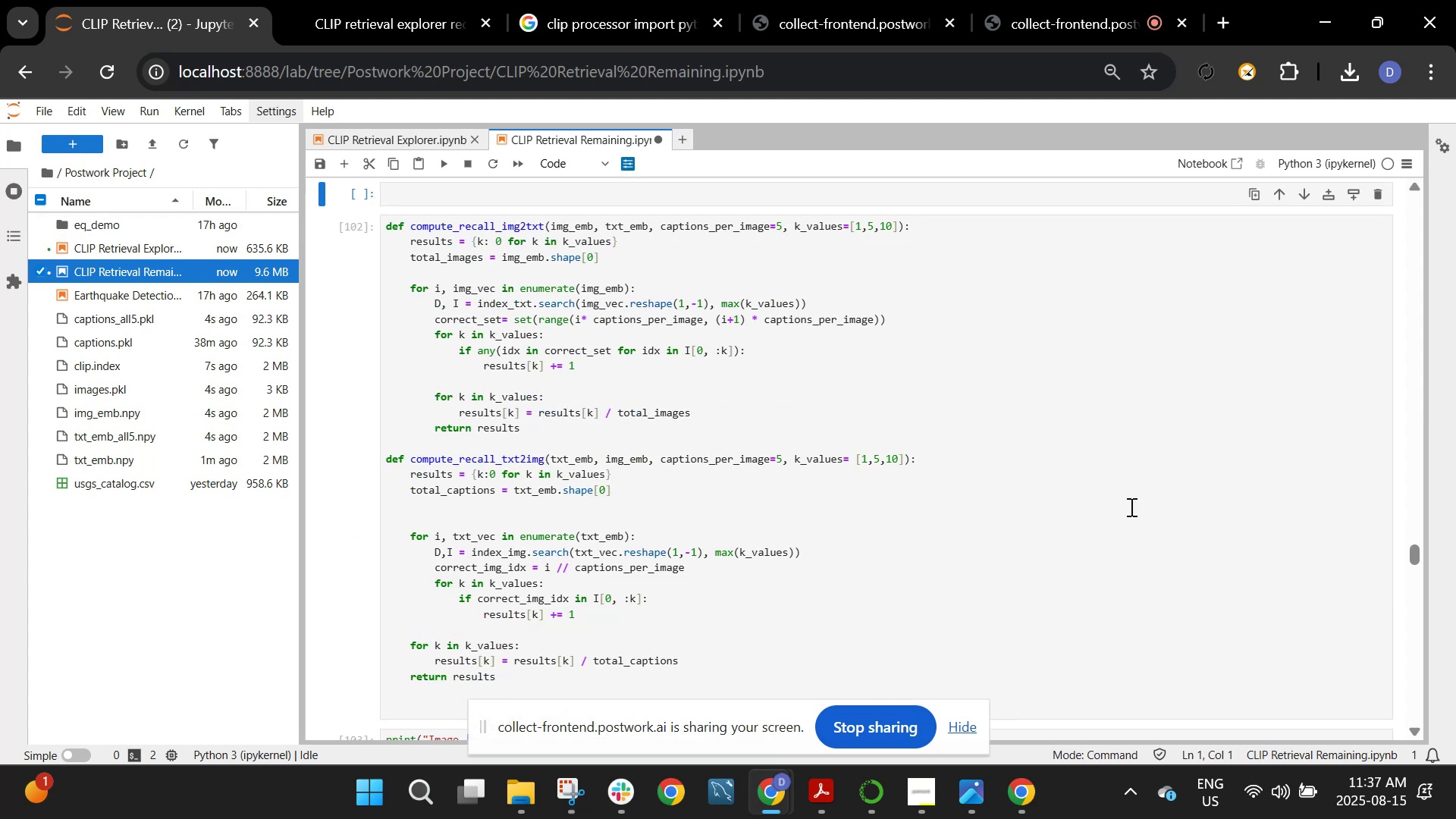 
scroll: coordinate [1081, 493], scroll_direction: up, amount: 2.0
 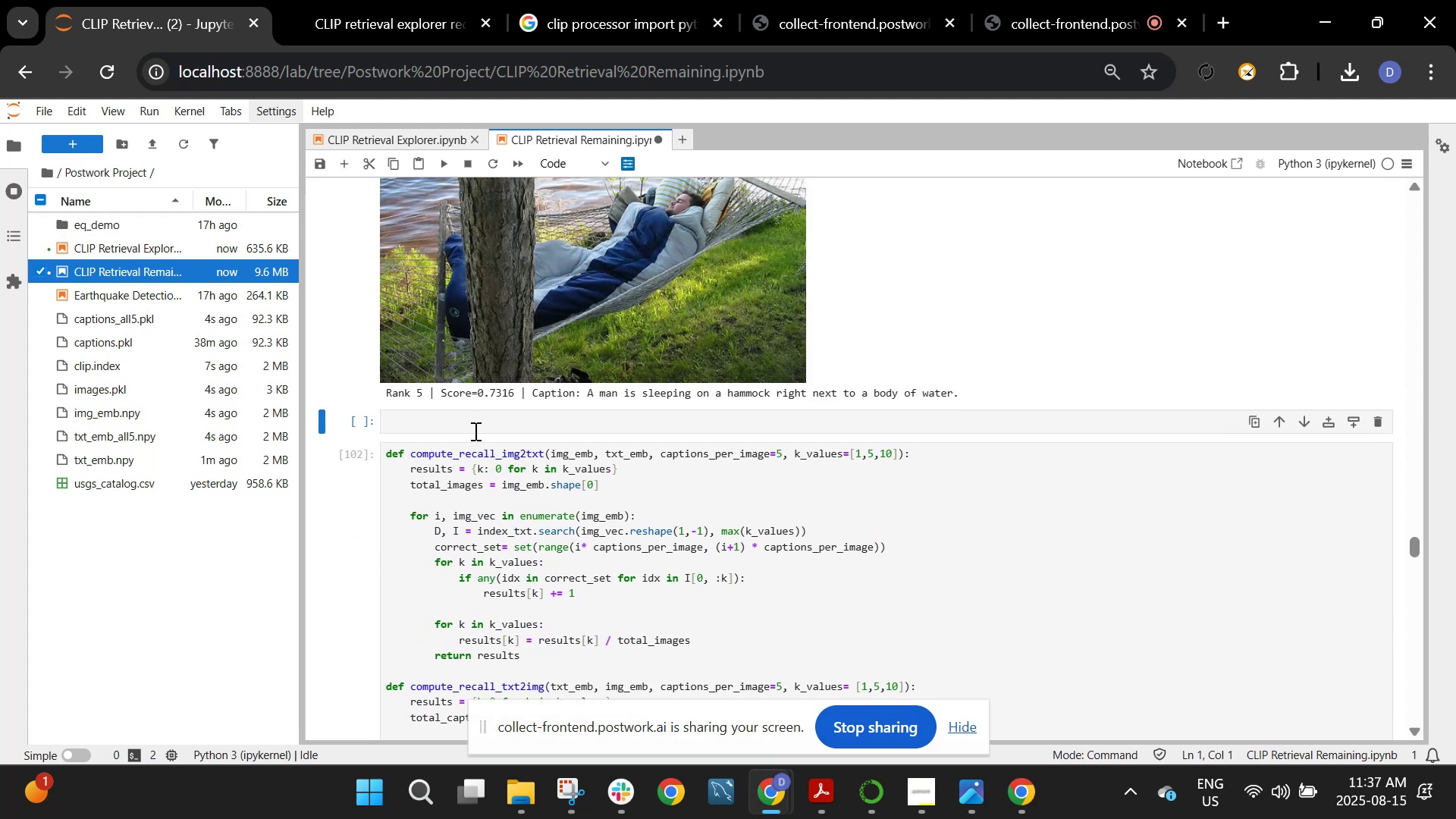 
left_click([469, 421])
 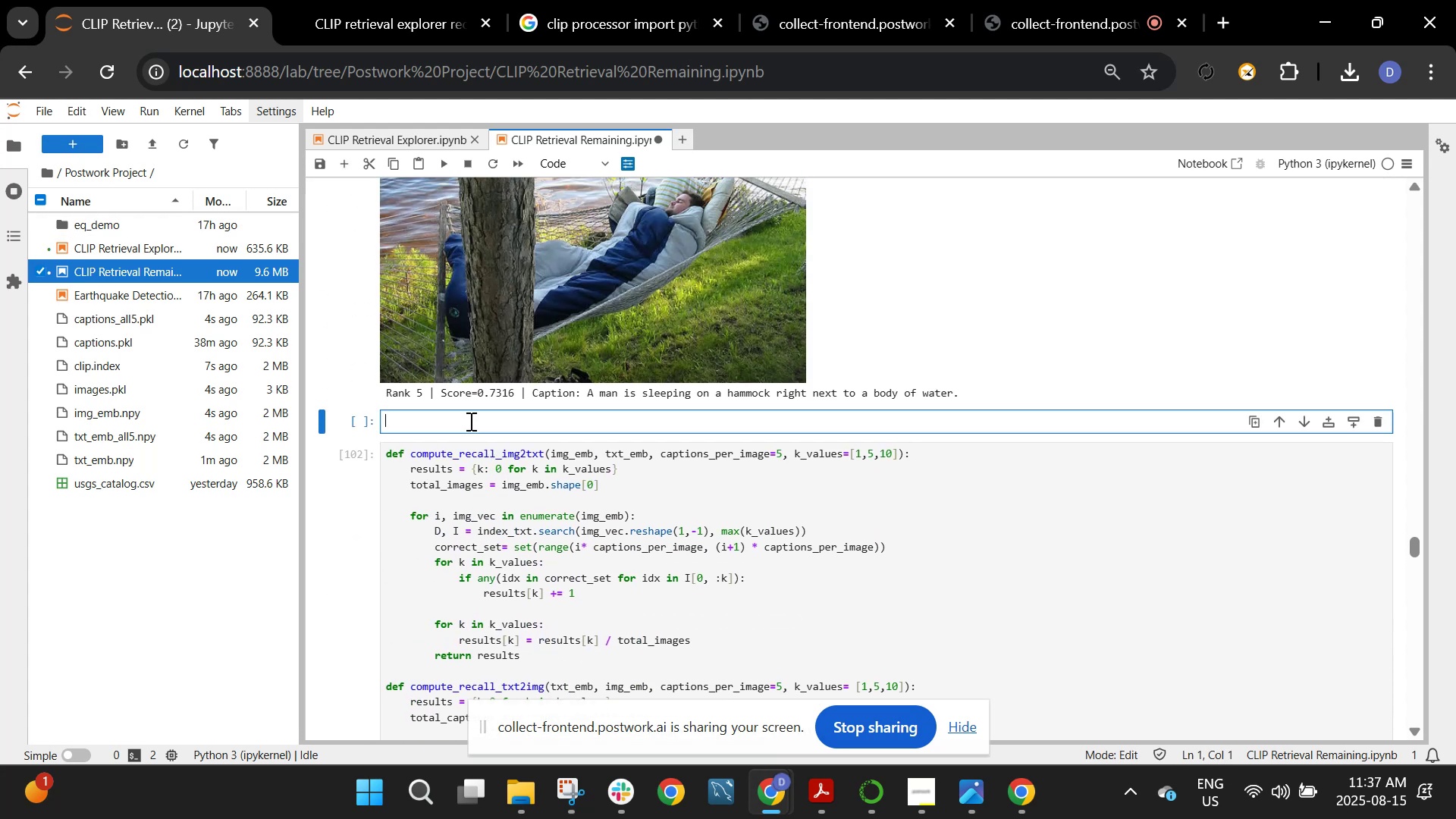 
type(def normalize_embeddings(emb):)
 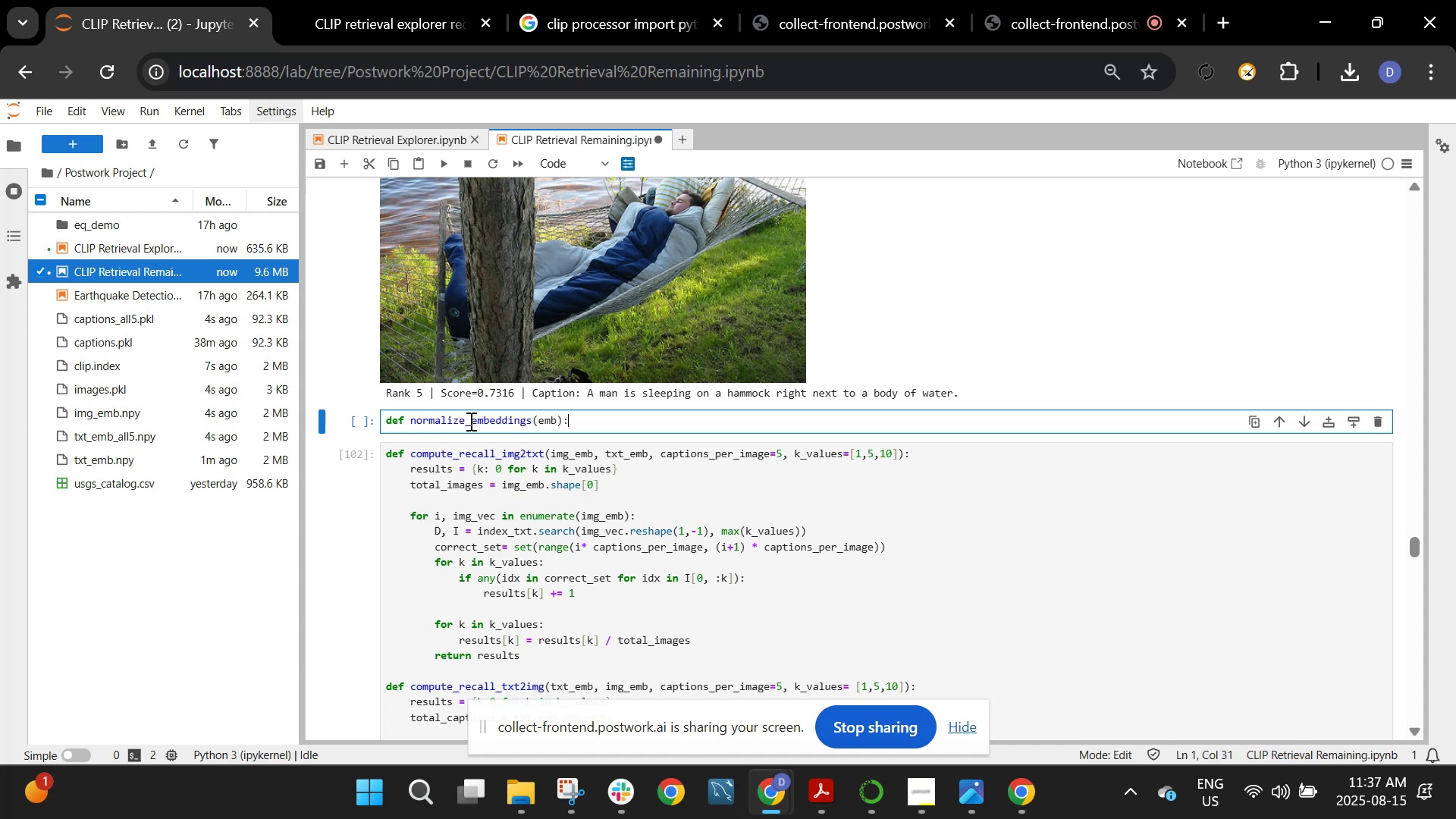 
key(Enter)
 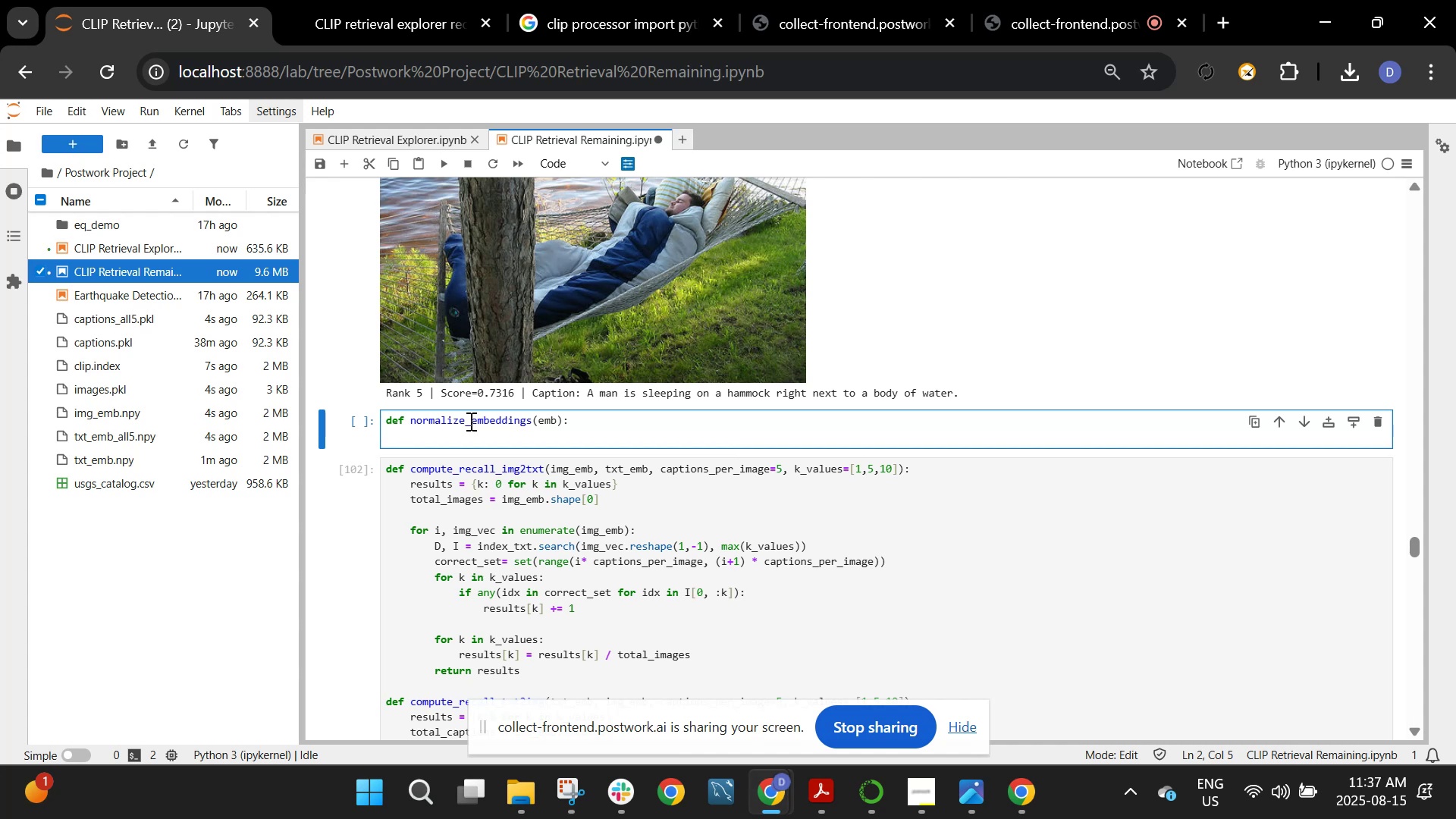 
type(returb)
key(Backspace)
type(n emb / np.linalg.norm(emv)
key(Backspace)
type(b, axis=1, keepdims=True))
 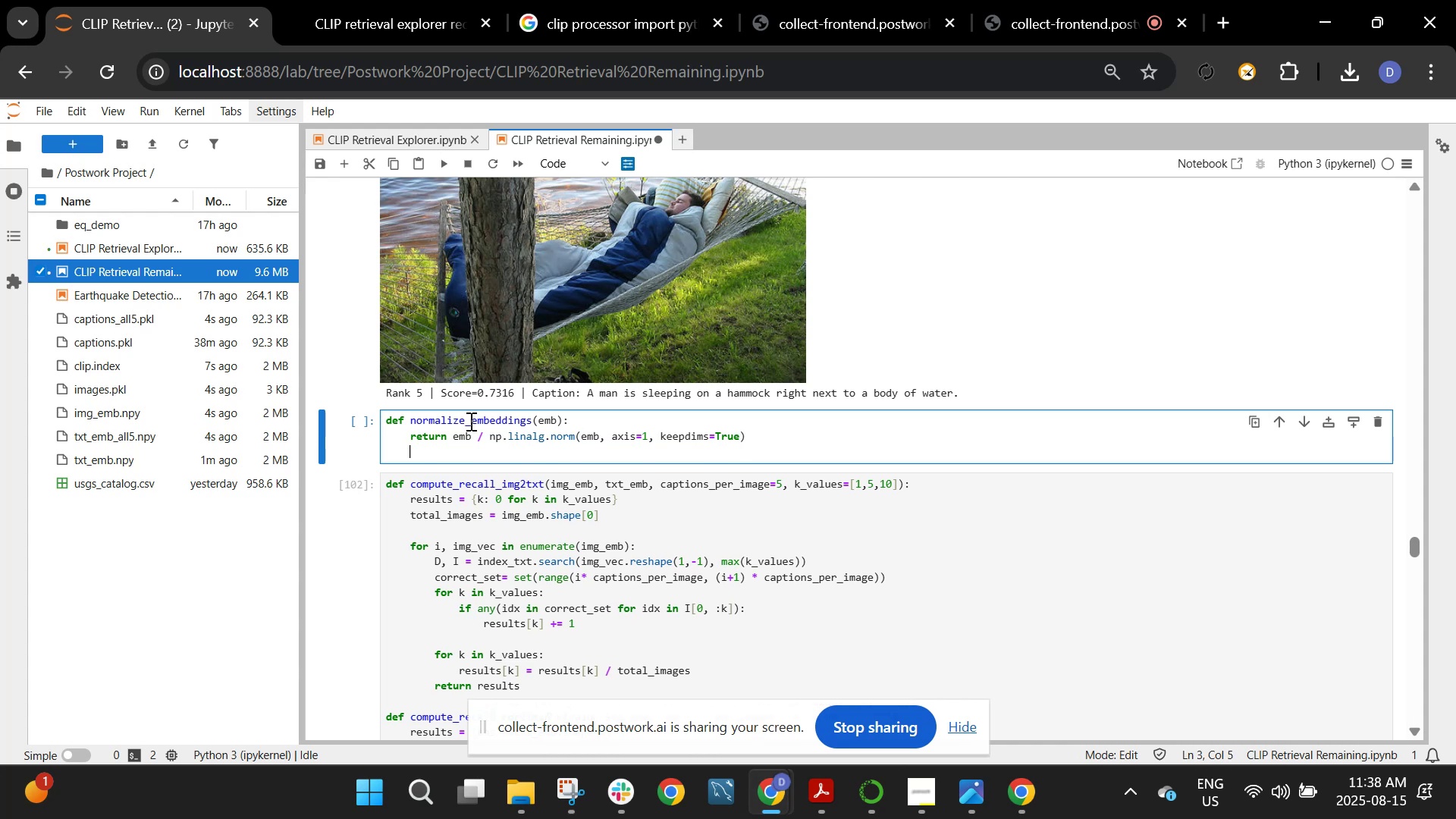 
 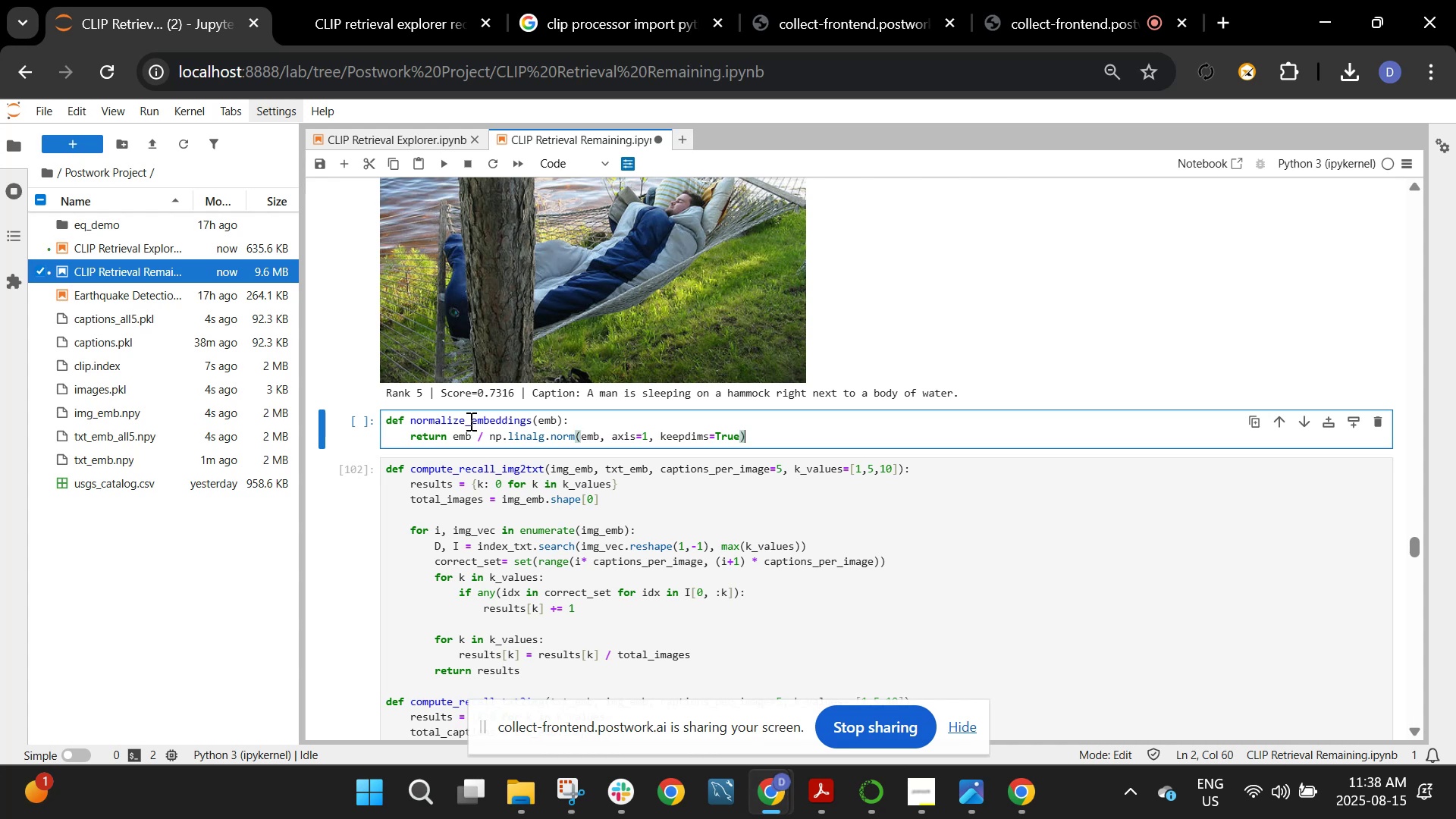 
key(Enter)
 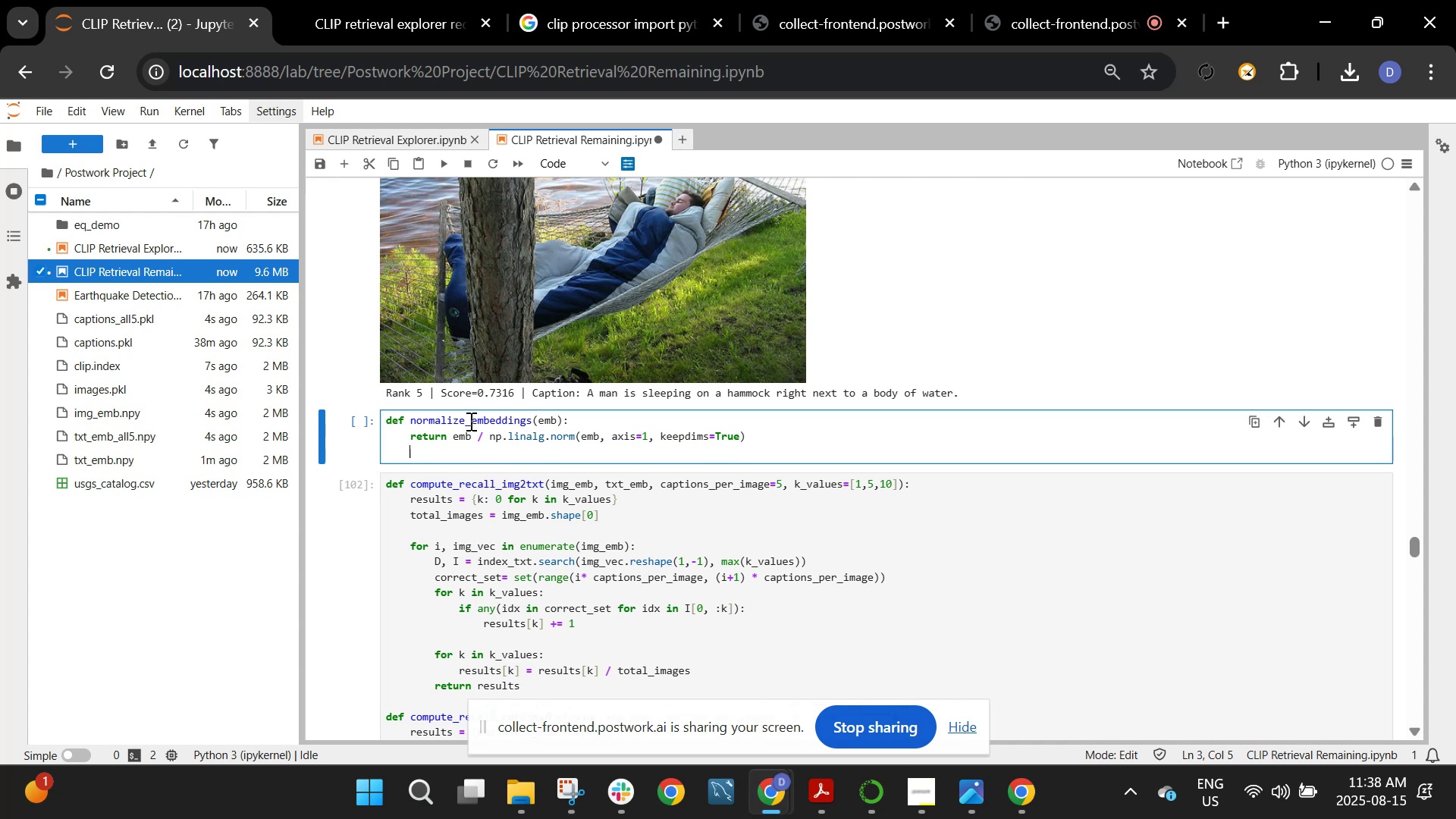 
key(Enter)
 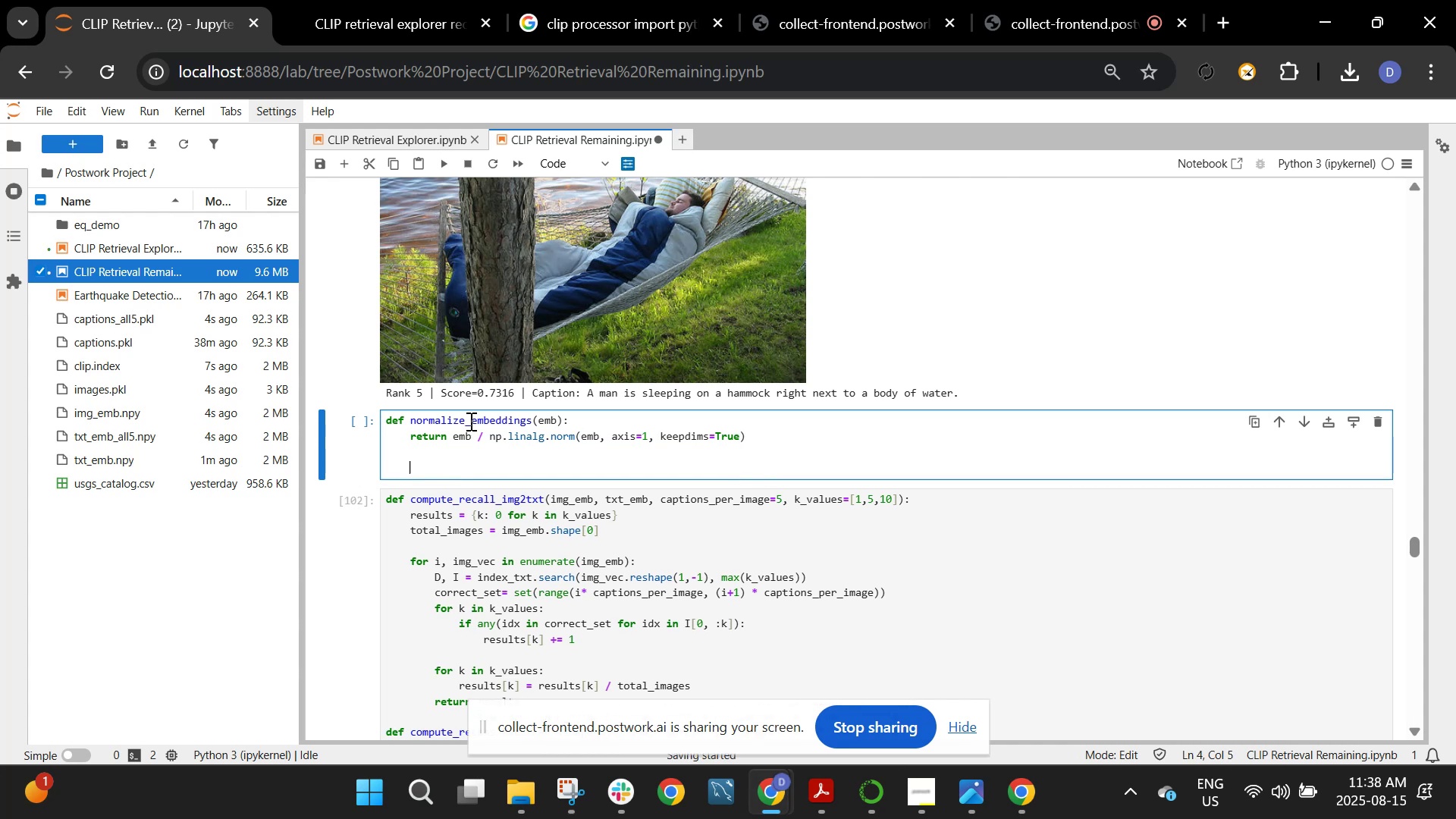 
key(Backspace)
type(img_emb= normalize_embeddings(img_emb))
 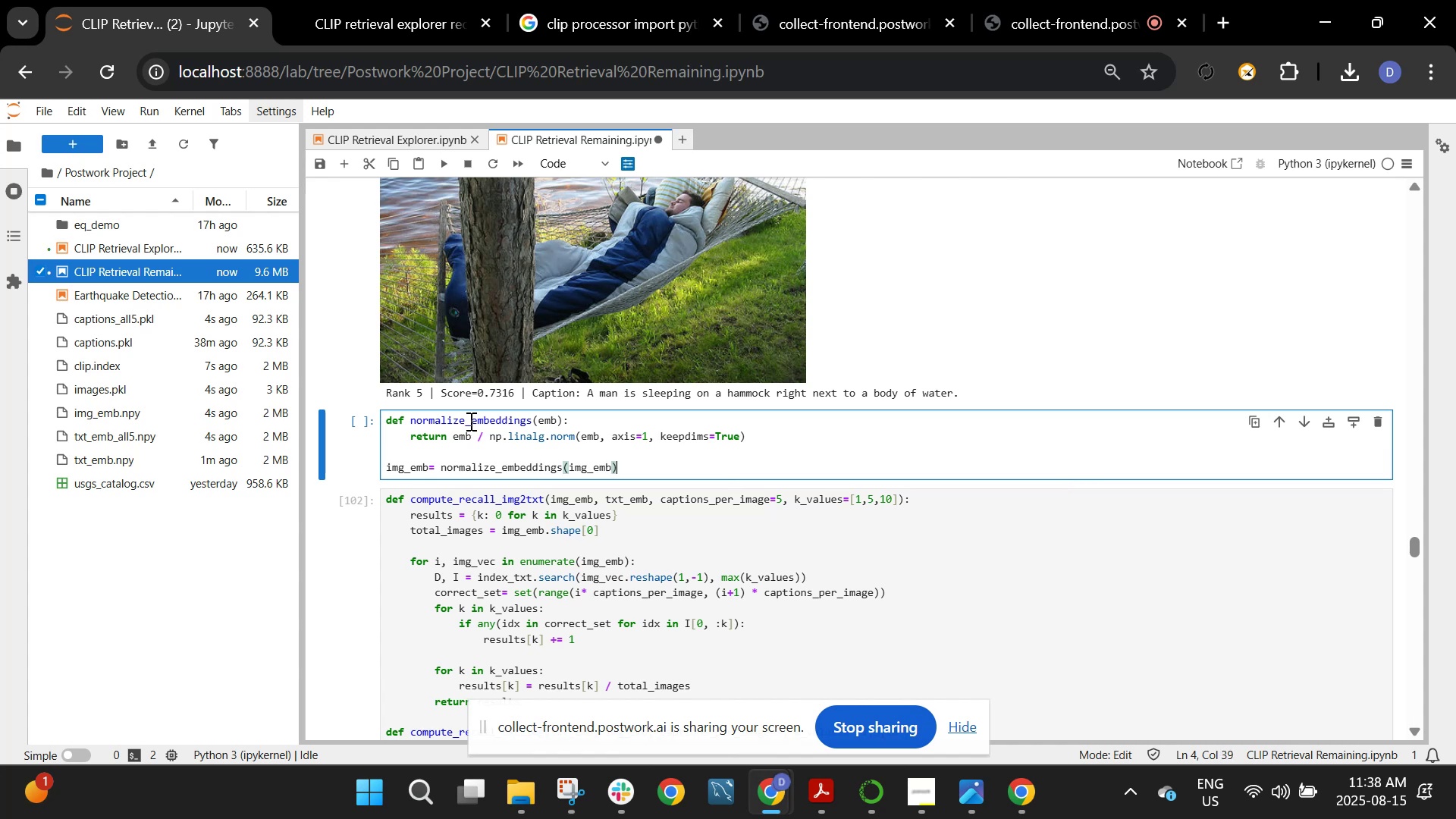 
key(Enter)
 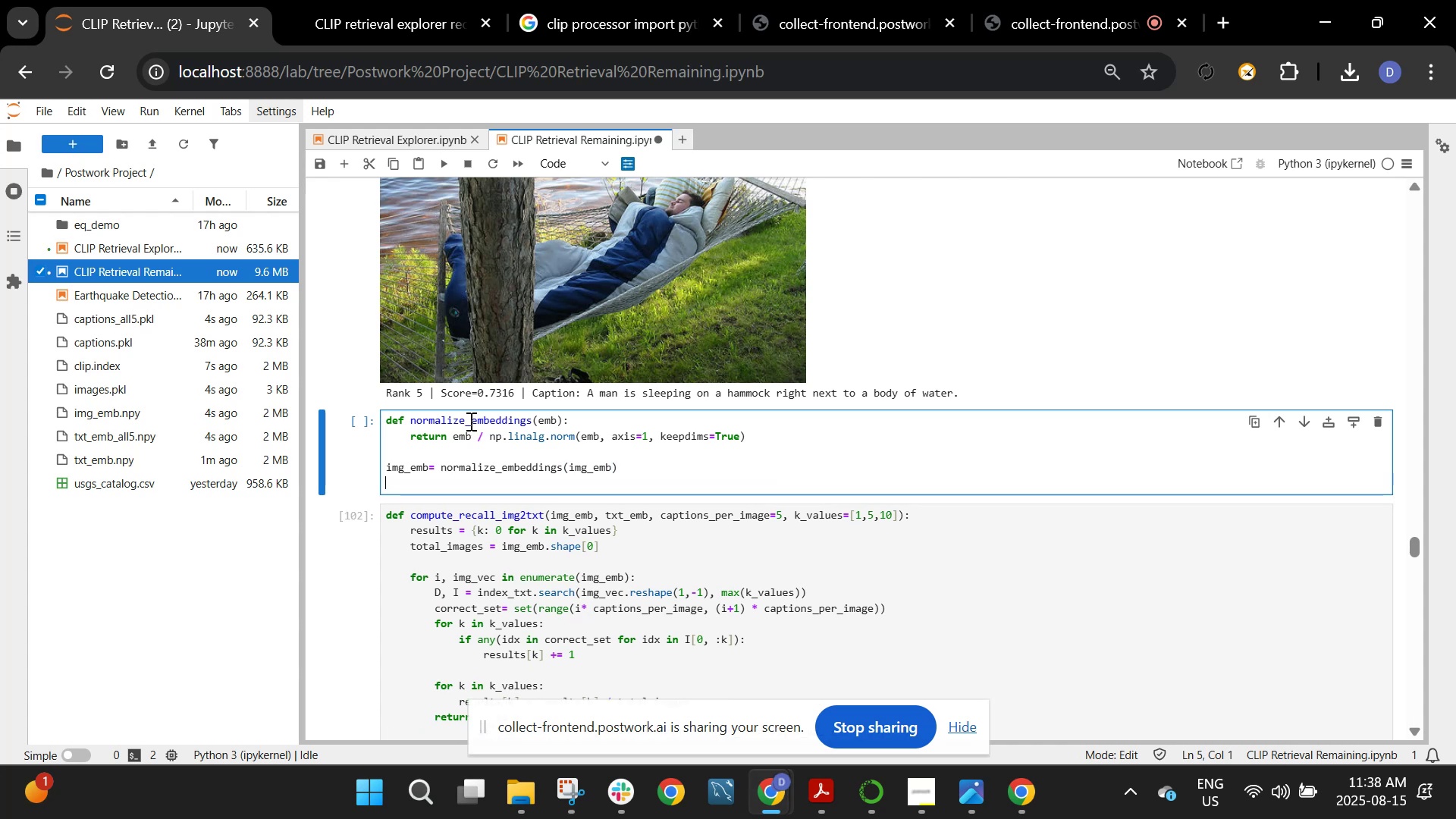 
type(txt_emb = normalize_embeddings(txt_emb))
 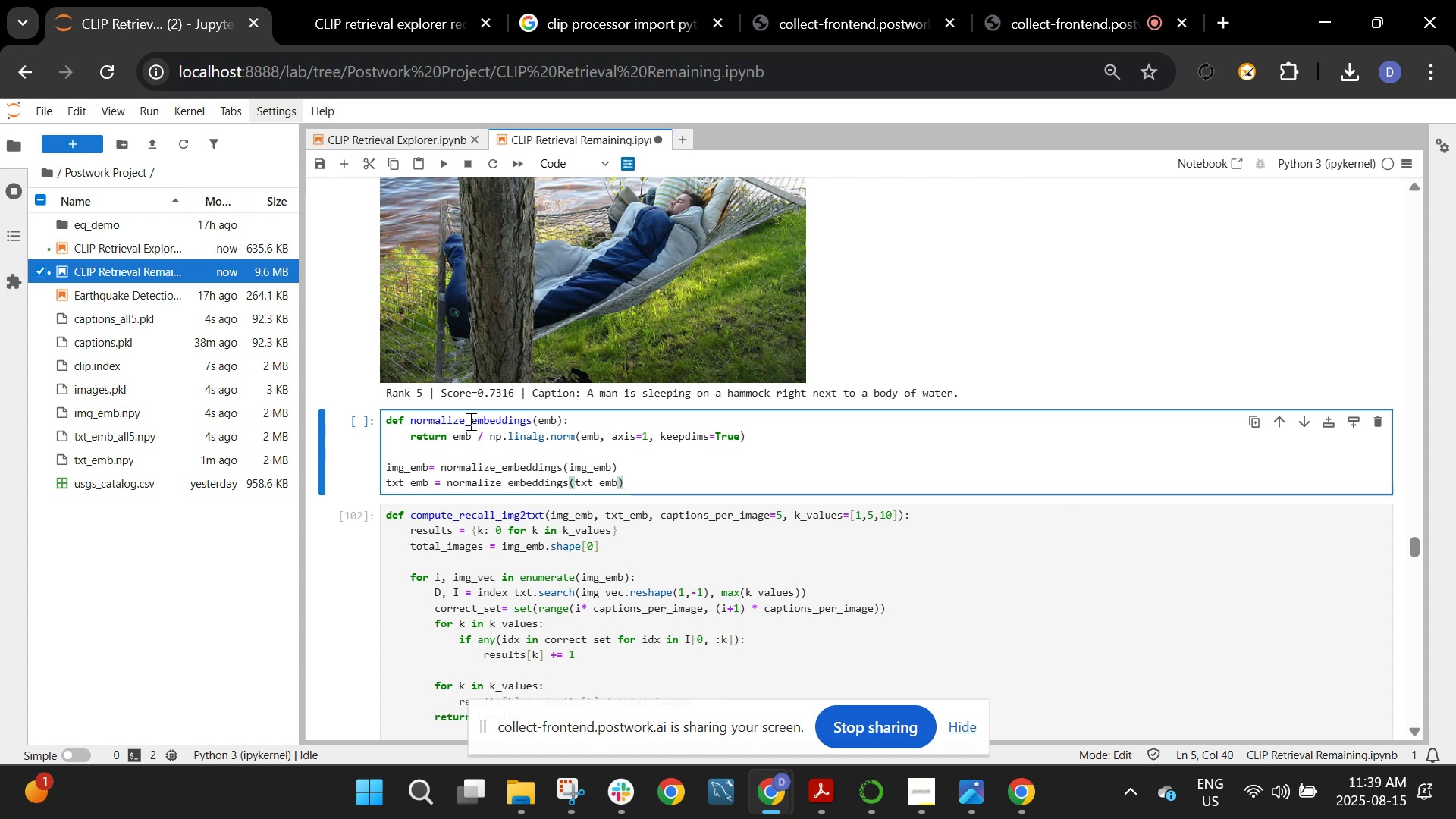 
key(Shift+Enter)
 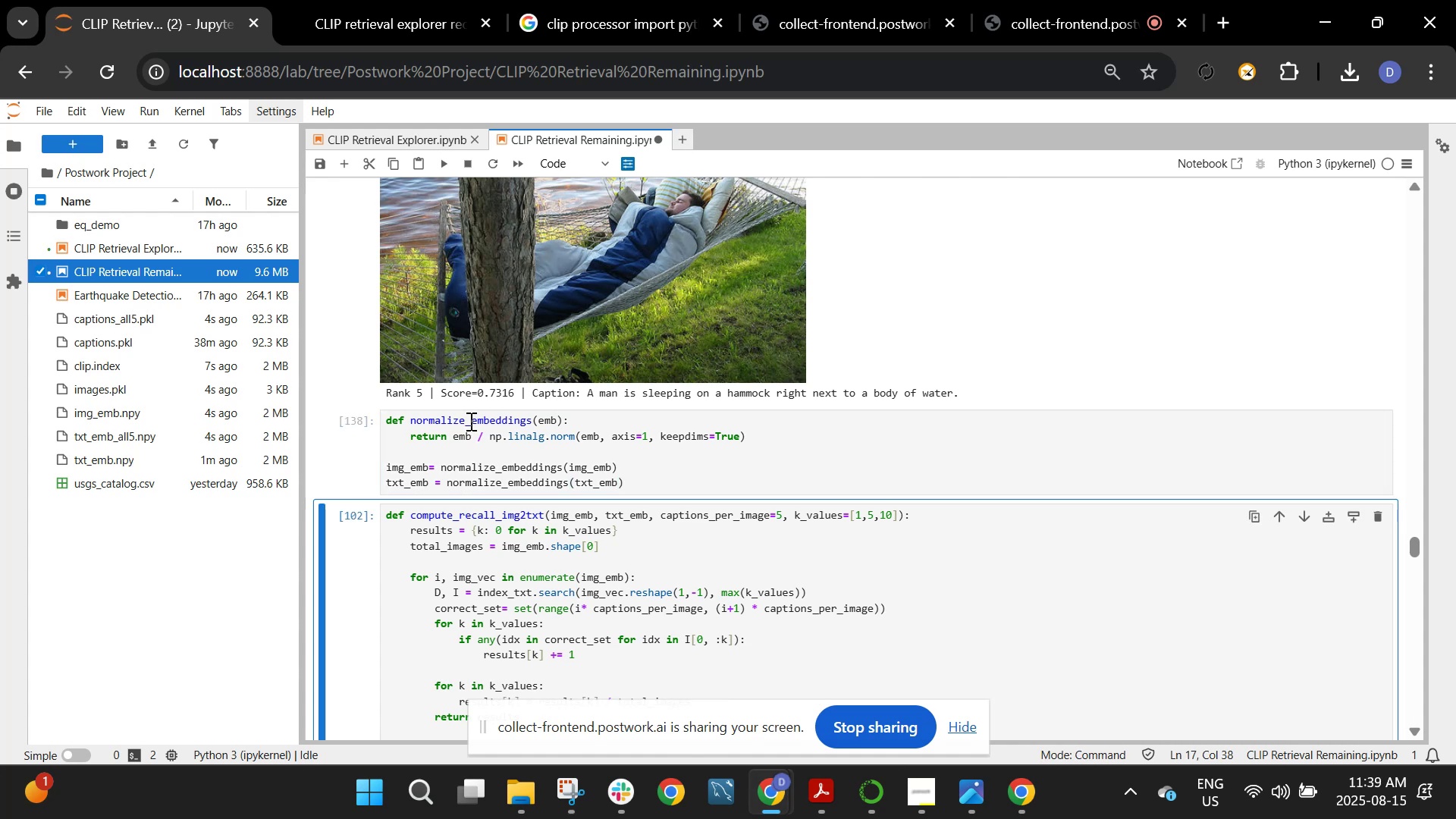 
wait(12.44)
 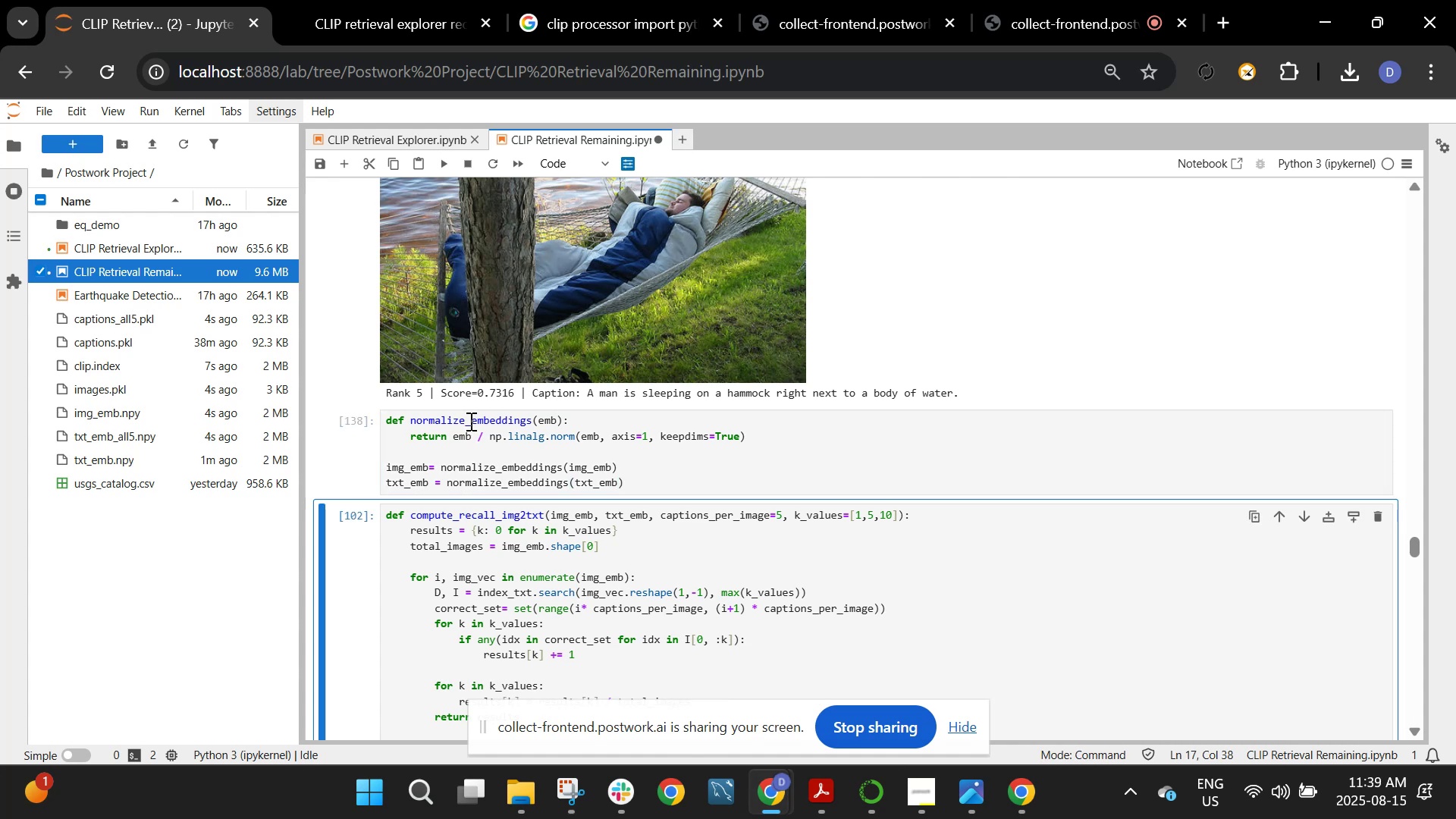 
scroll: coordinate [1332, 486], scroll_direction: down, amount: 1.0
 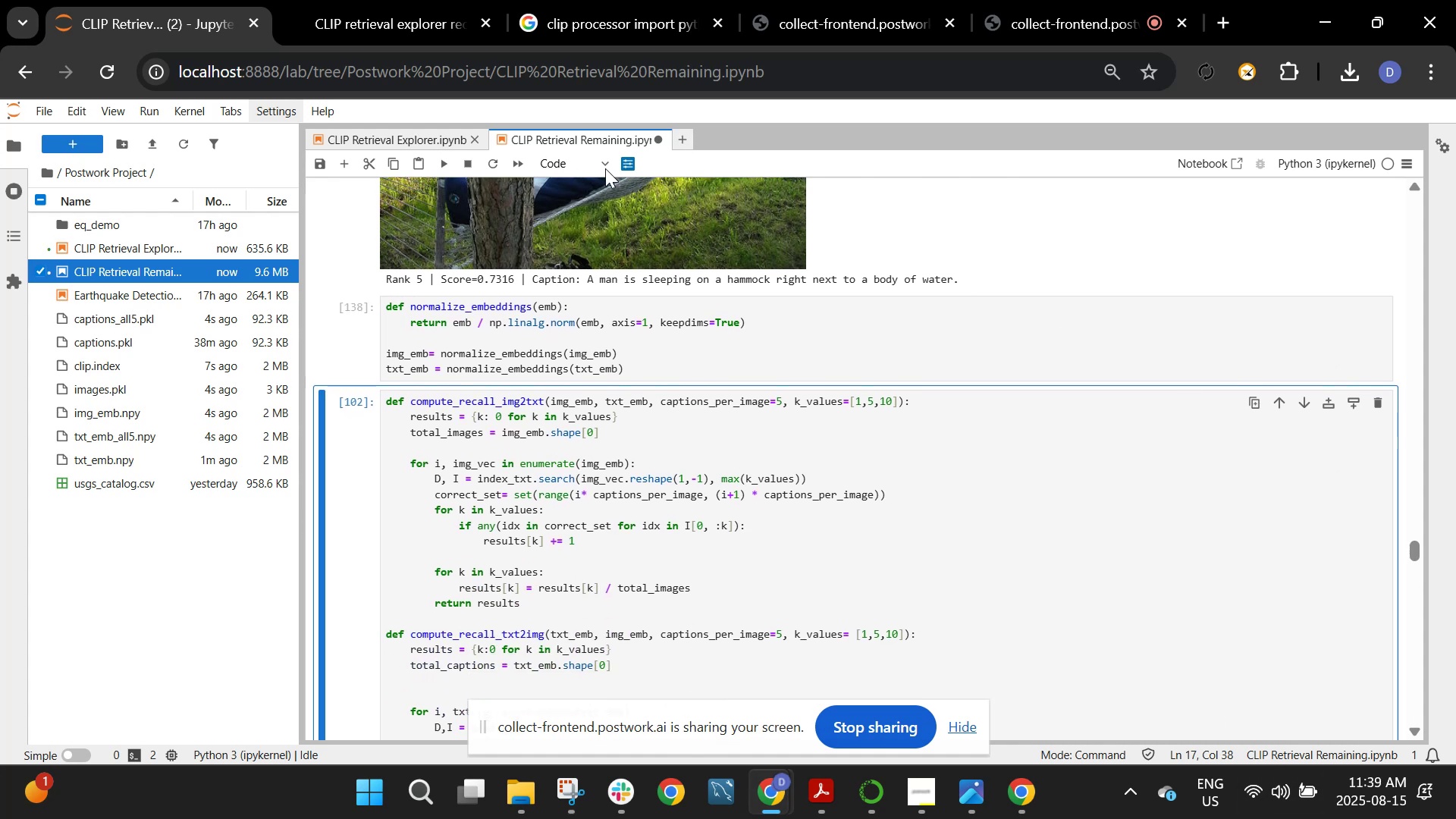 
left_click([348, 0])
 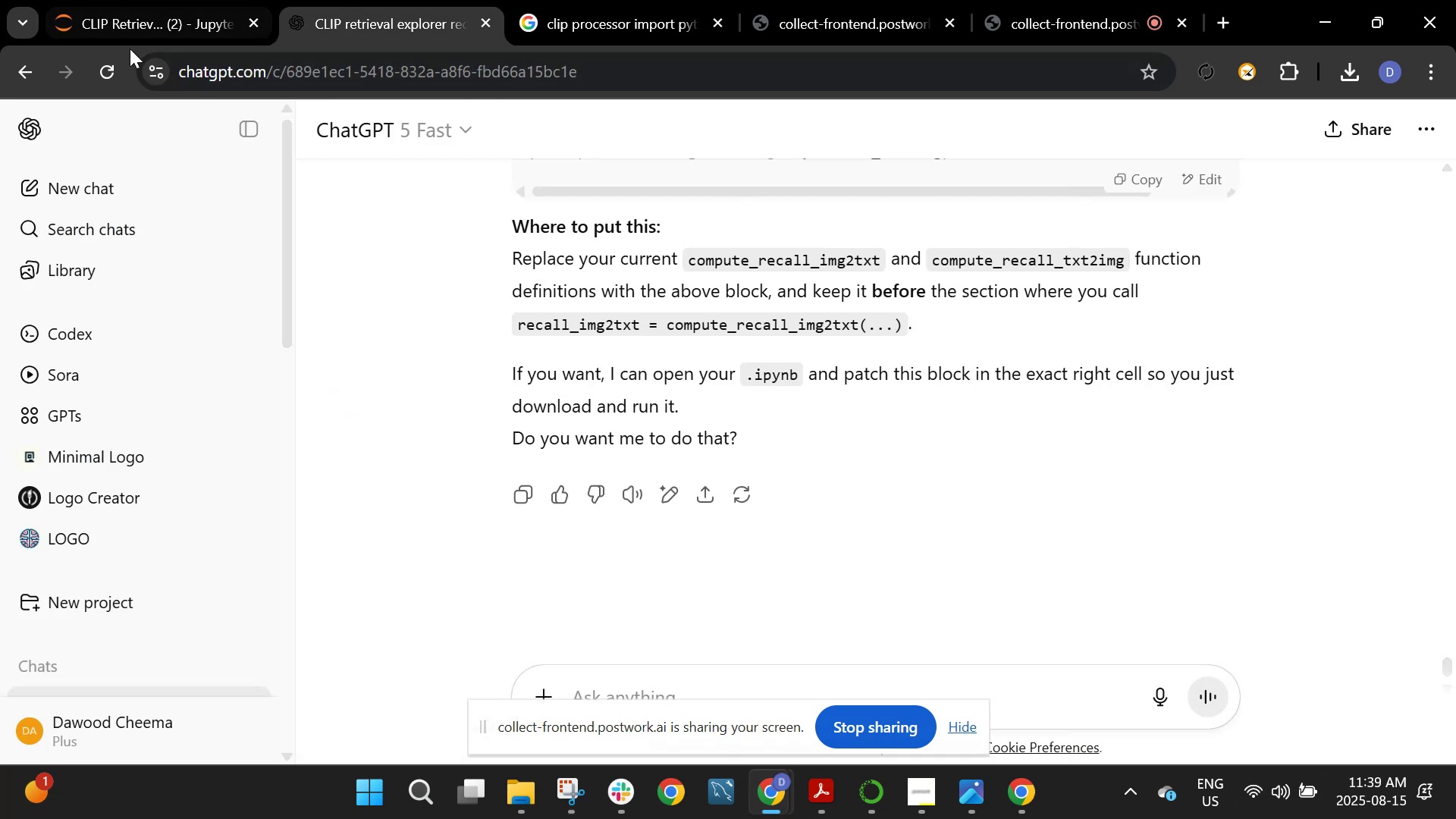 
left_click([120, 64])
 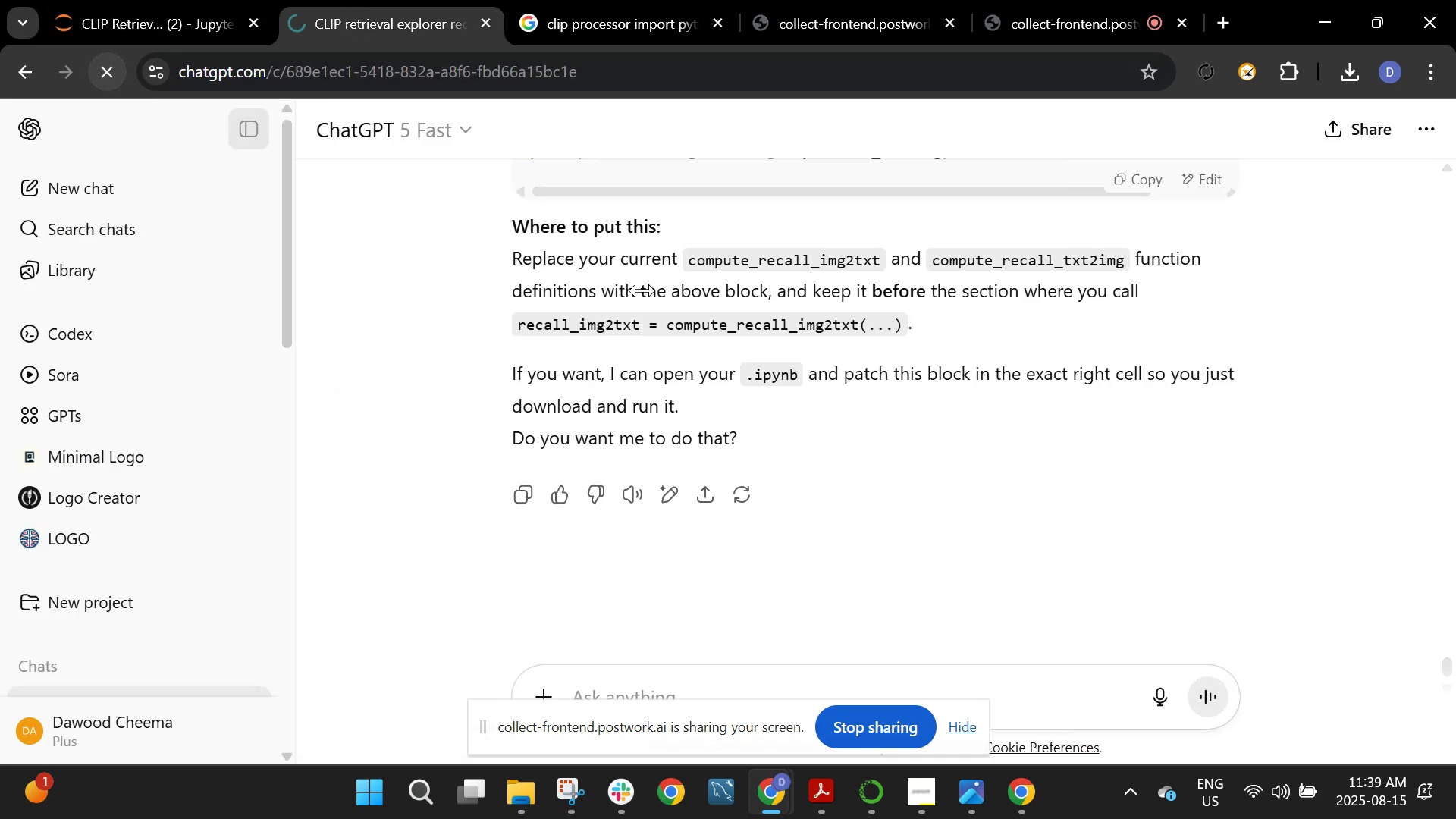 
scroll: coordinate [685, 292], scroll_direction: down, amount: 3.0
 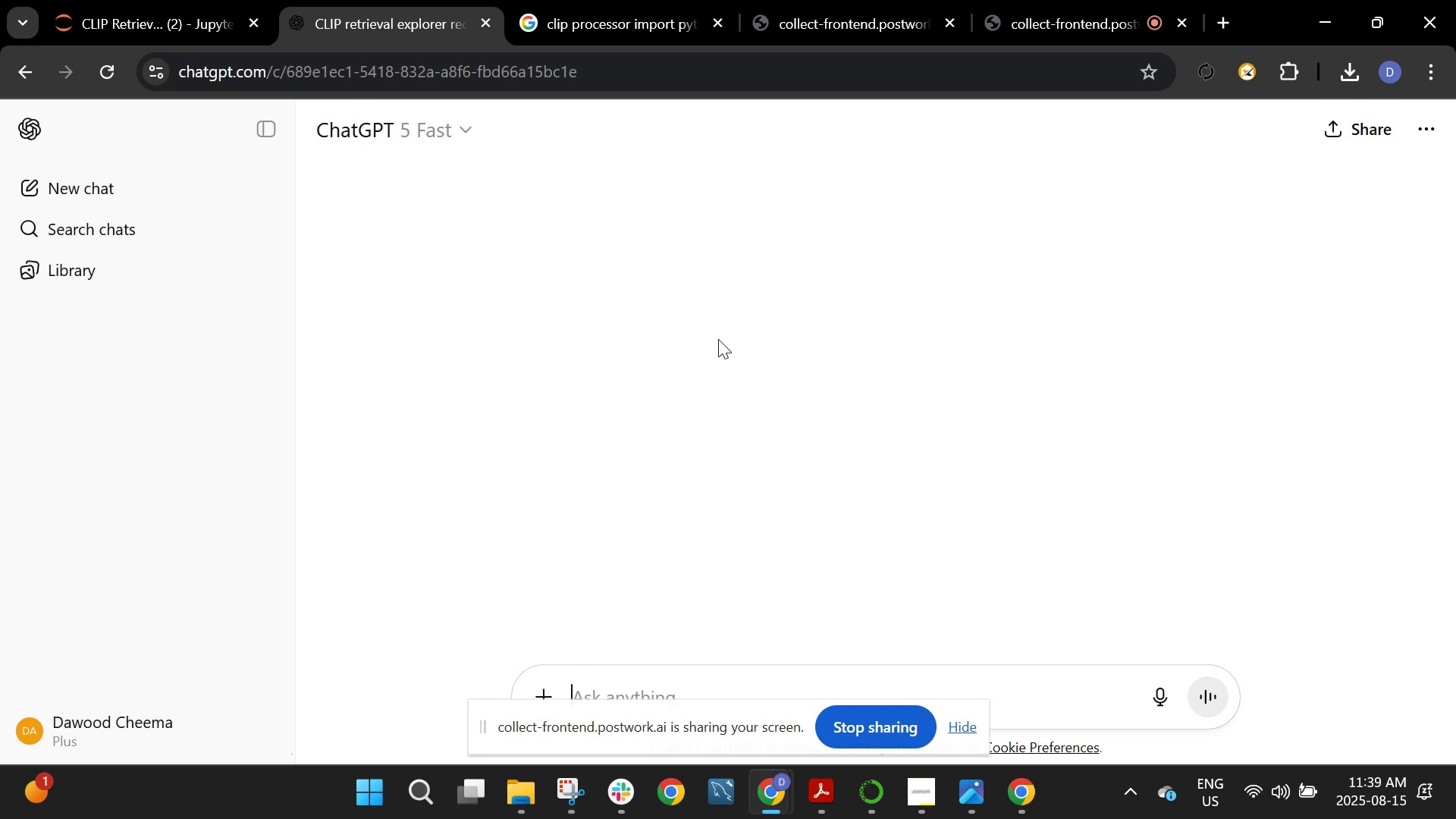 
scroll: coordinate [934, 466], scroll_direction: up, amount: 14.0
 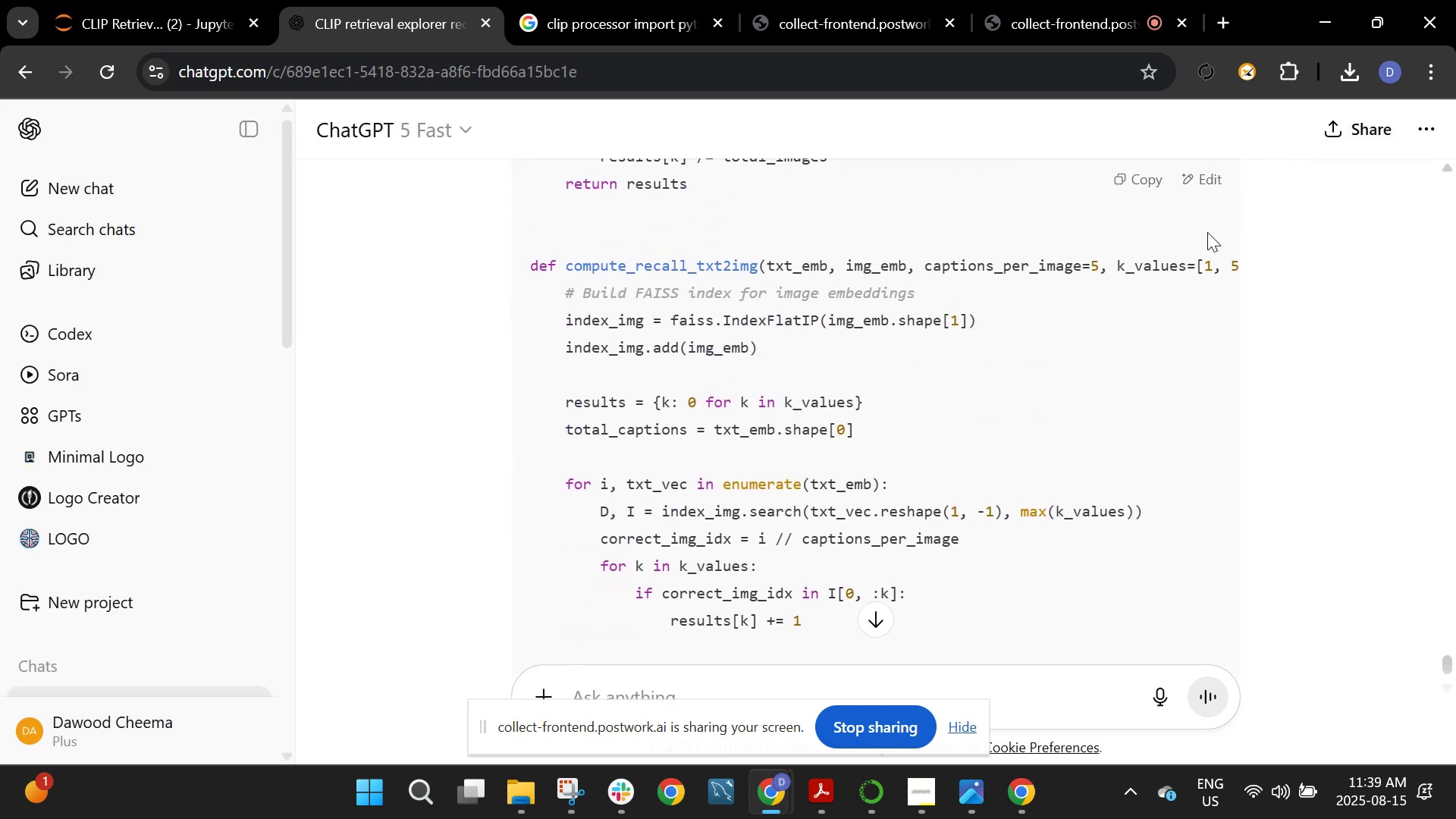 
left_click([1128, 162])
 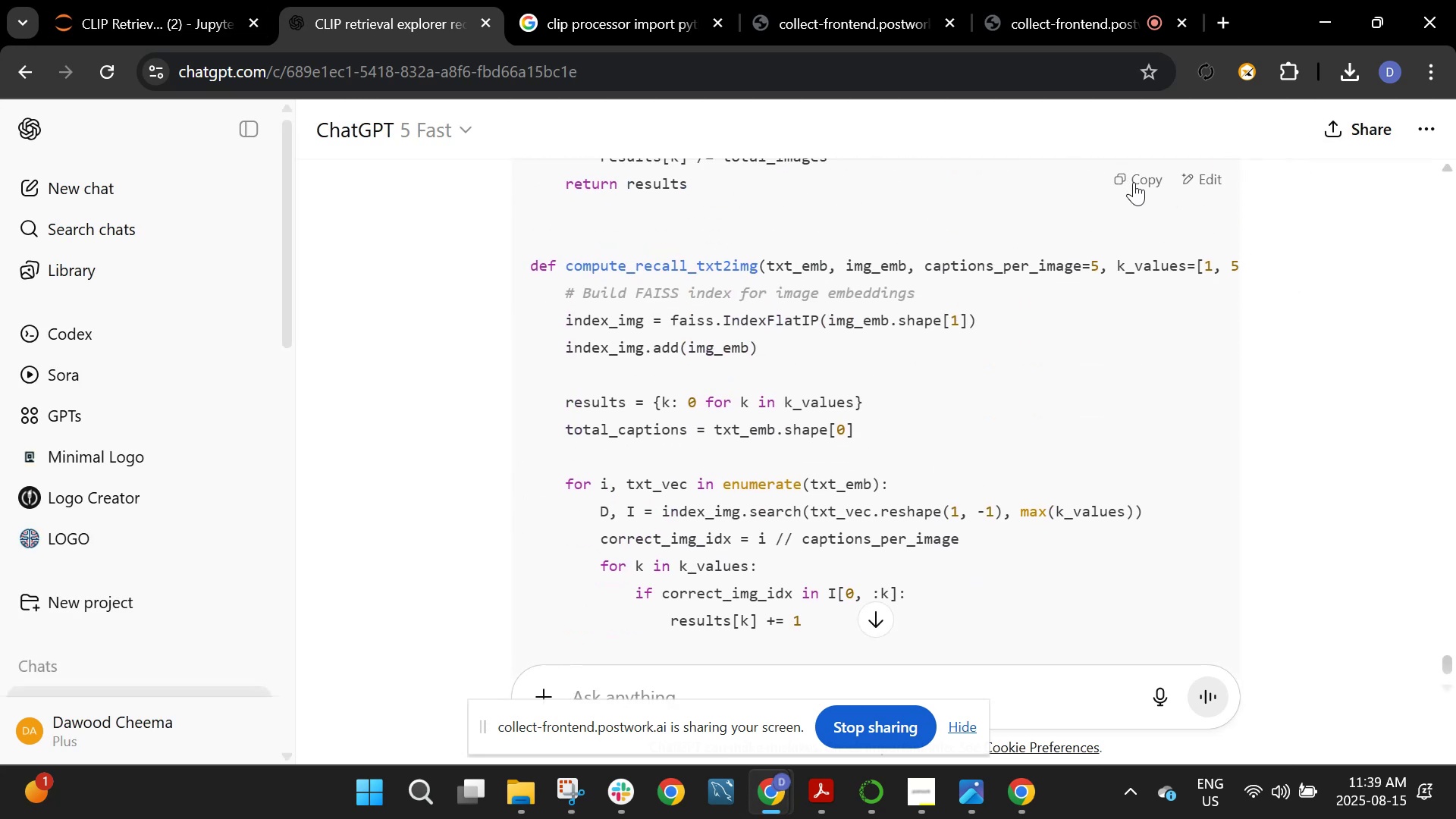 
left_click([1134, 182])
 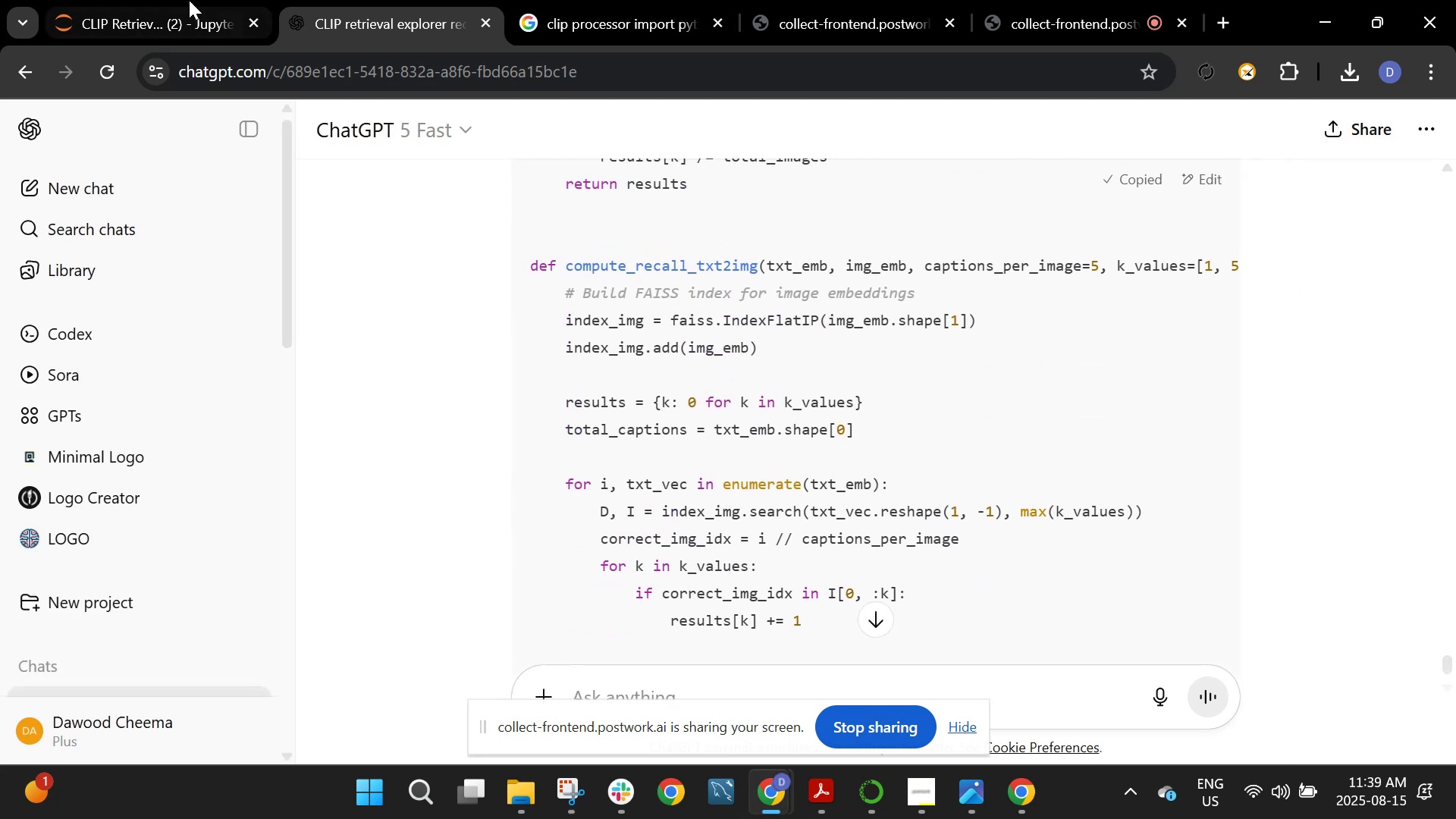 
left_click([118, 0])
 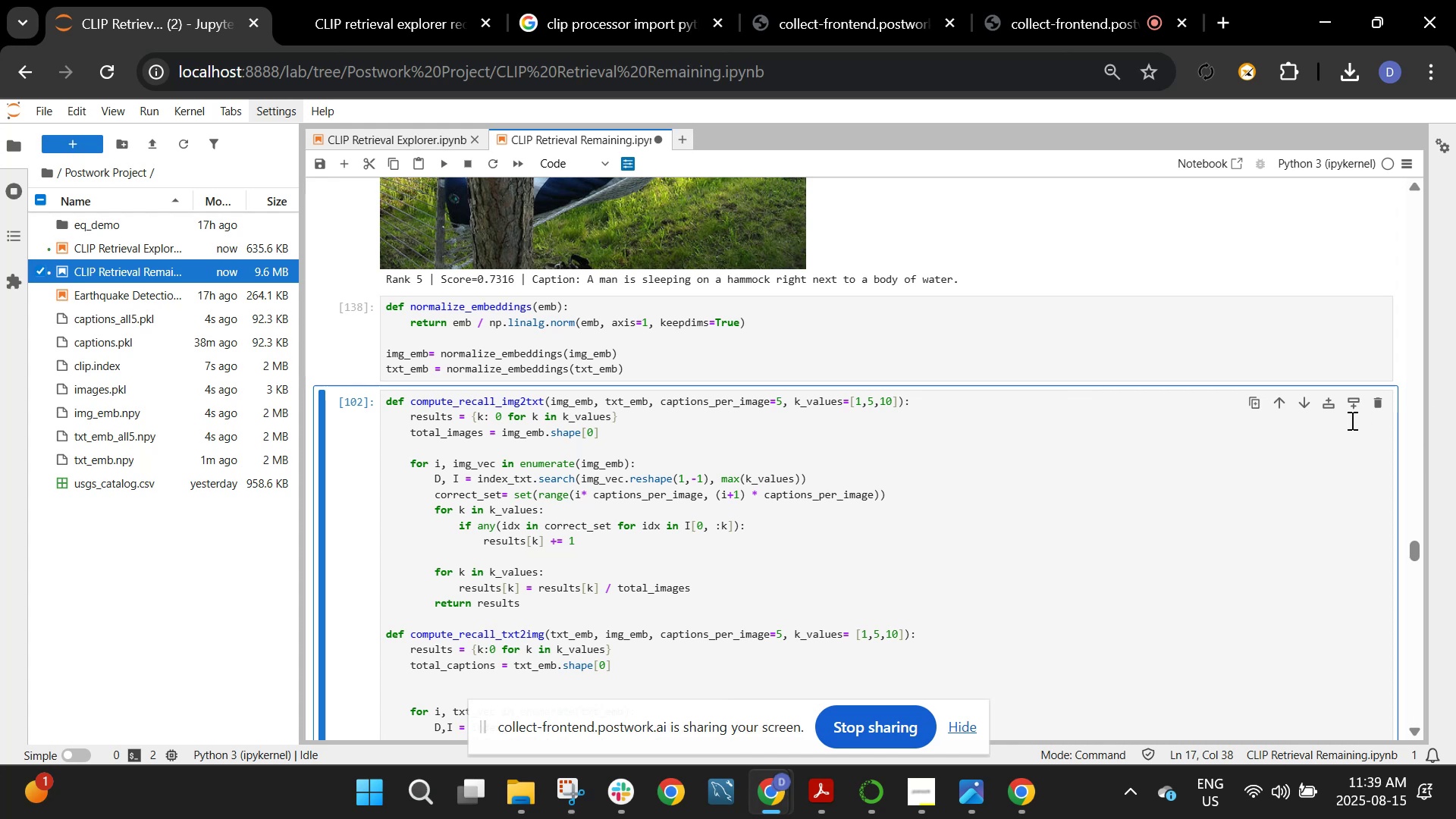 
left_click([1219, 364])
 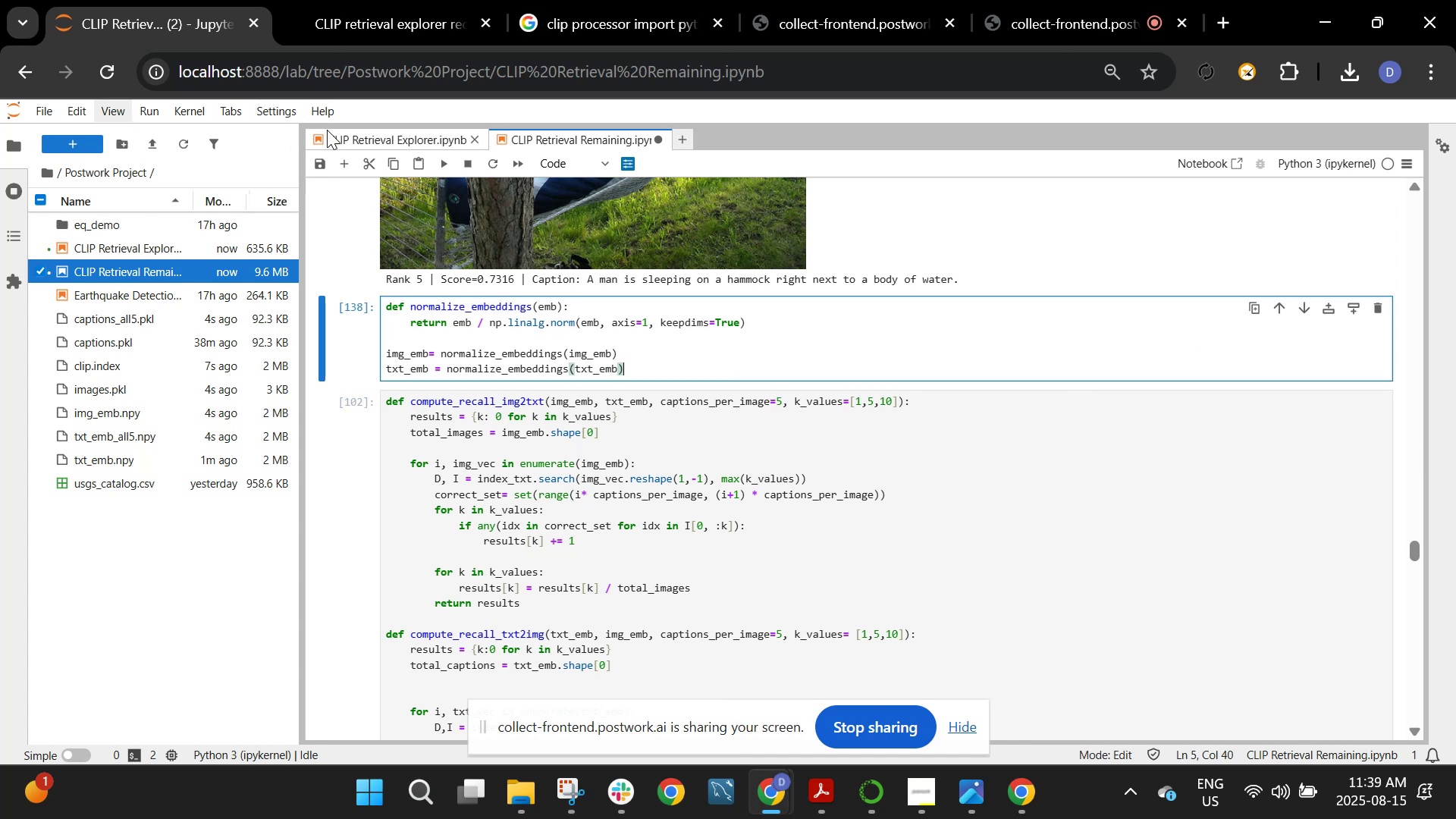 
left_click([350, 155])
 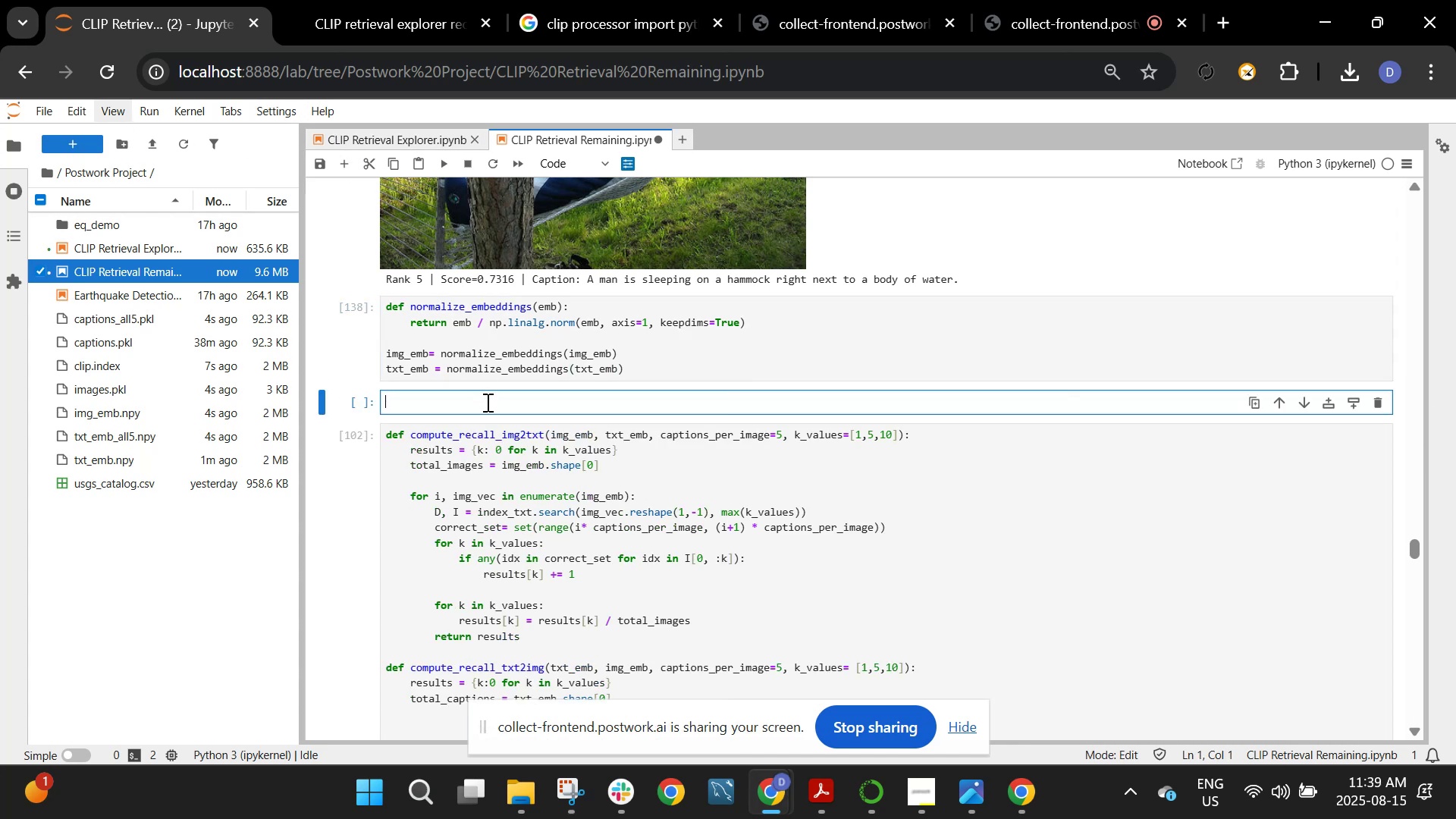 
key(Control+V)
 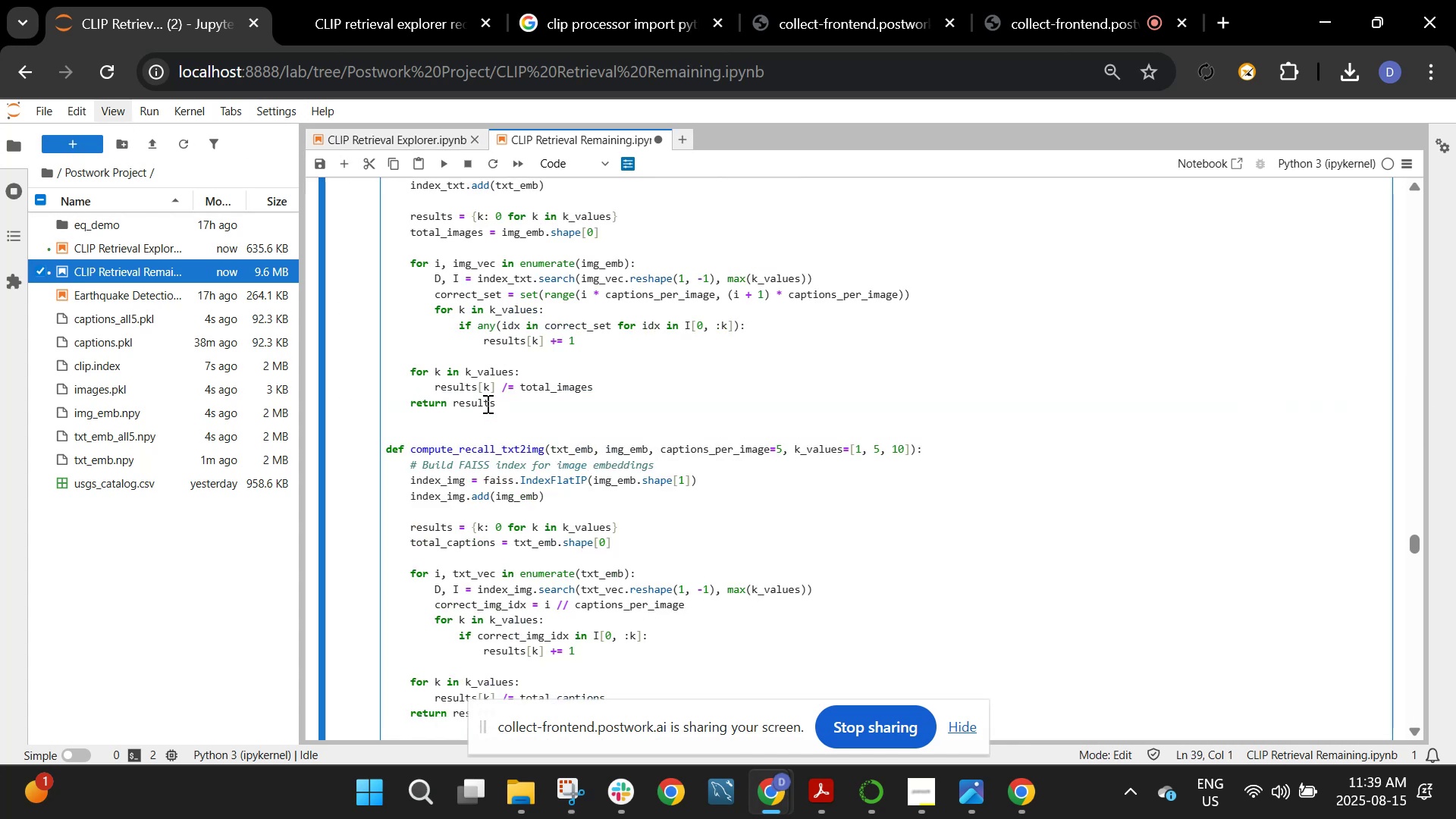 
key(Shift+ShiftRight)
 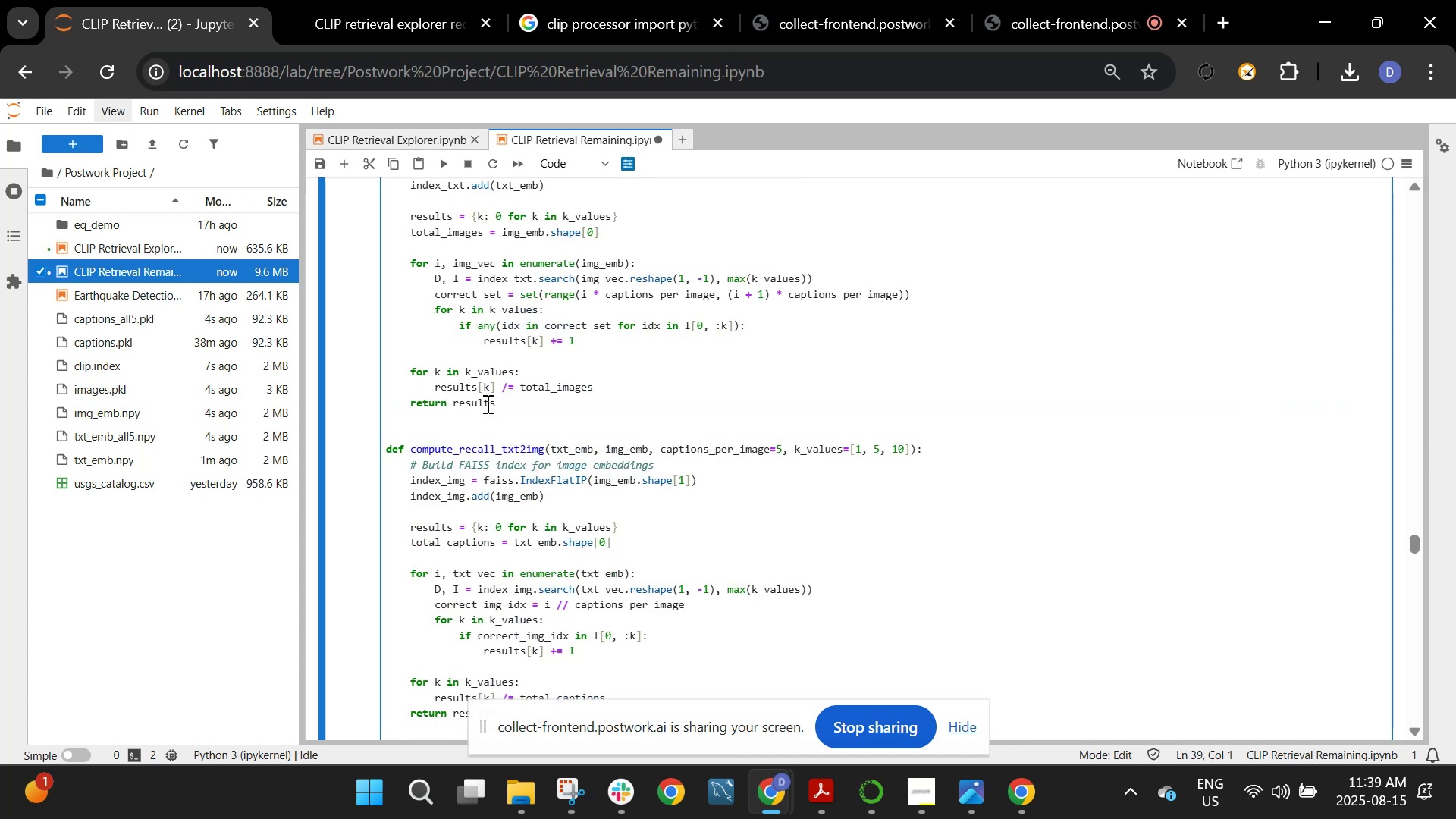 
key(Shift+Enter)
 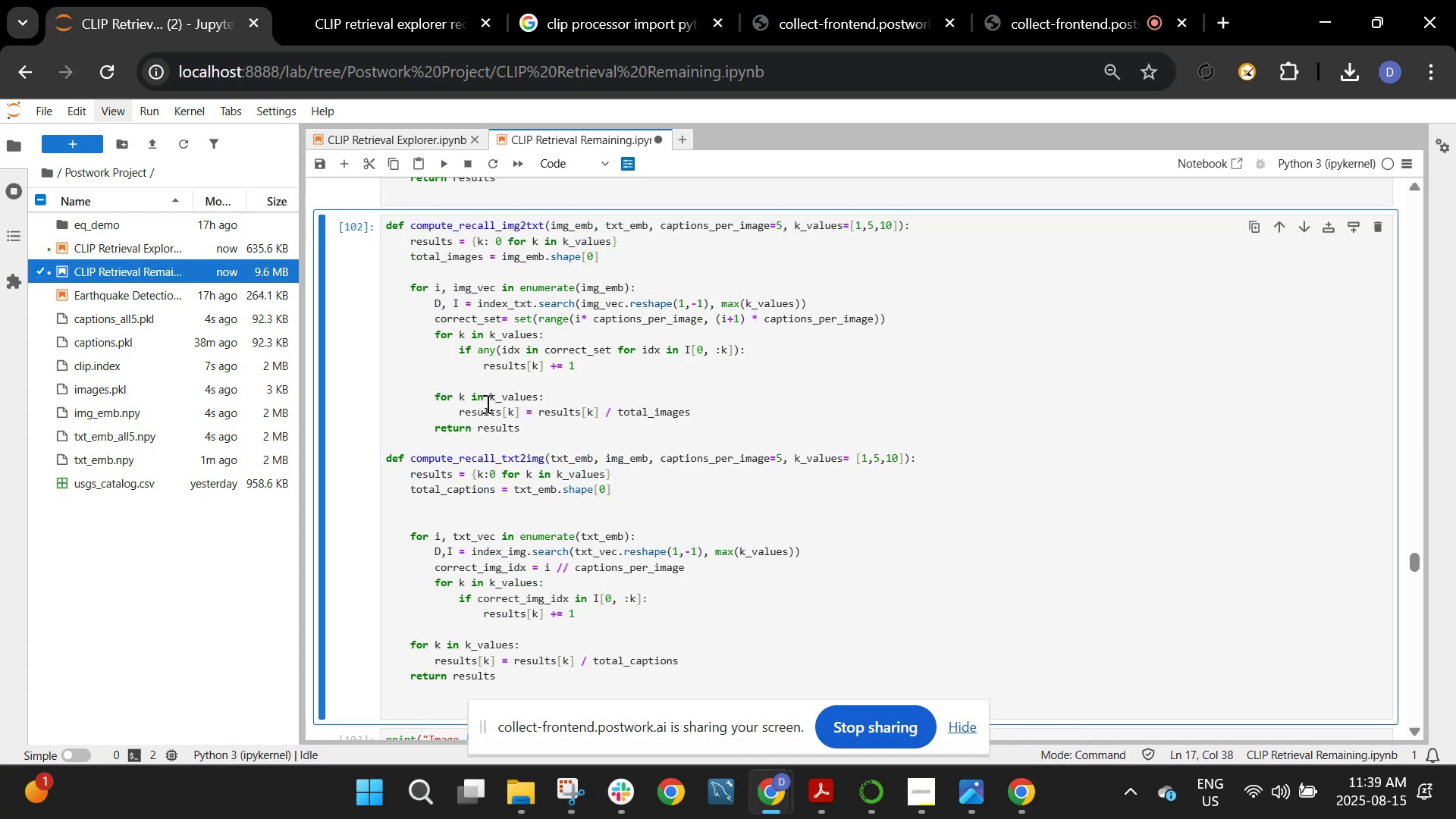 
scroll: coordinate [486, 403], scroll_direction: down, amount: 3.0
 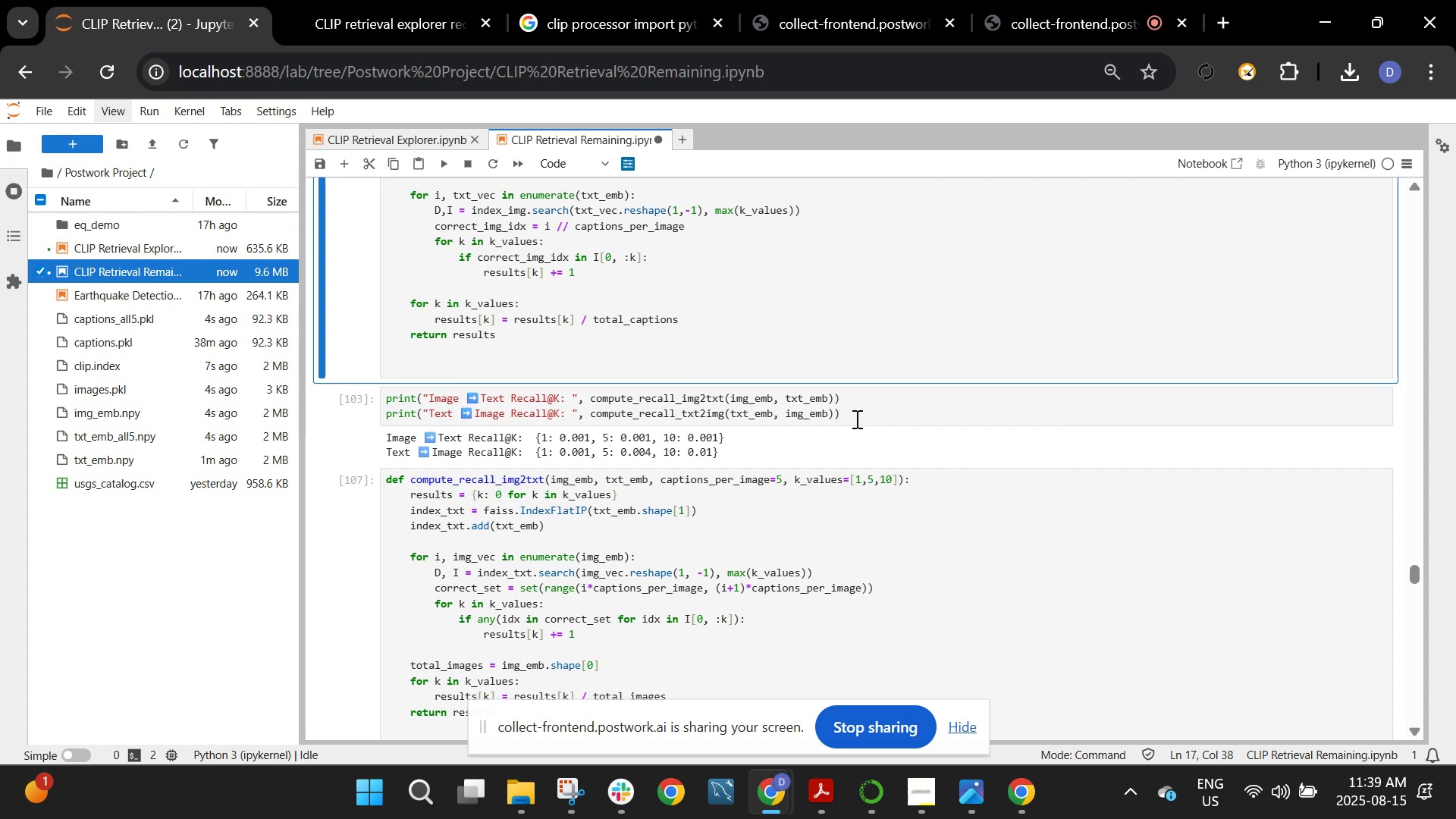 
left_click_drag(start_coordinate=[910, 416], to_coordinate=[344, 413])
 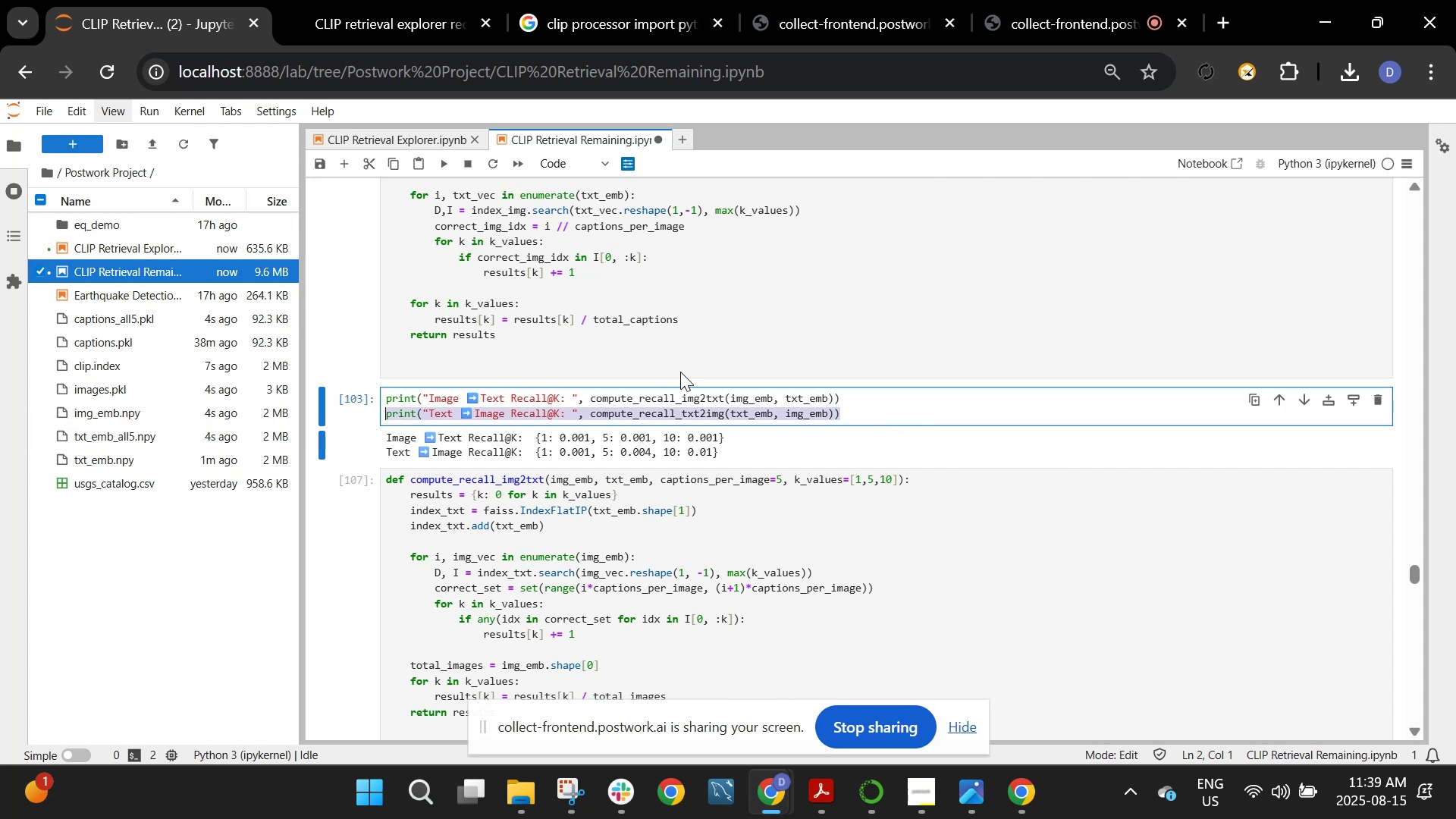 
left_click([707, 351])
 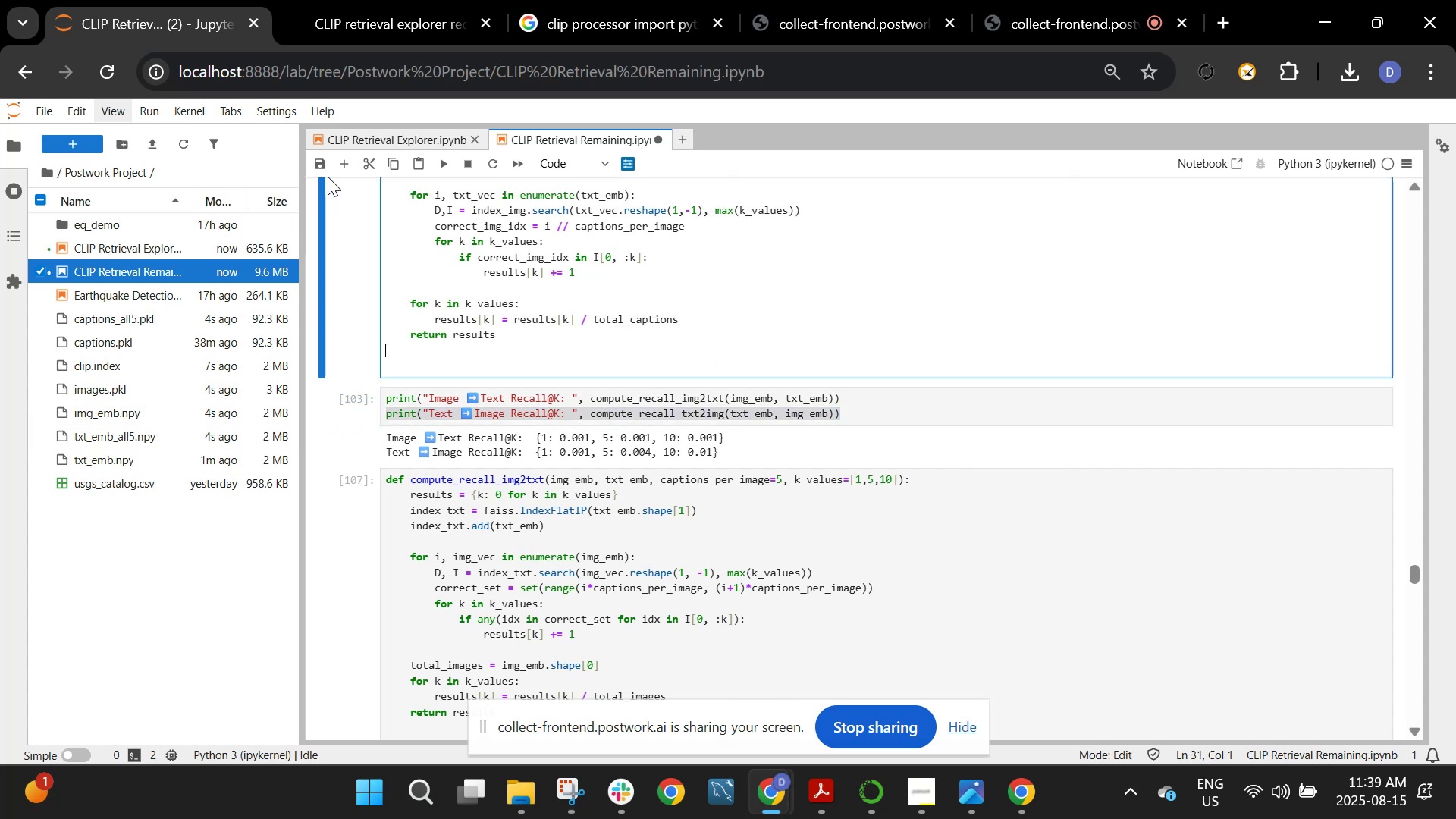 
left_click([347, 166])
 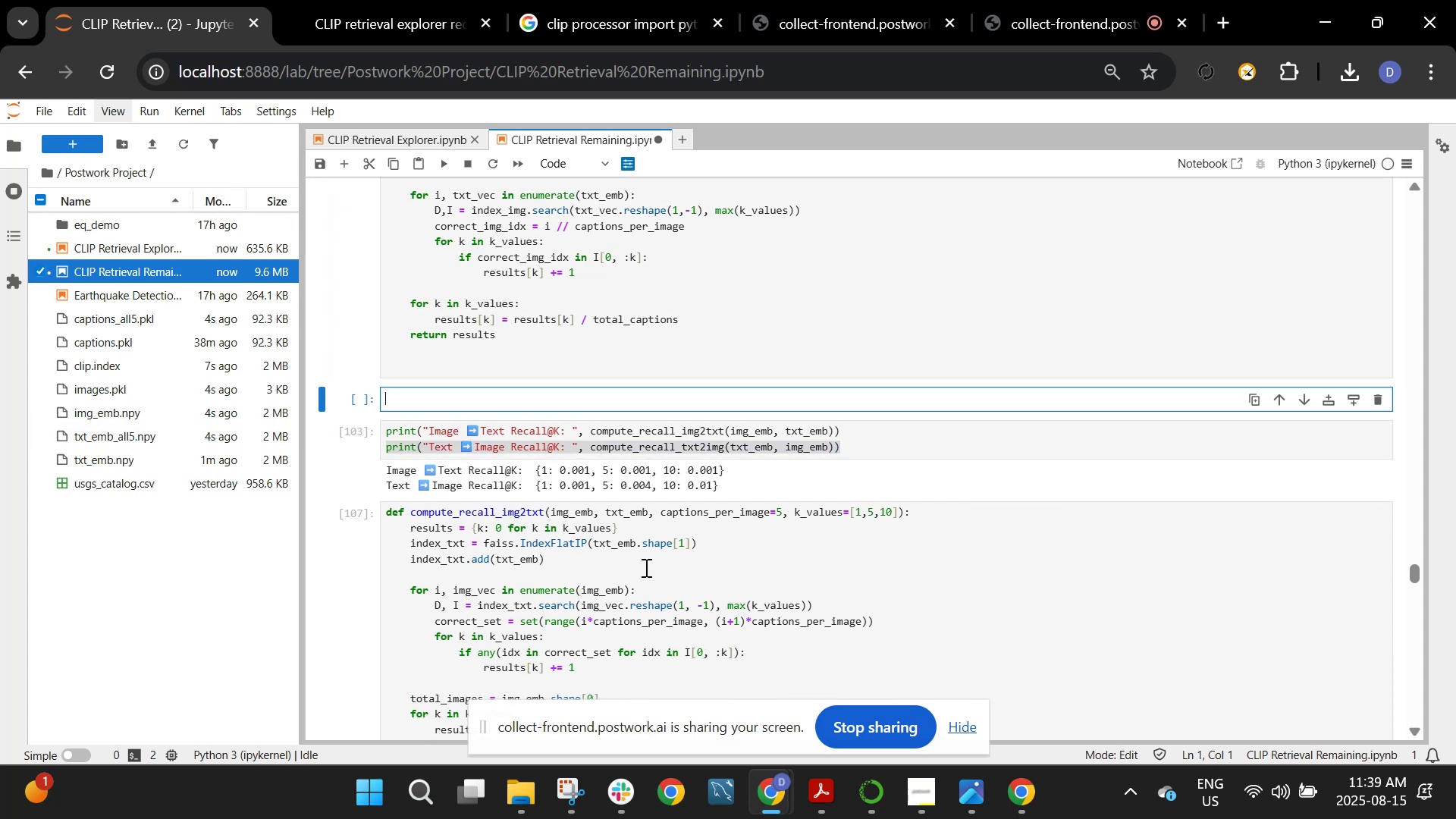 
scroll: coordinate [647, 573], scroll_direction: down, amount: 7.0
 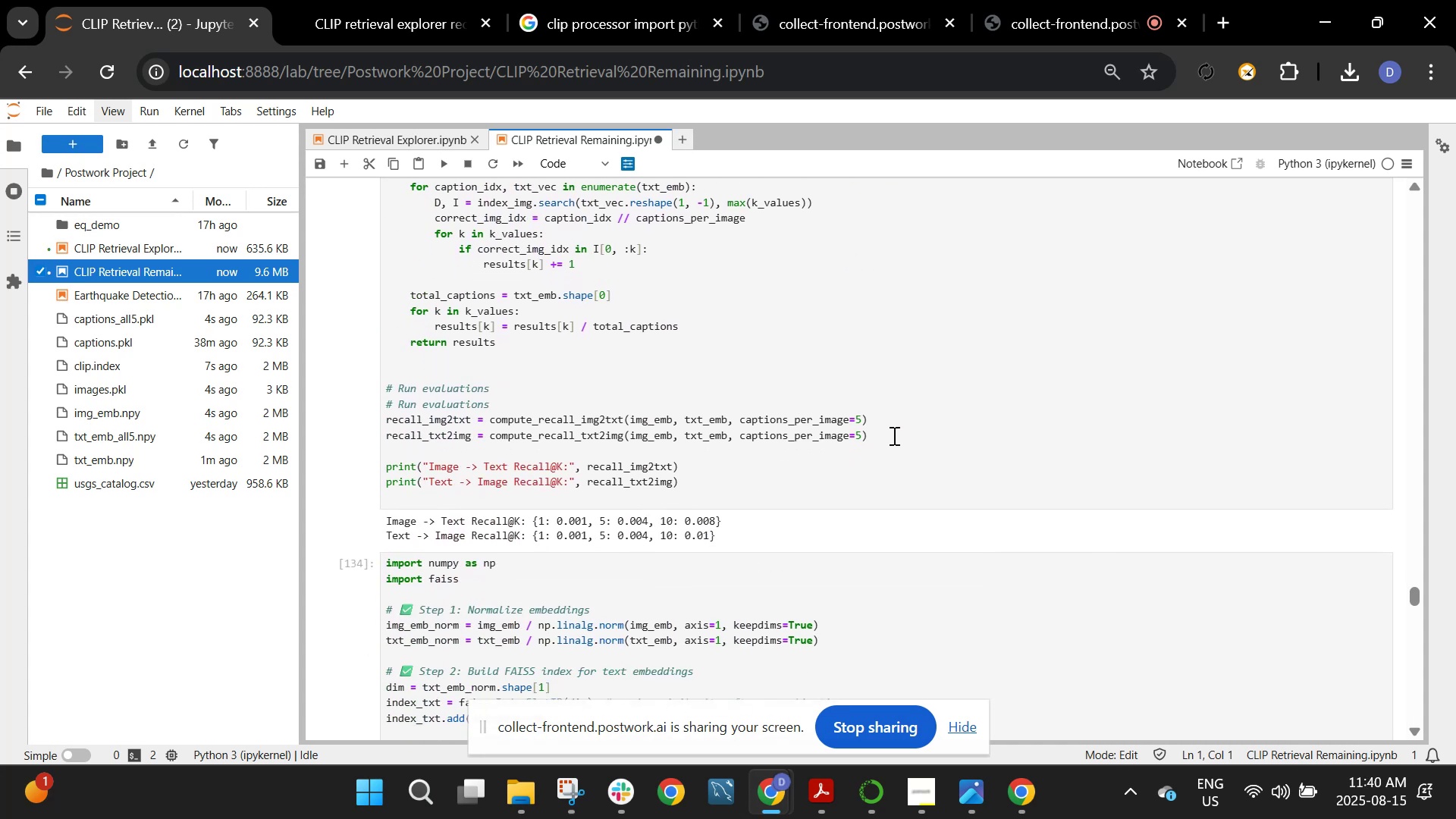 
wait(7.02)
 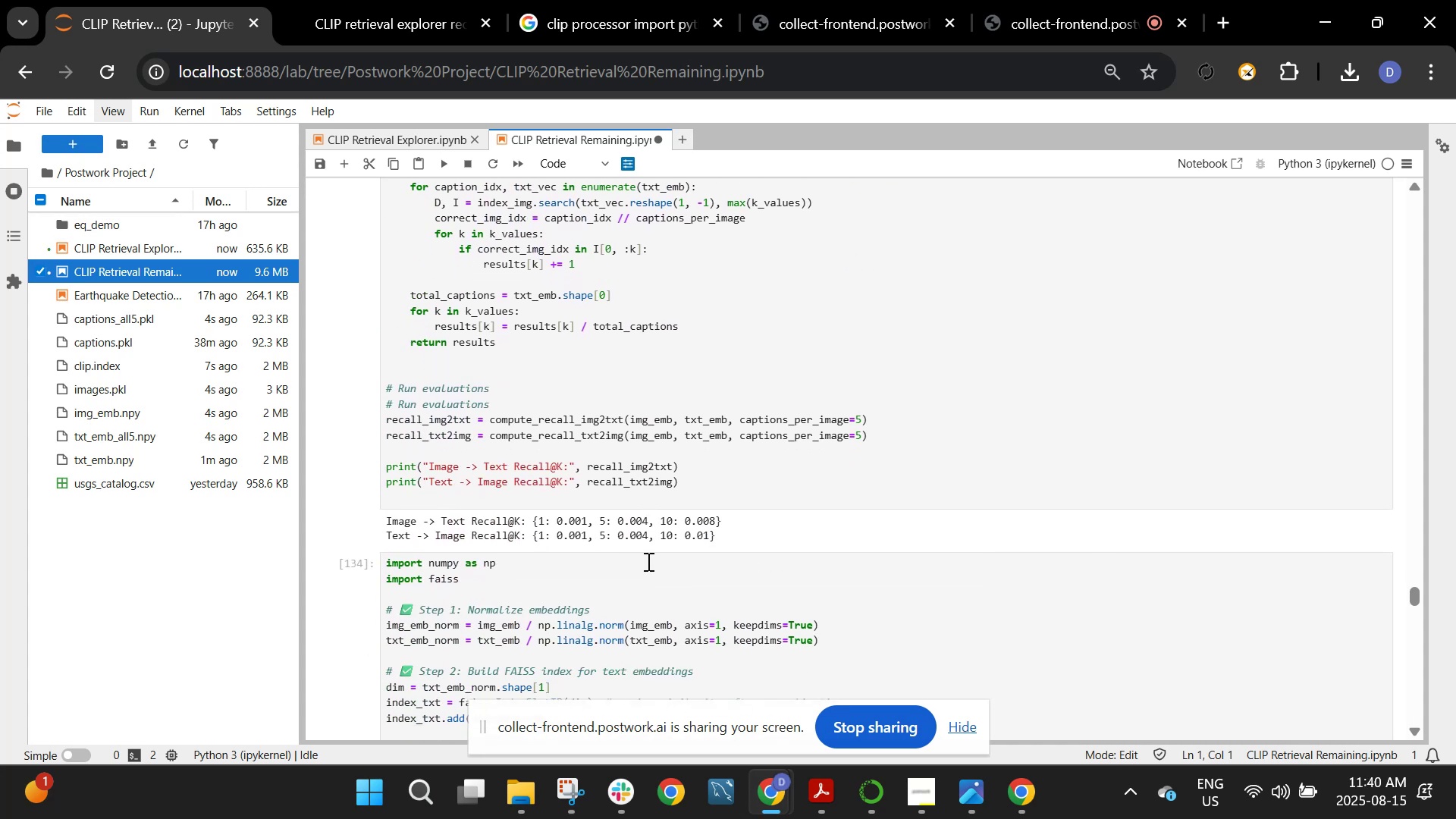 
left_click_drag(start_coordinate=[893, 429], to_coordinate=[394, 418])
 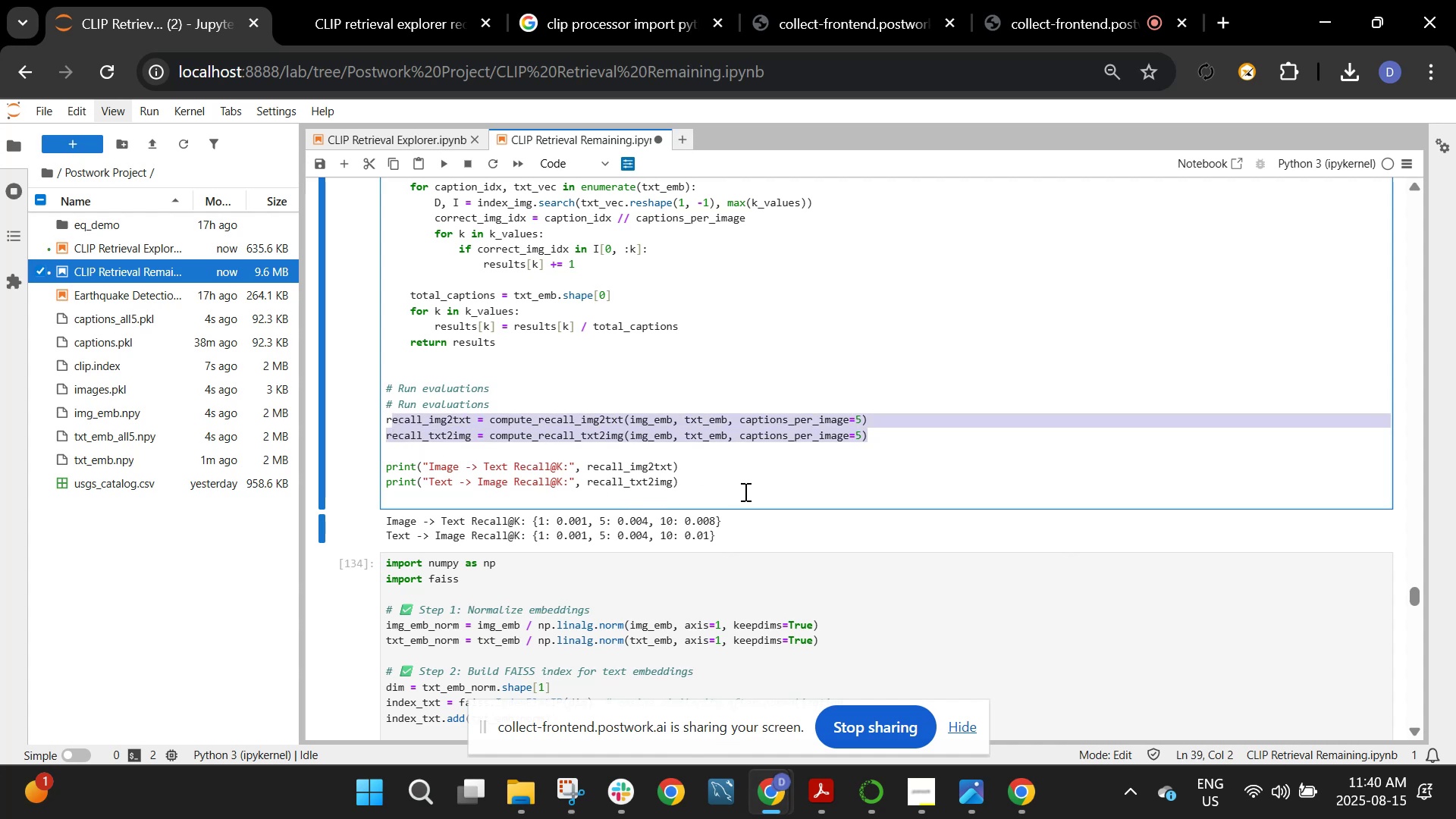 
left_click_drag(start_coordinate=[701, 482], to_coordinate=[388, 425])
 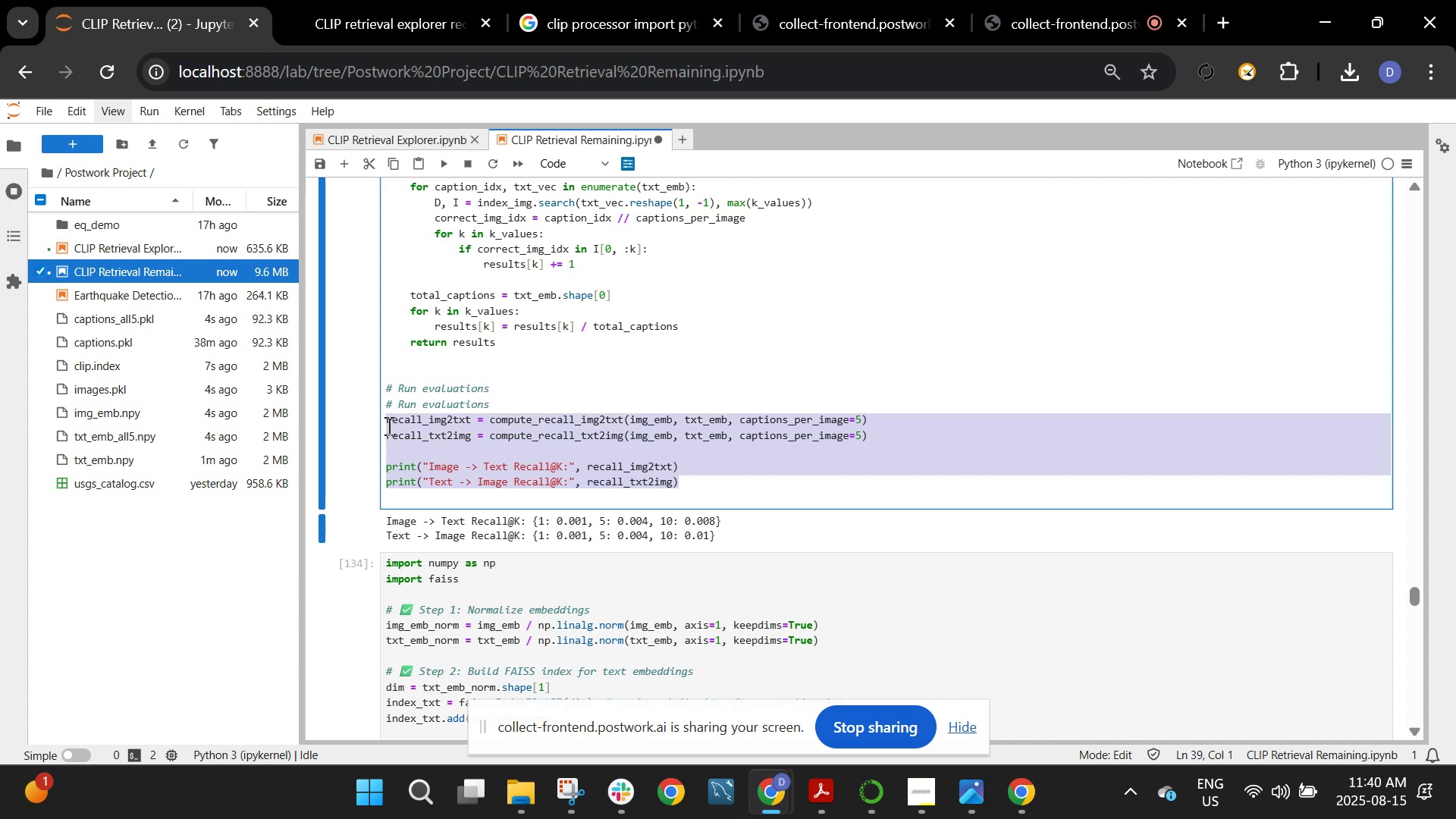 
key(Control+Z)
 